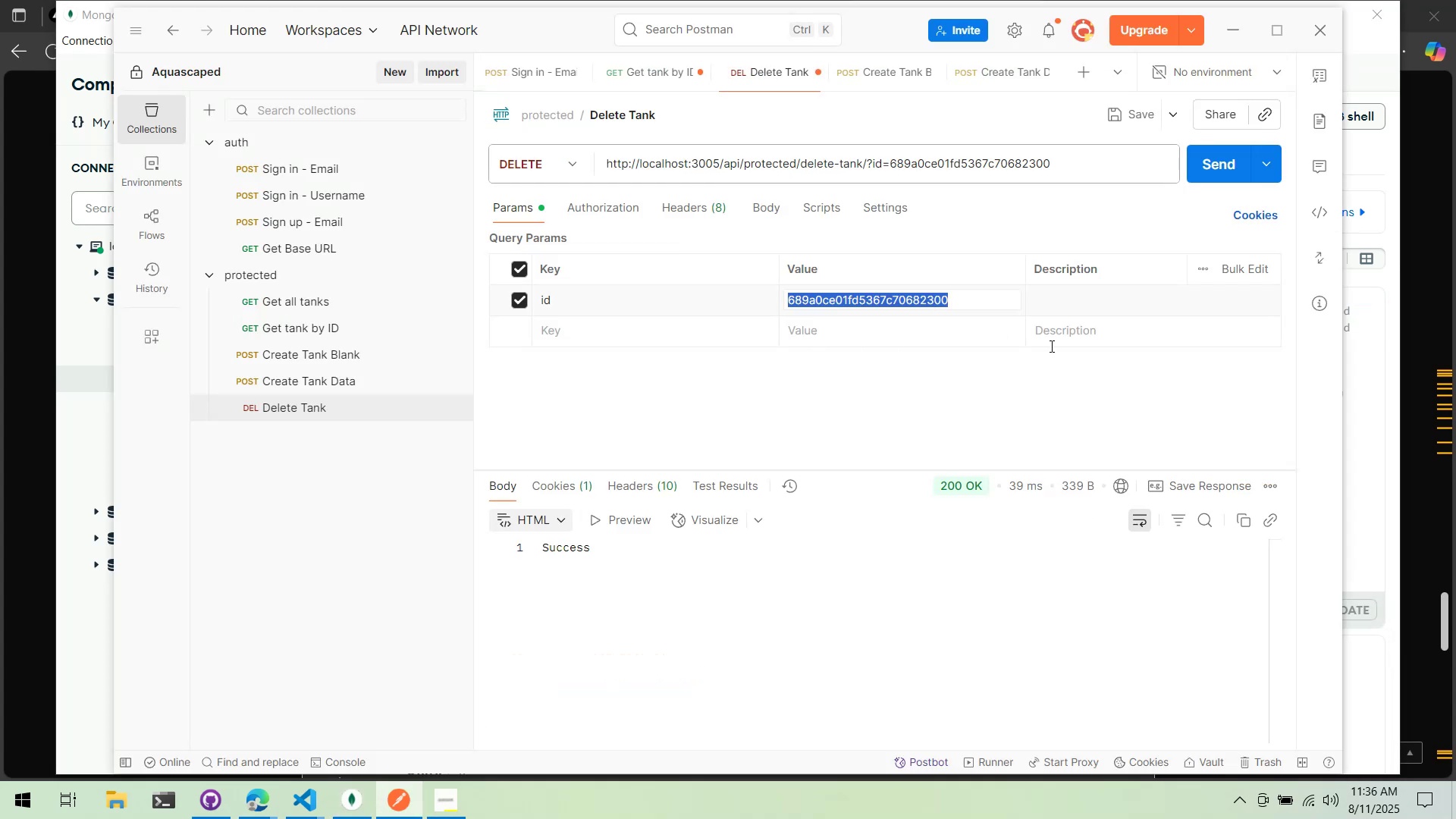 
key(Control+V)
 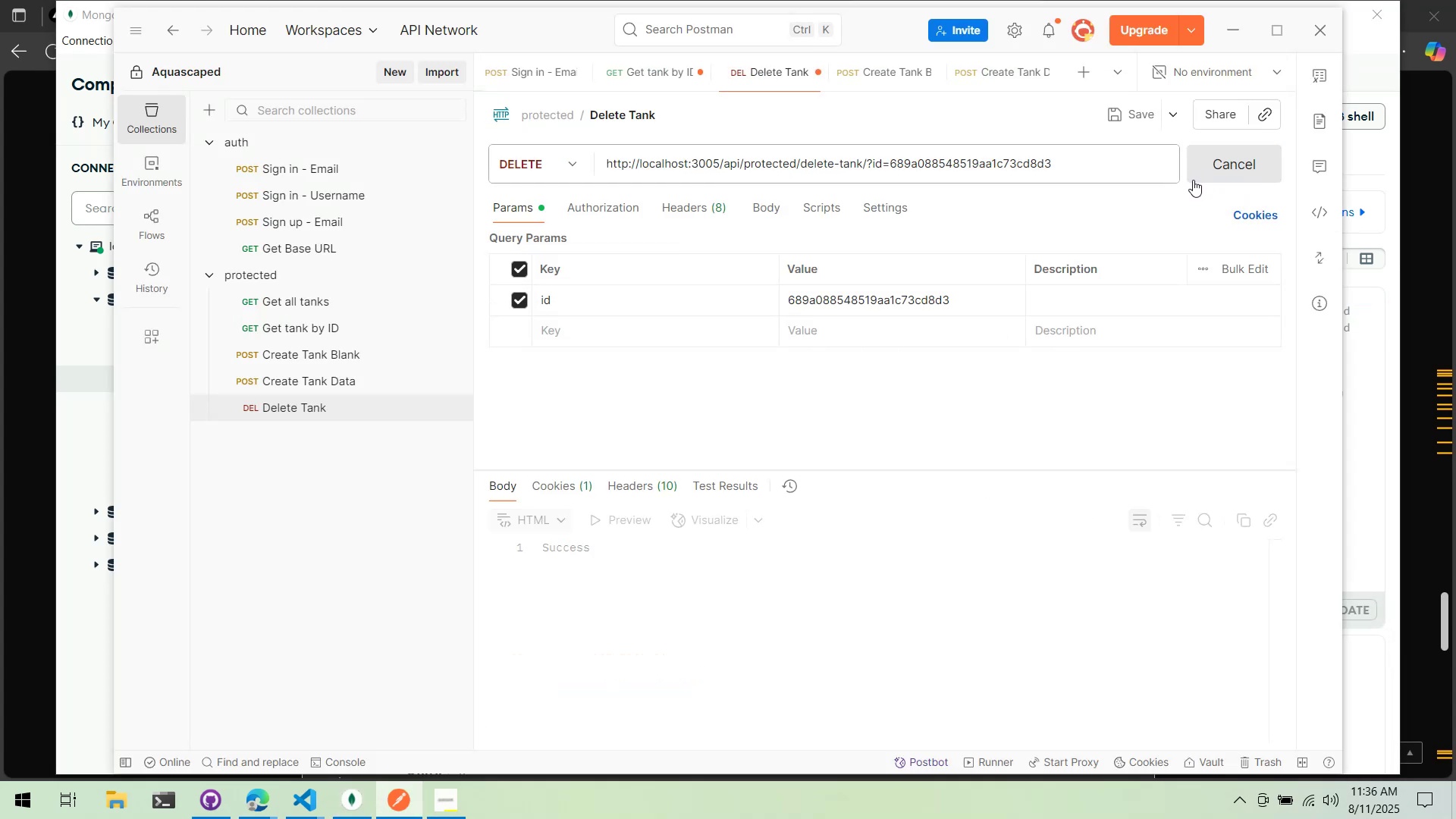 
key(Alt+AltLeft)
 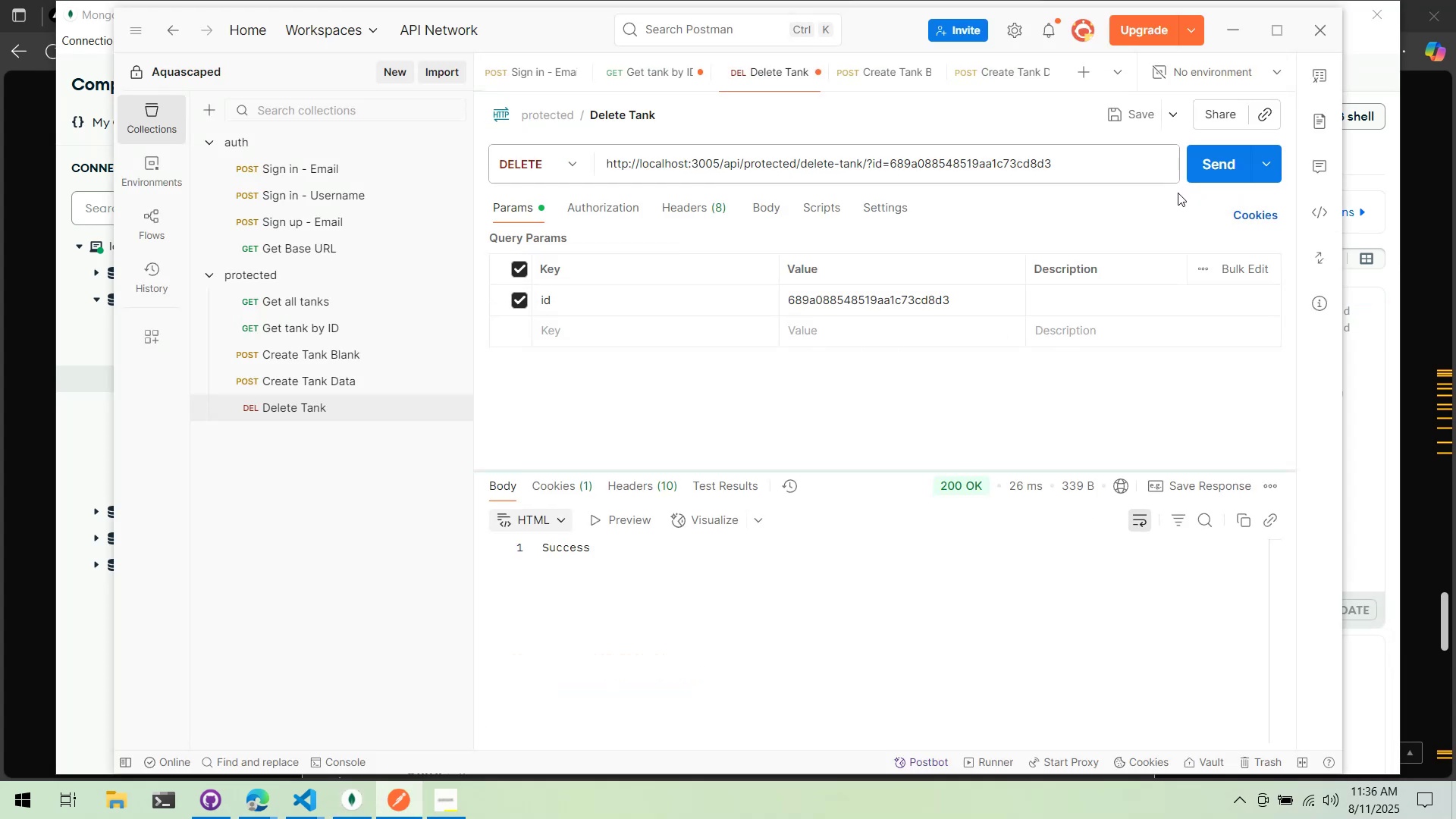 
key(Alt+Tab)
 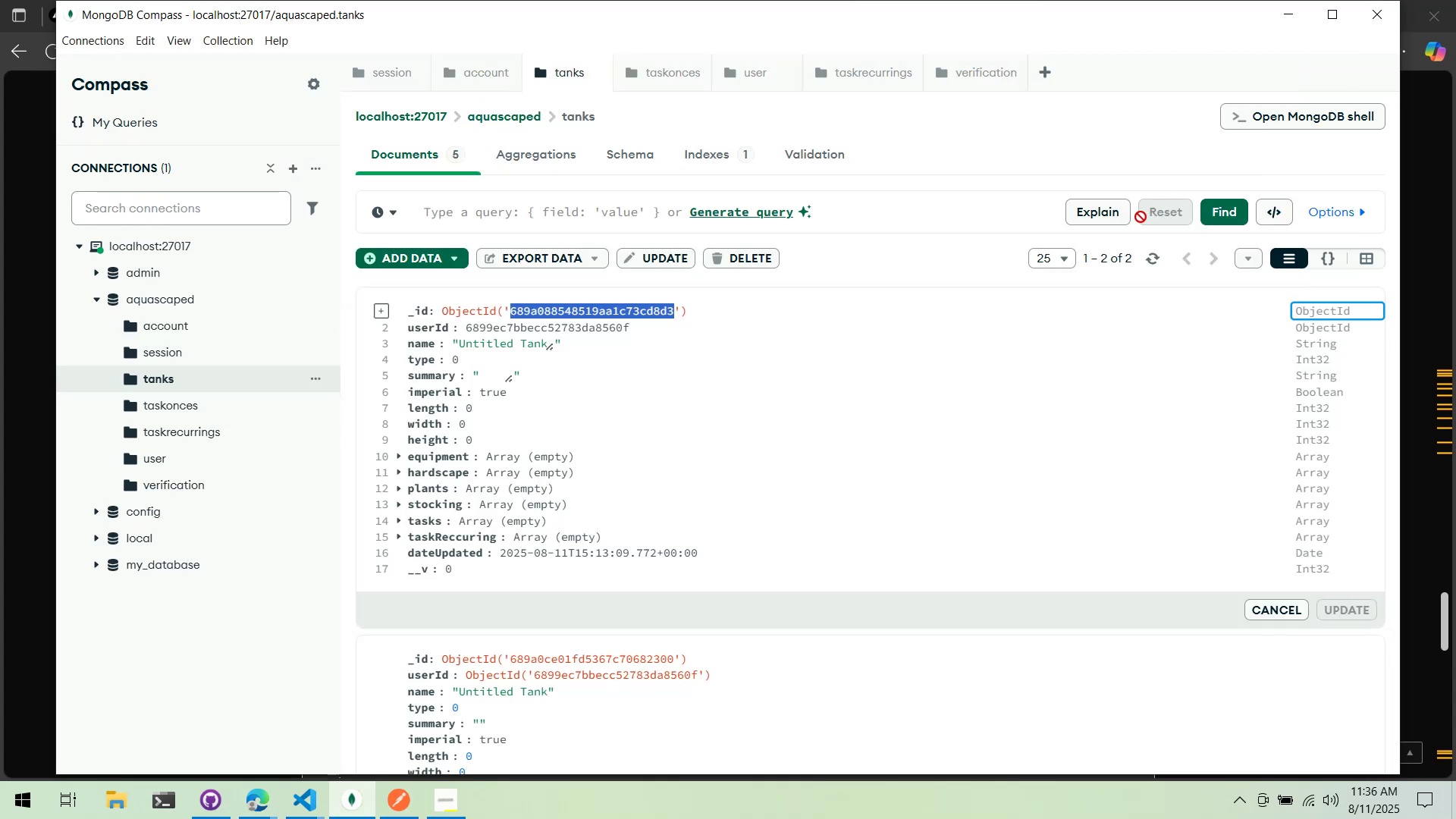 
left_click([1153, 265])
 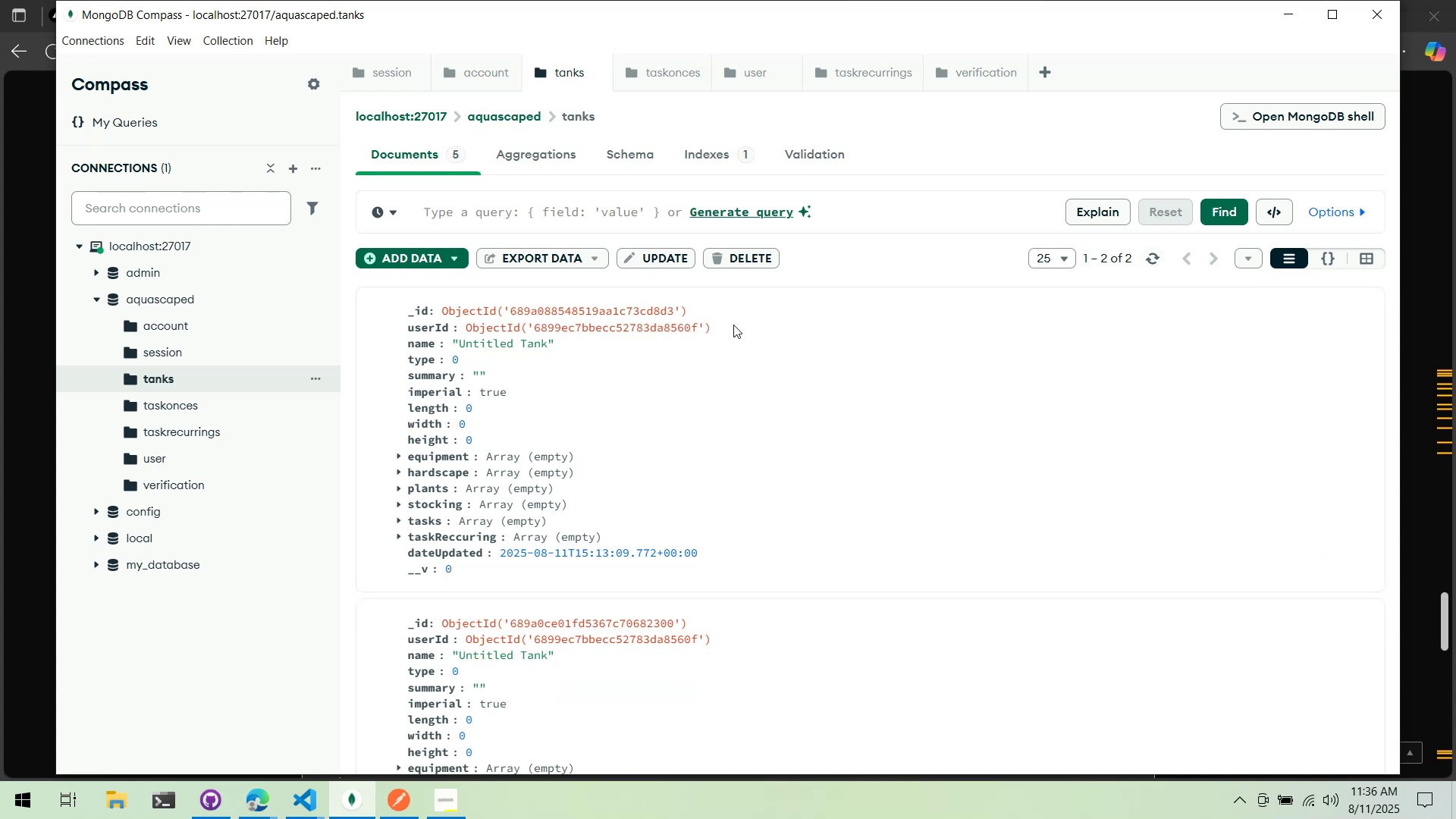 
left_click([16, 486])
 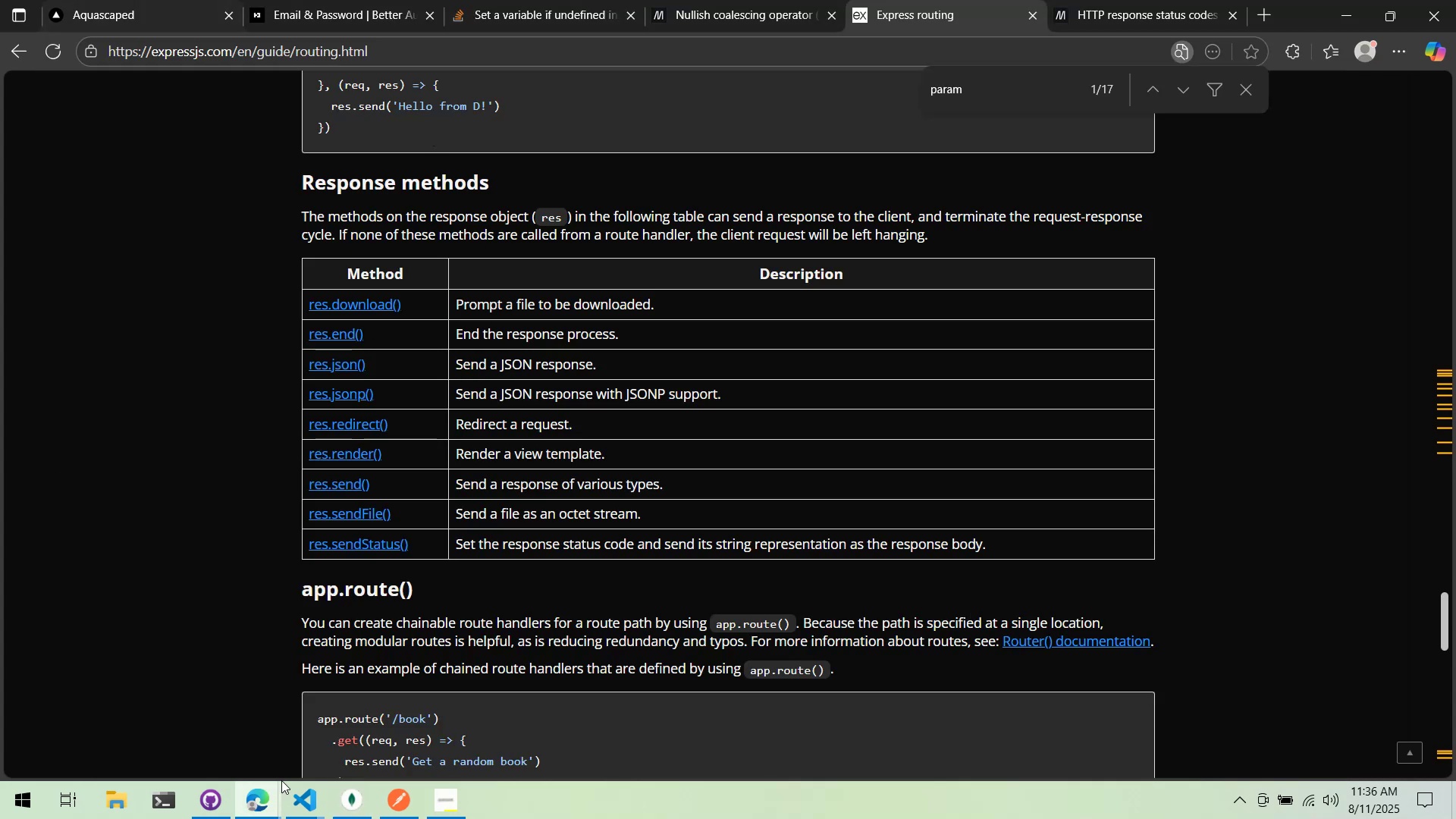 
left_click([284, 801])
 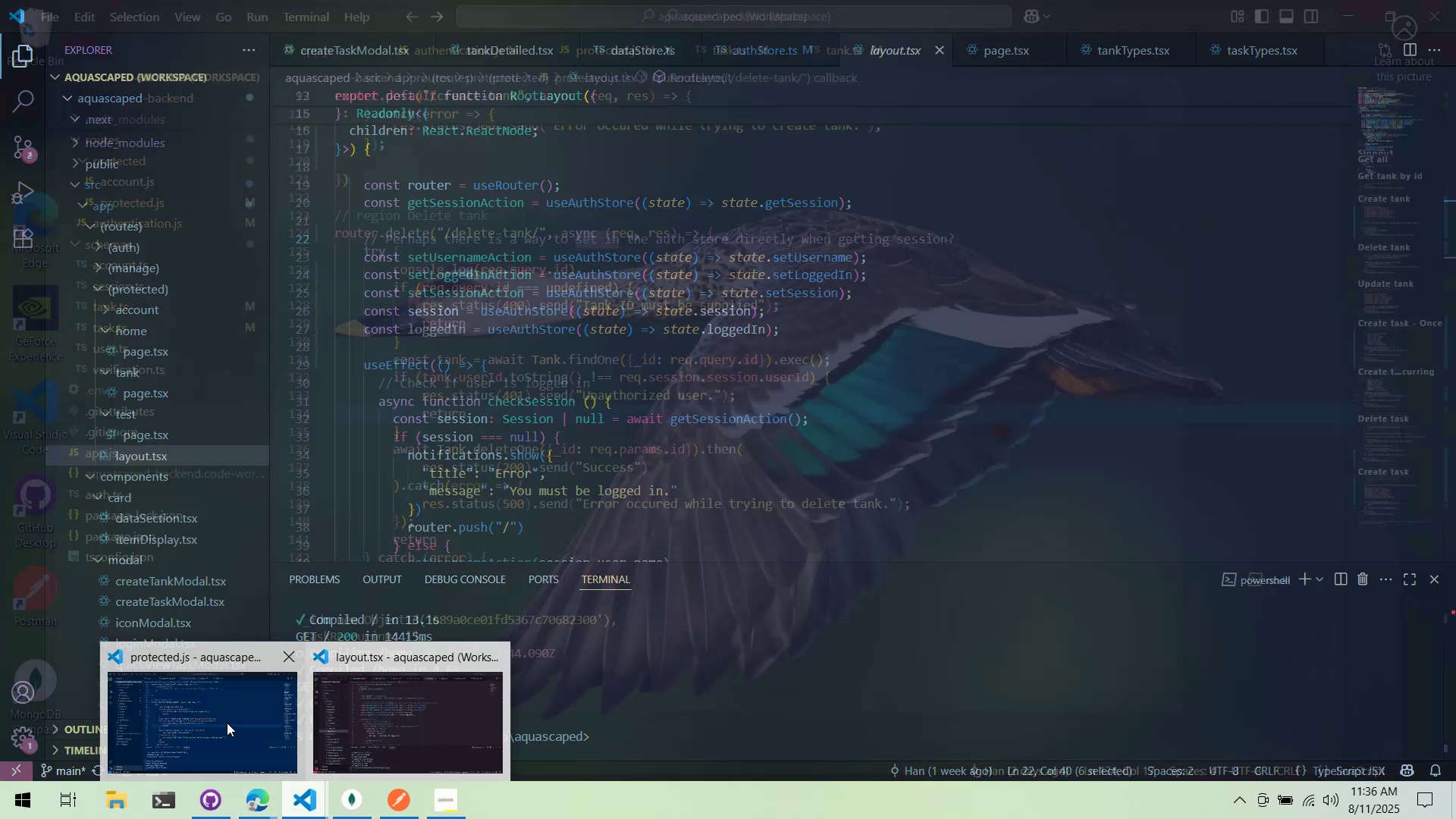 
left_click([211, 721])
 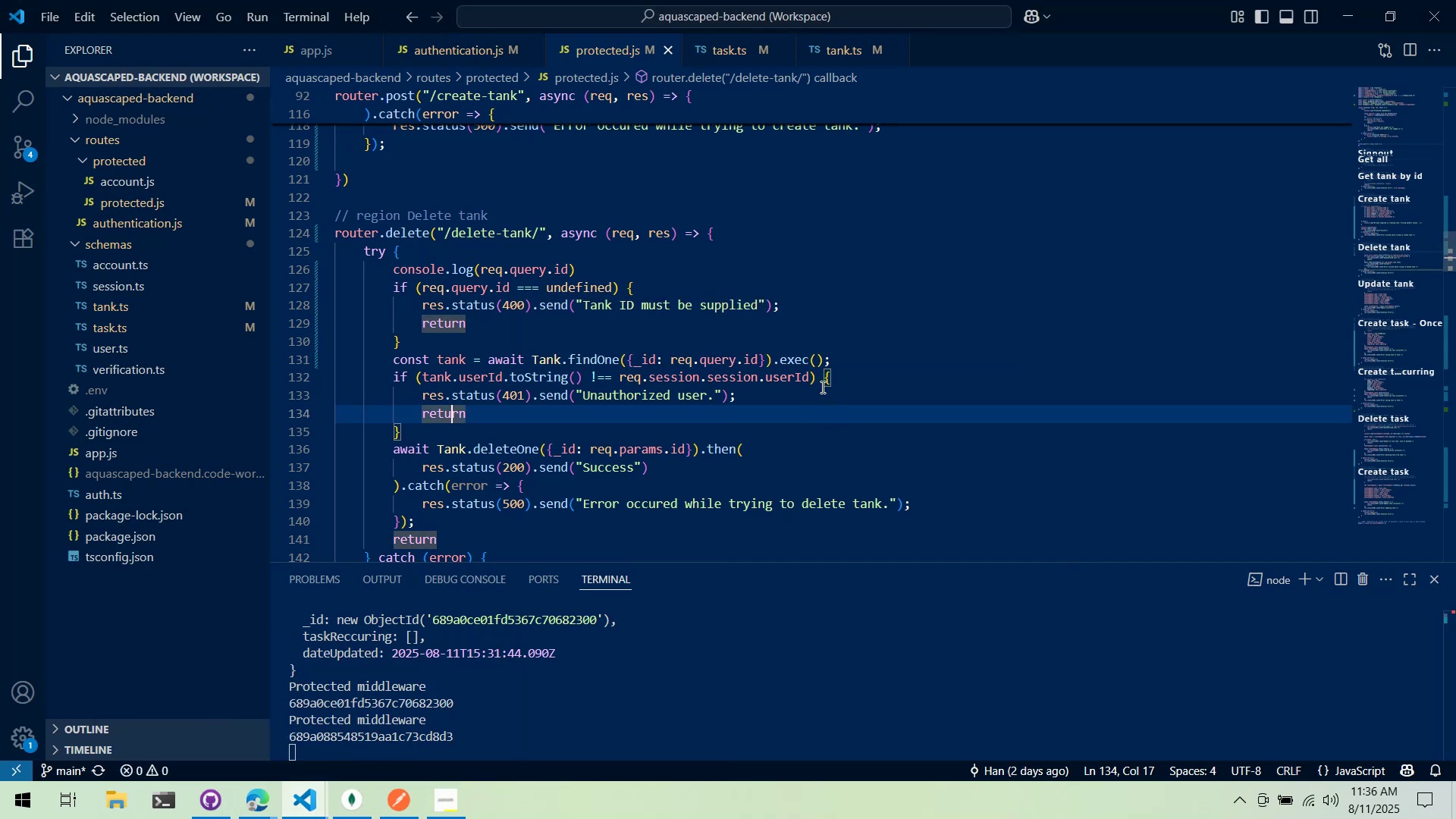 
wait(12.36)
 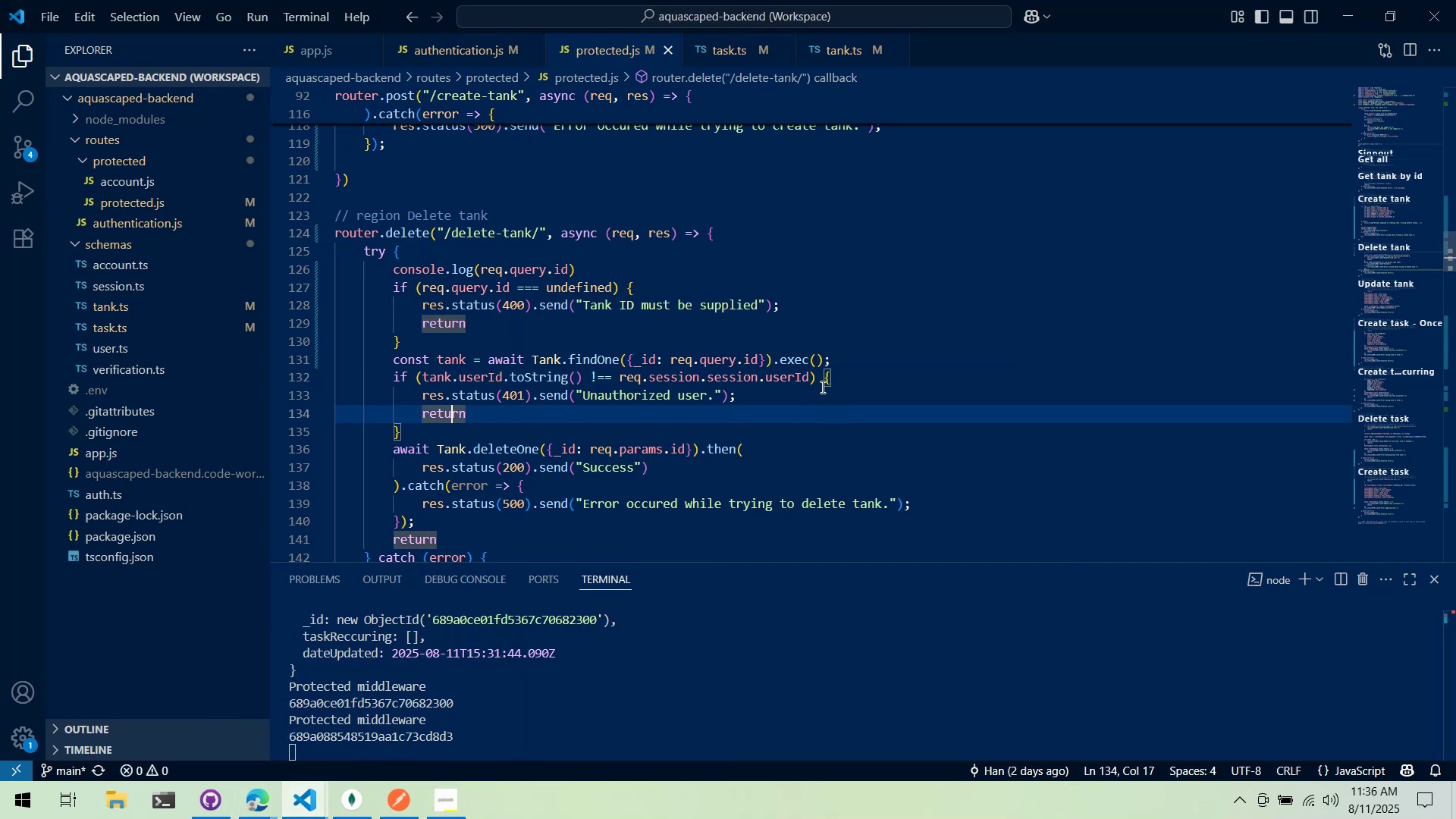 
mouse_move([616, 375])
 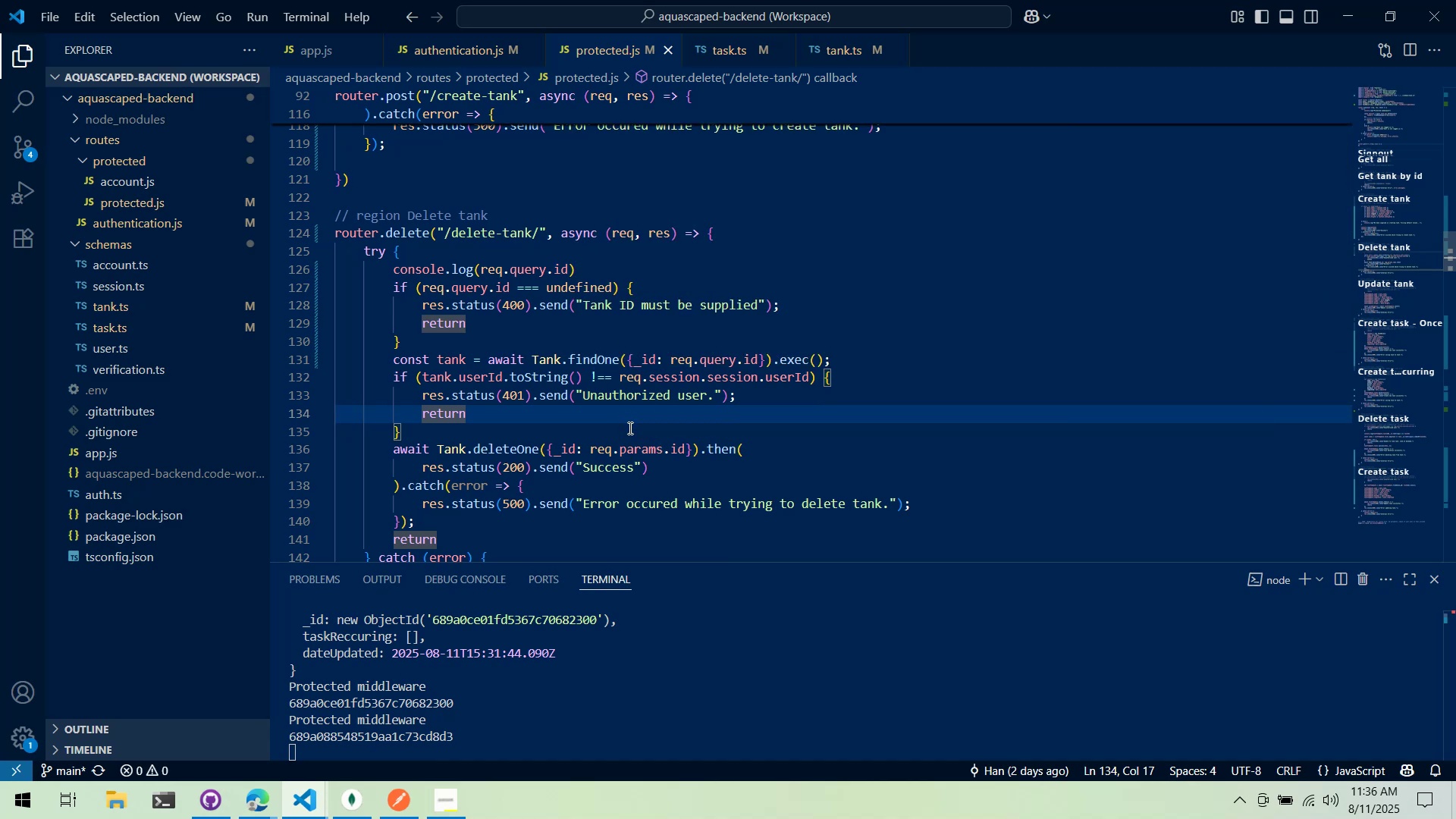 
left_click([629, 428])
 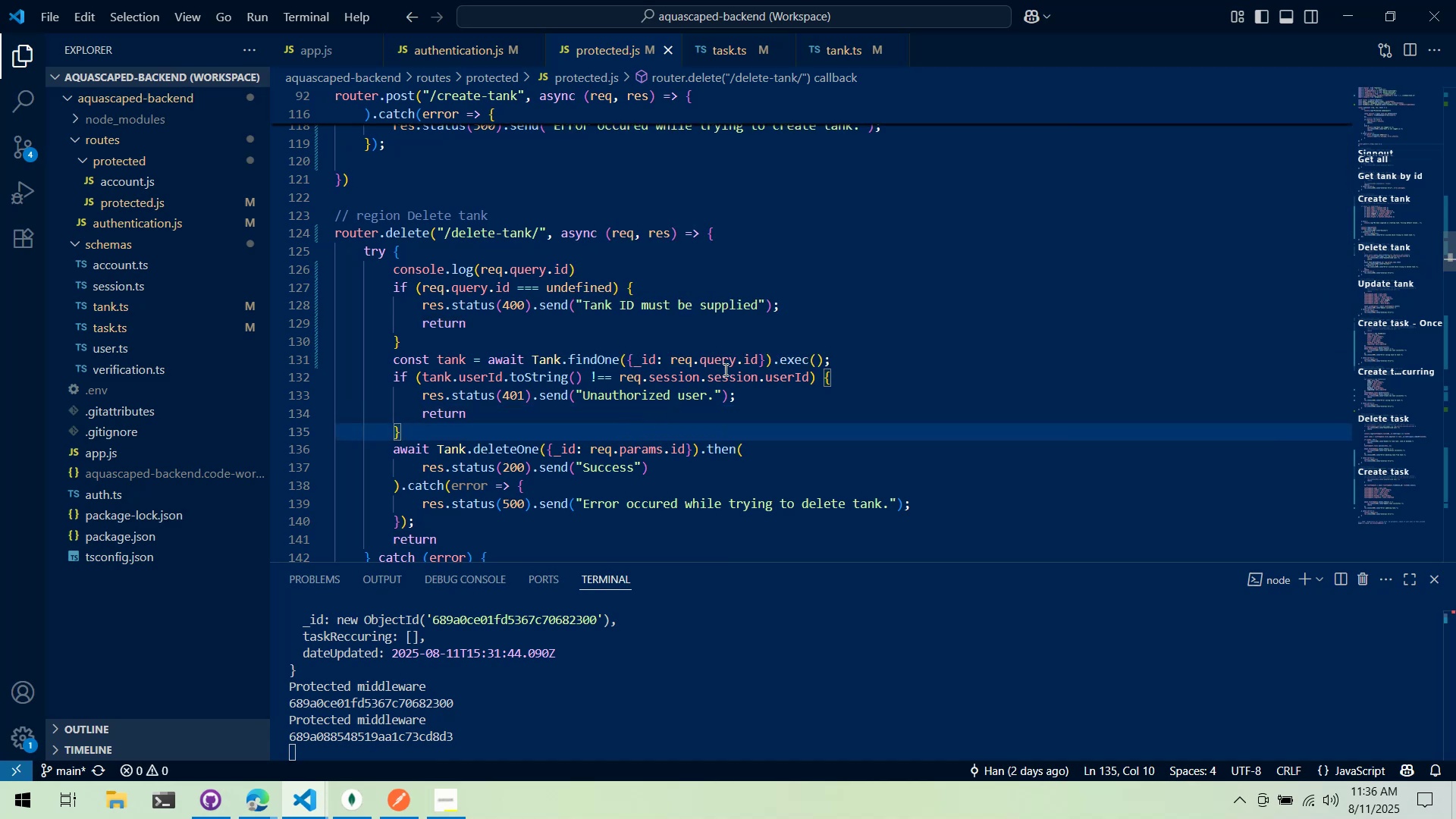 
double_click([723, 359])
 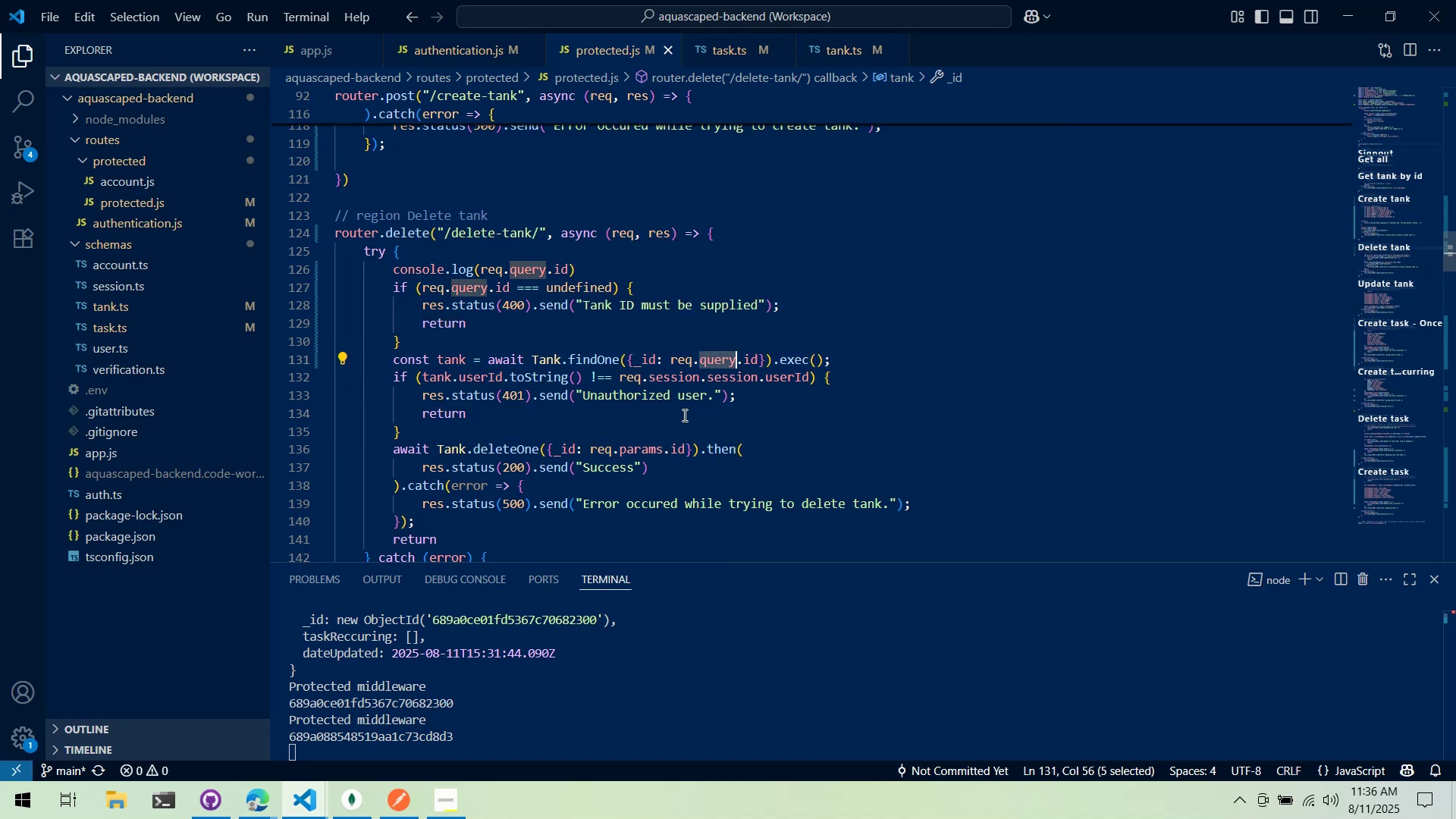 
key(Control+ControlLeft)
 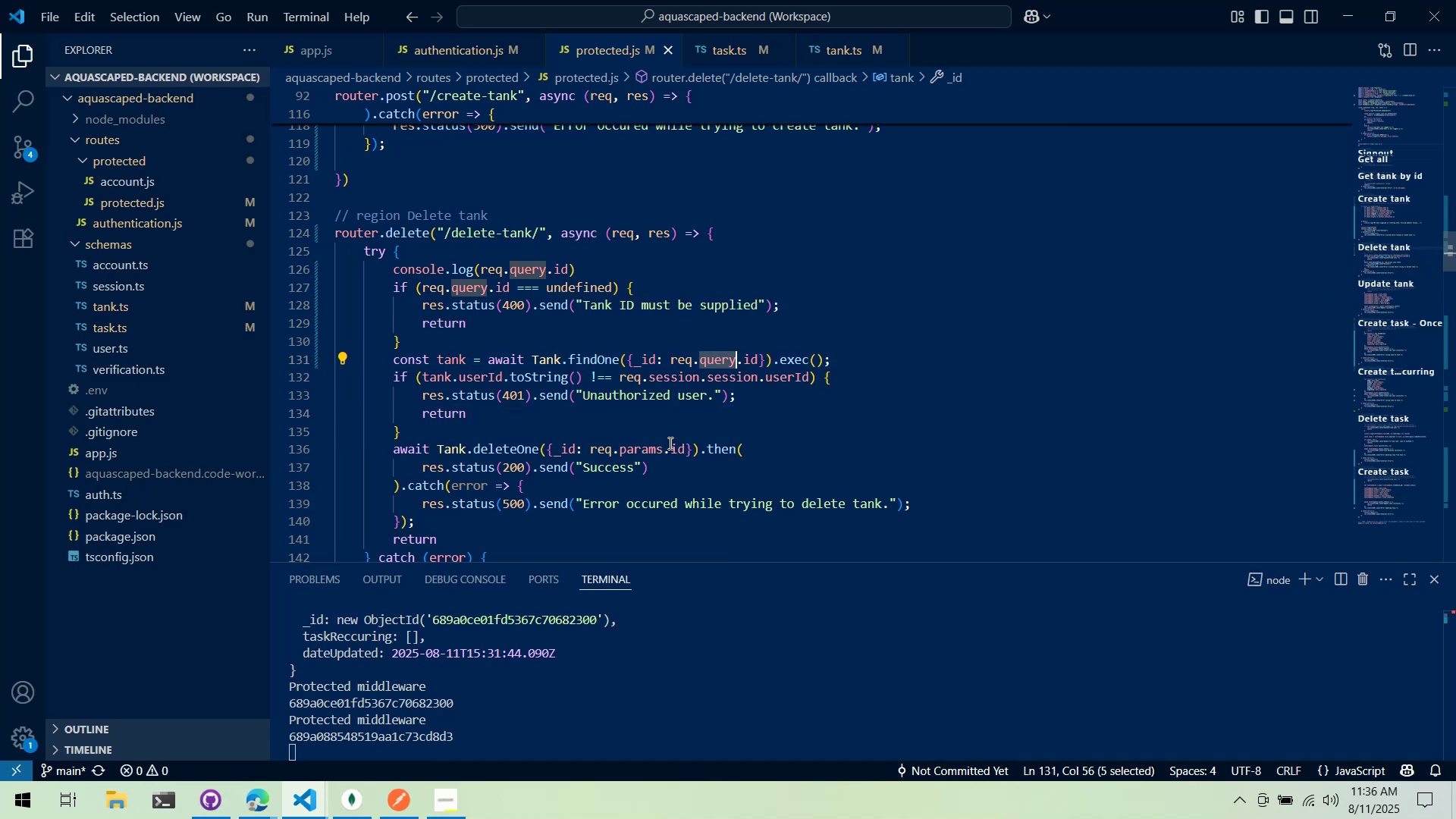 
key(Control+C)
 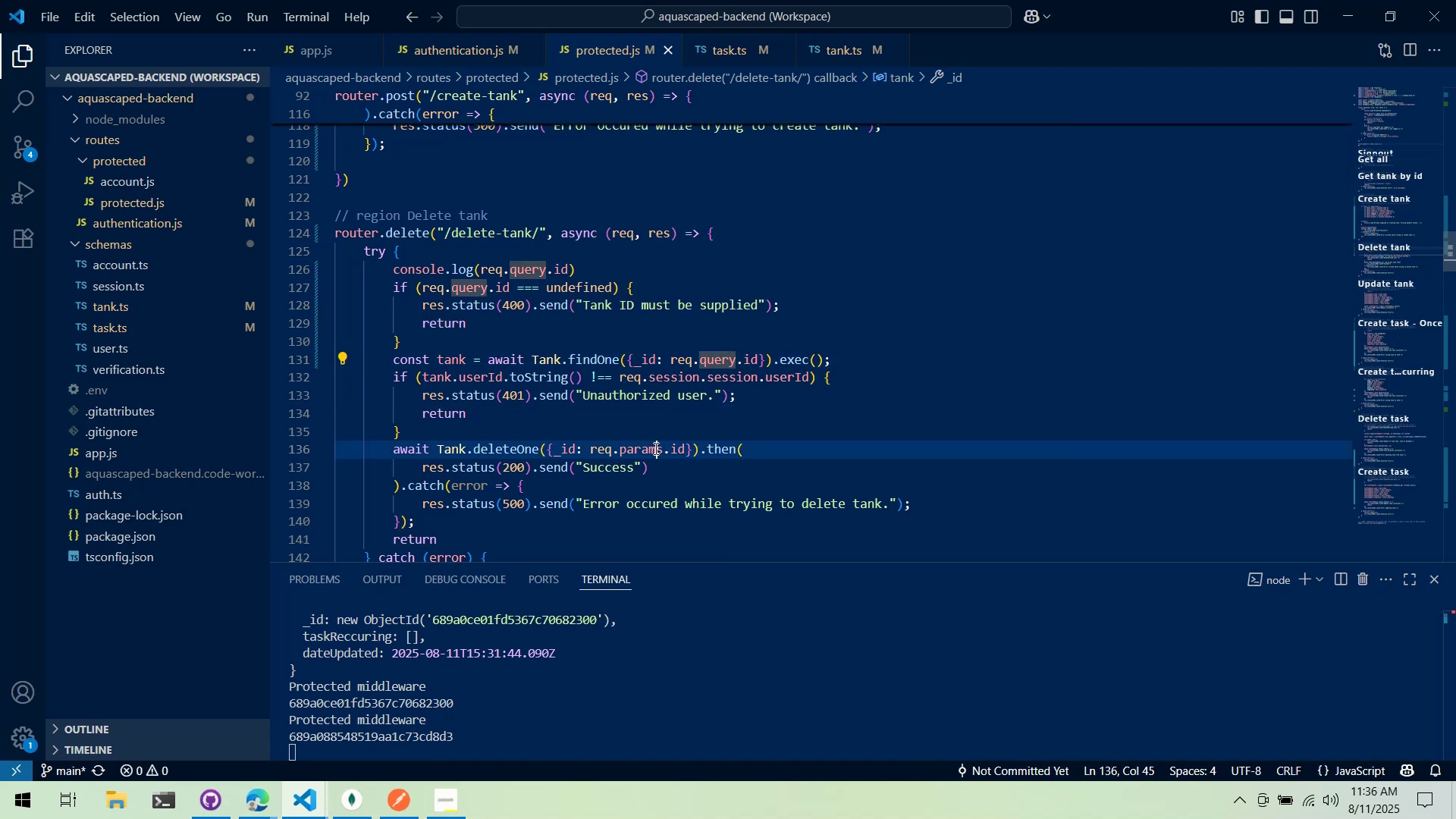 
double_click([654, 448])
 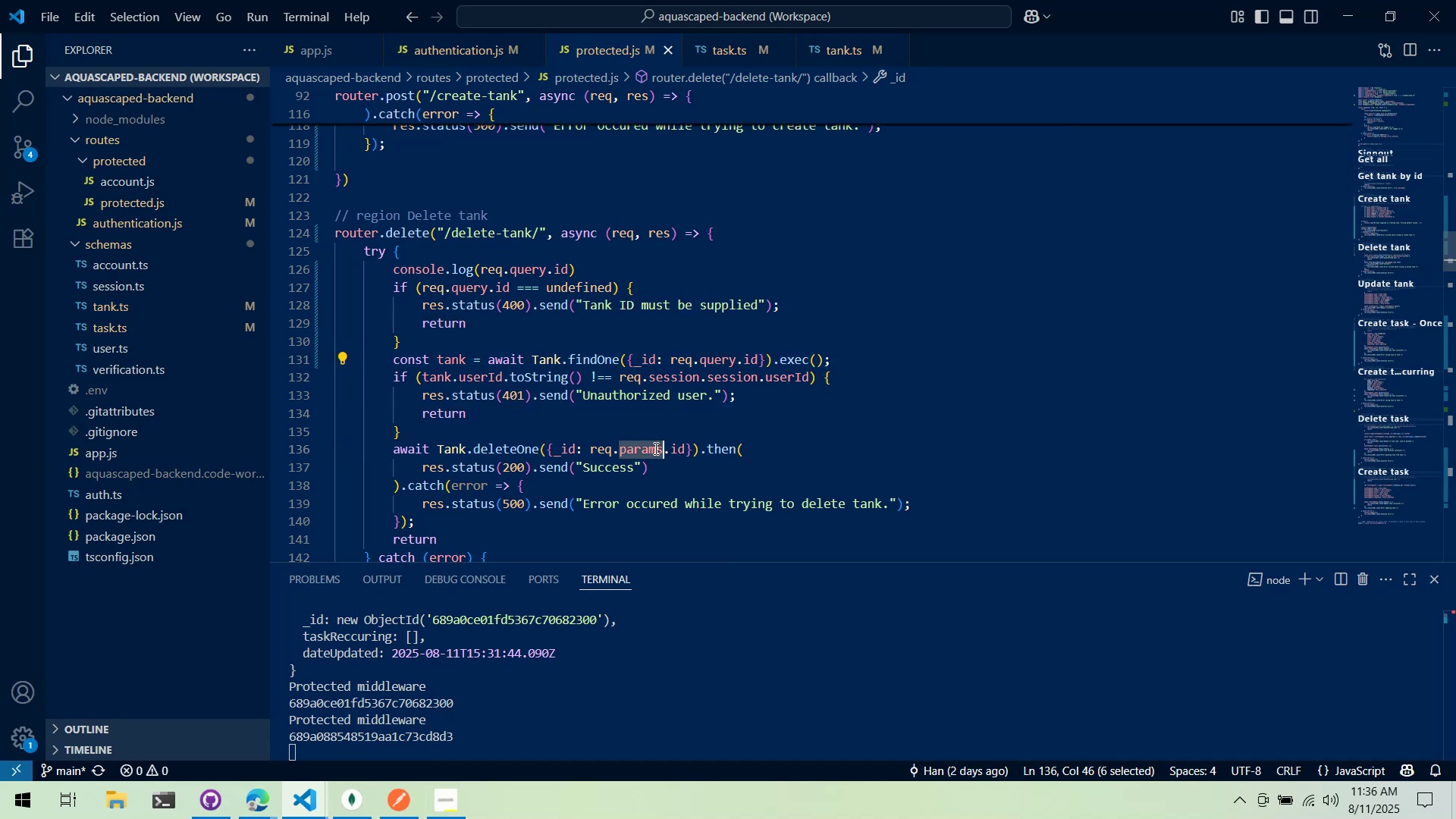 
key(Control+ControlLeft)
 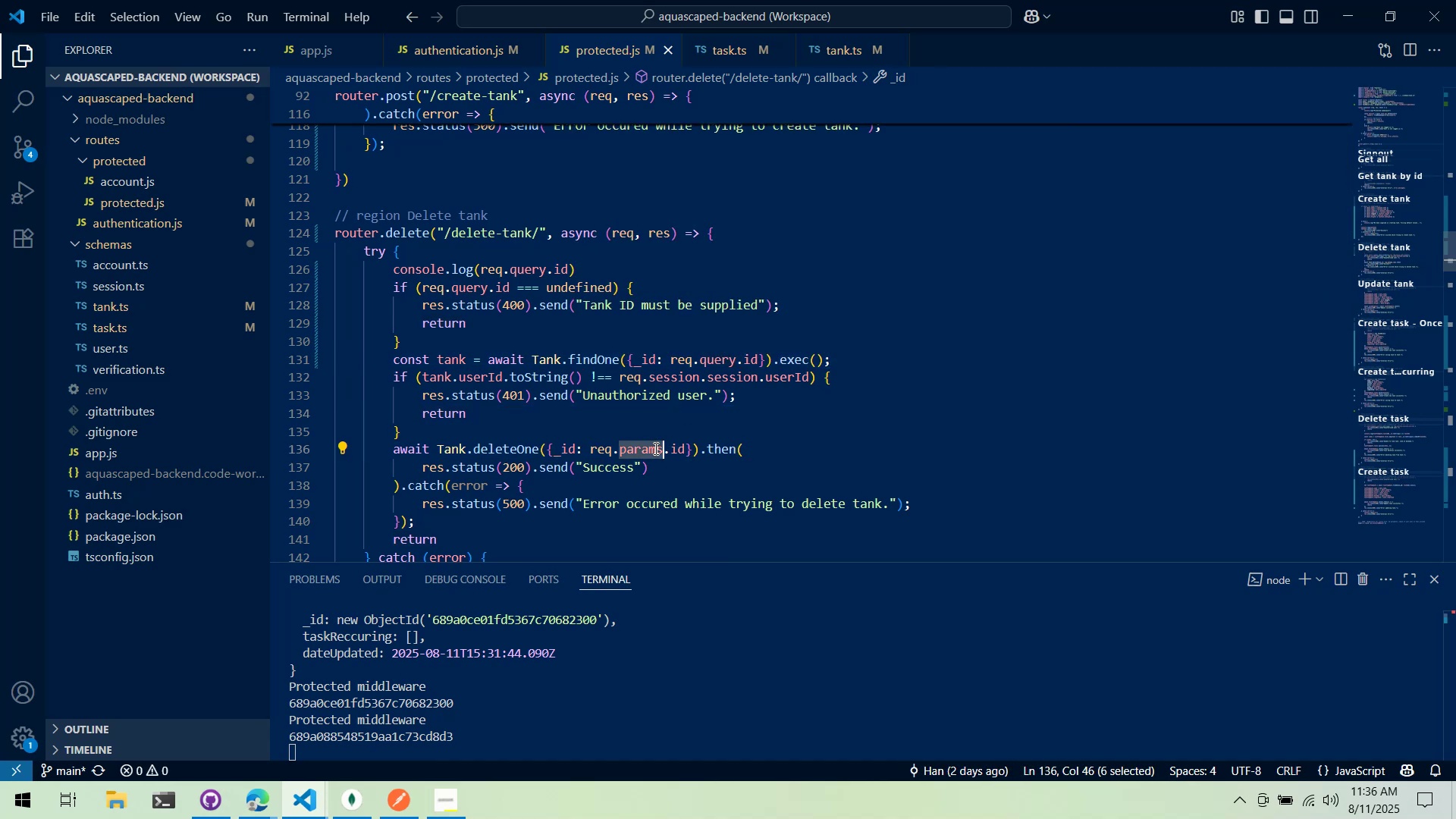 
key(Control+V)
 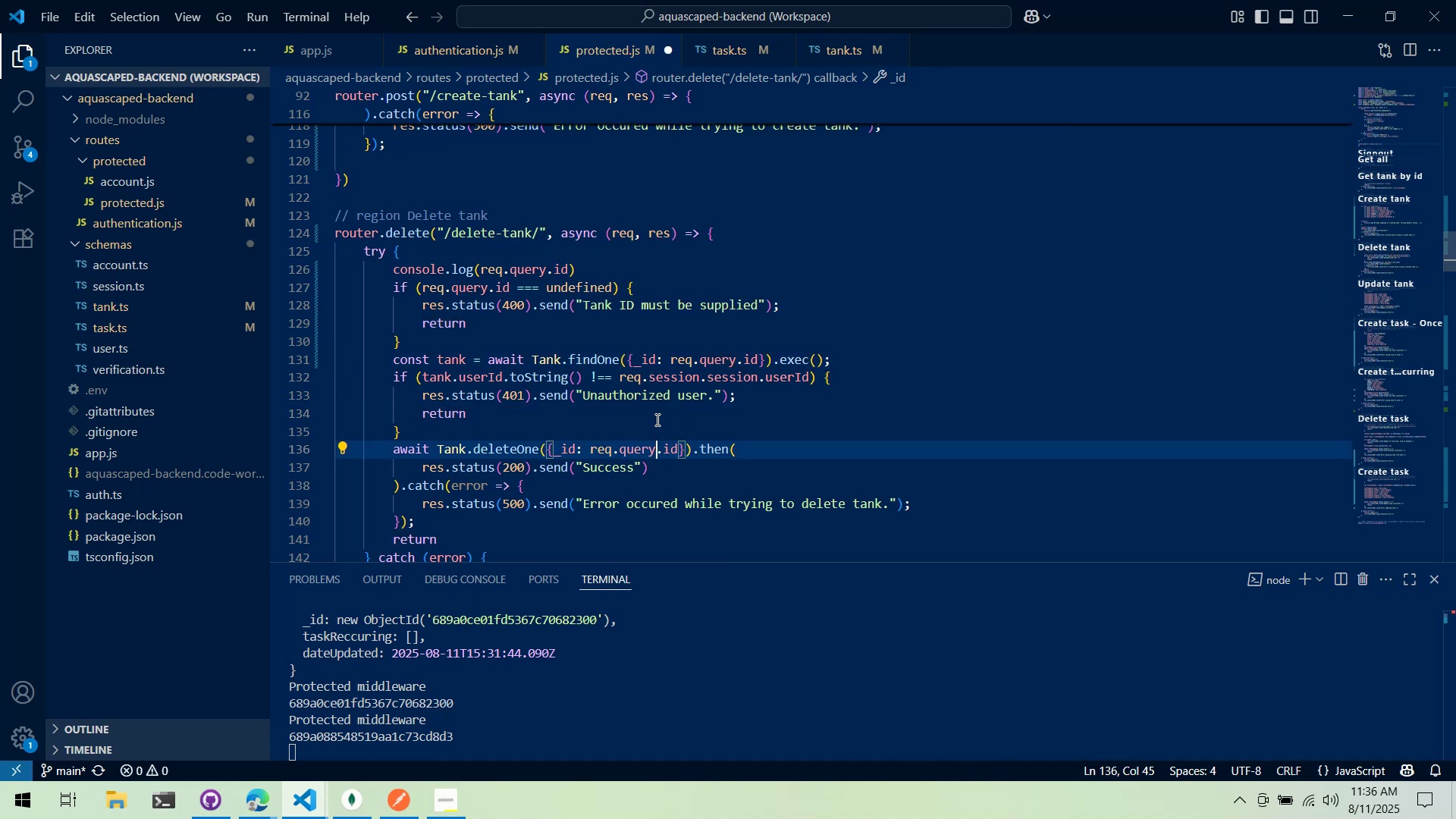 
left_click([656, 419])
 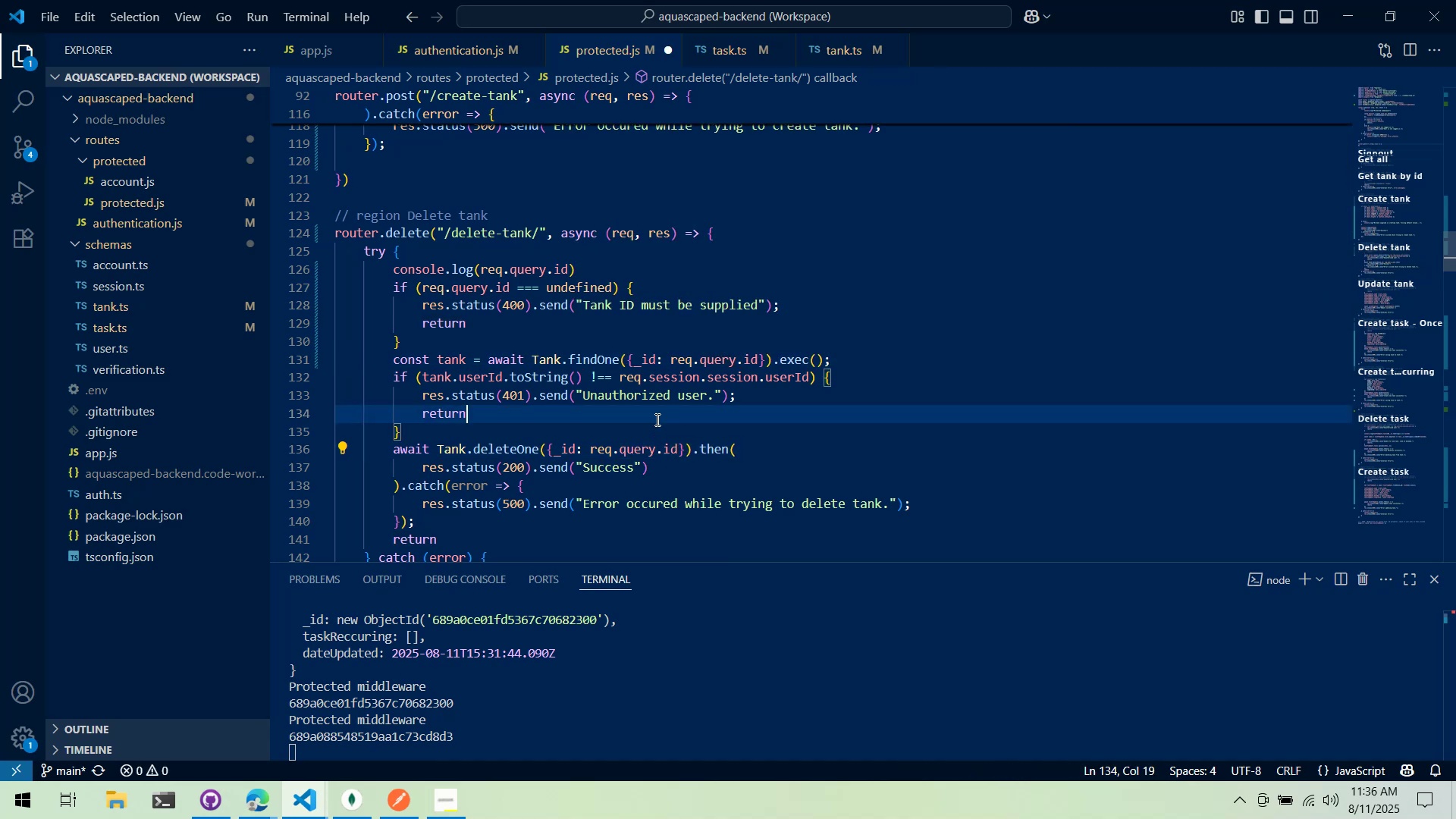 
key(Control+ControlLeft)
 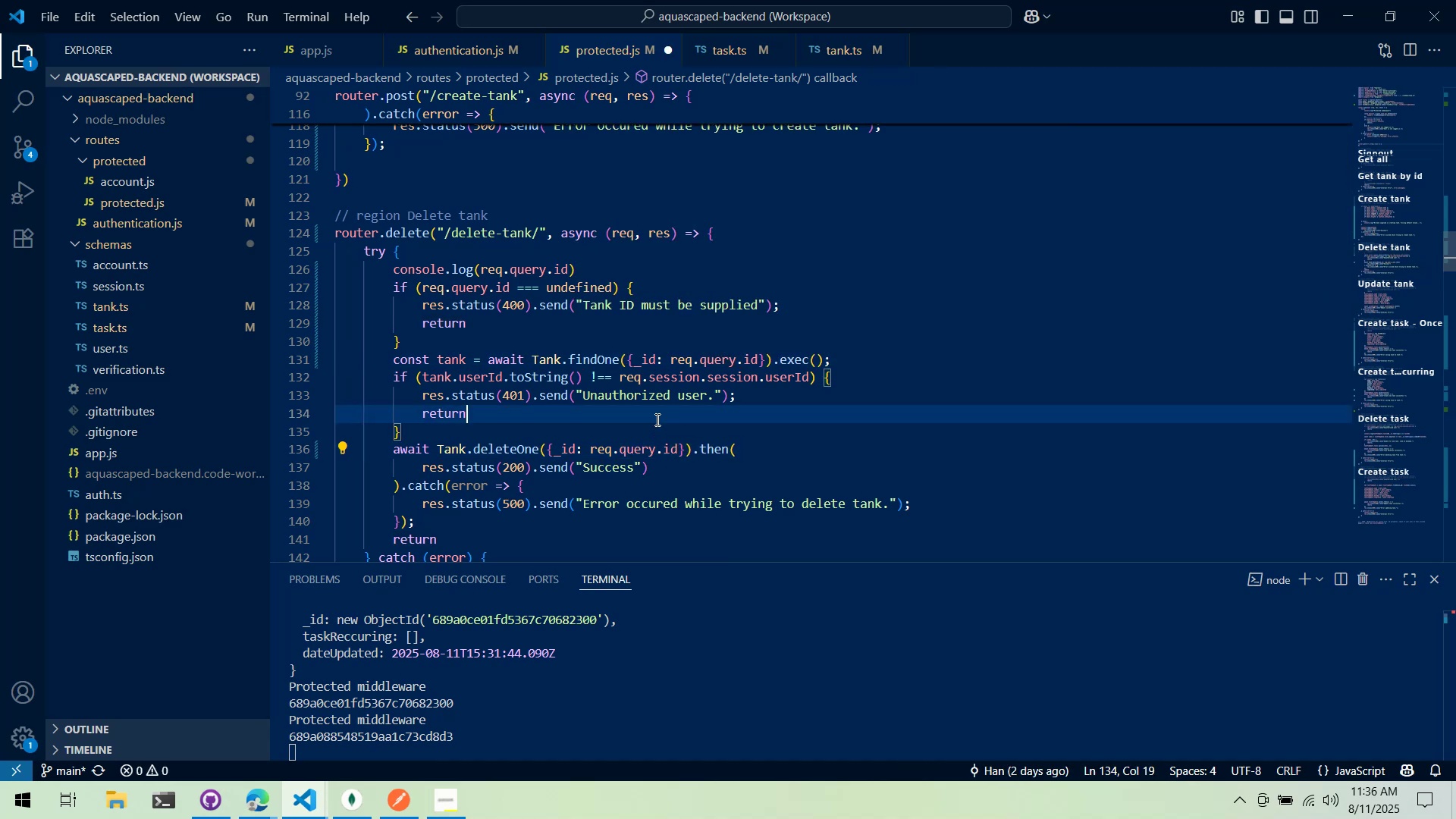 
key(Control+S)
 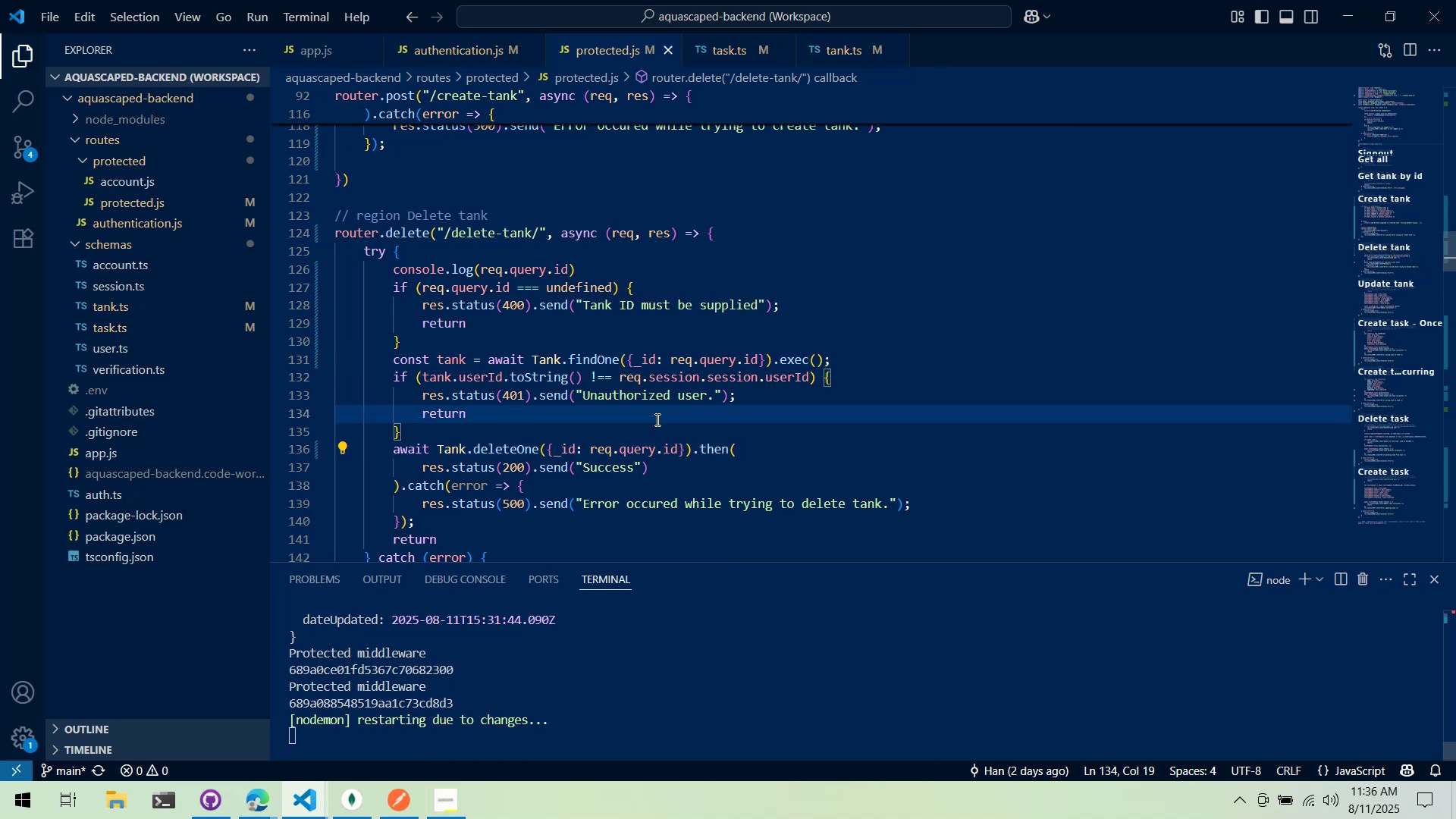 
scroll: coordinate [656, 420], scroll_direction: down, amount: 3.0
 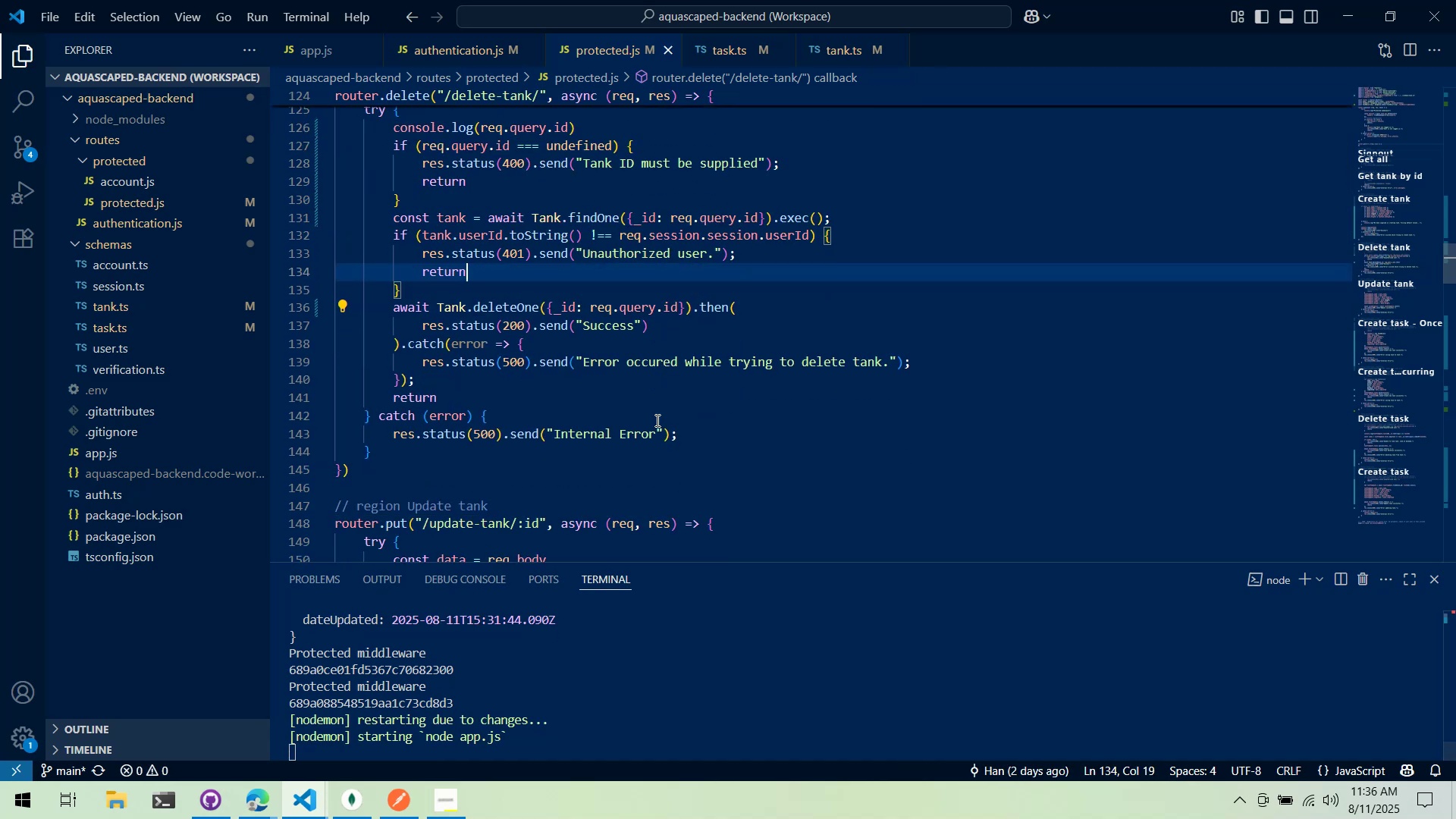 
scroll: coordinate [656, 420], scroll_direction: up, amount: 4.0
 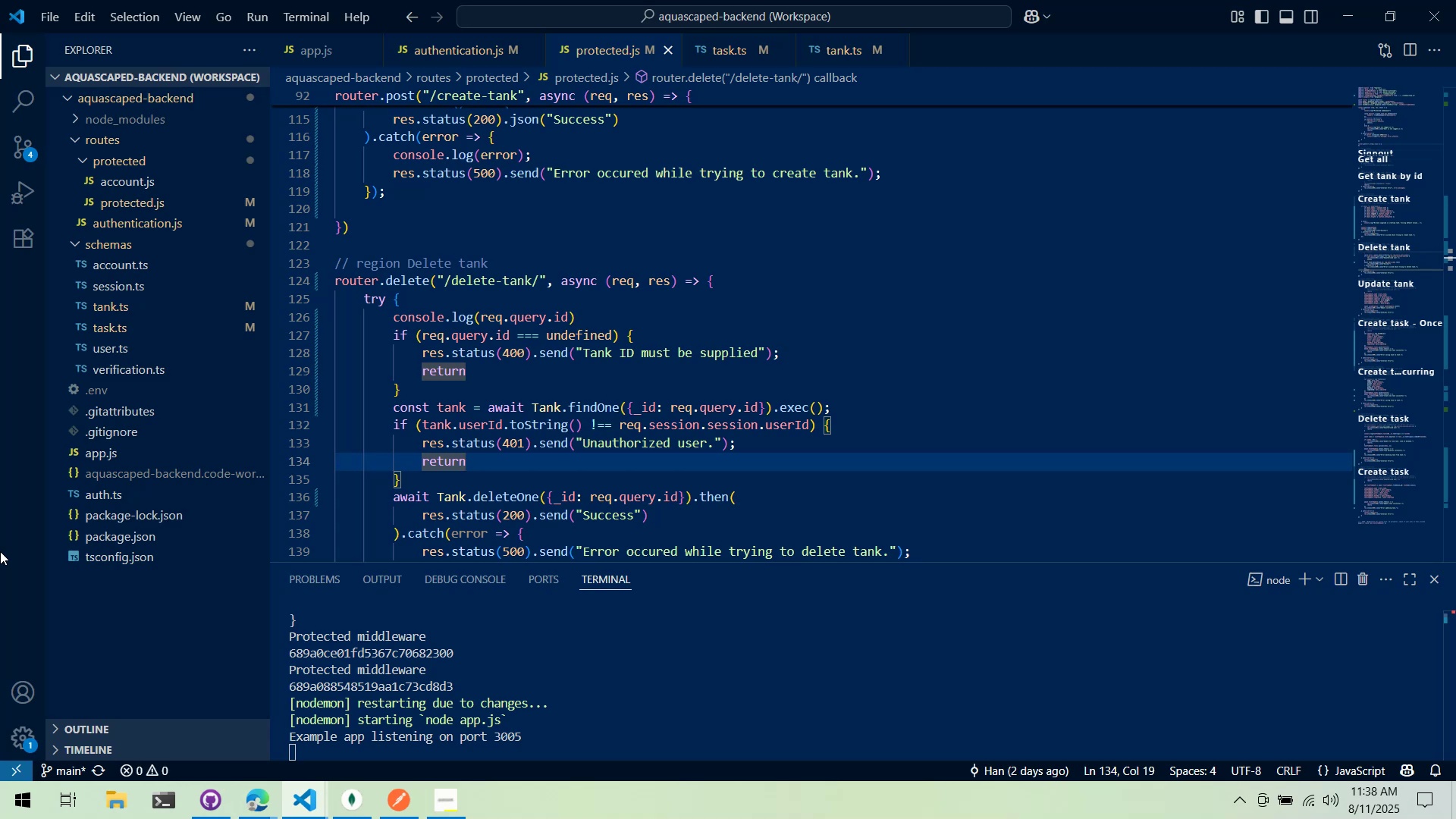 
wait(97.72)
 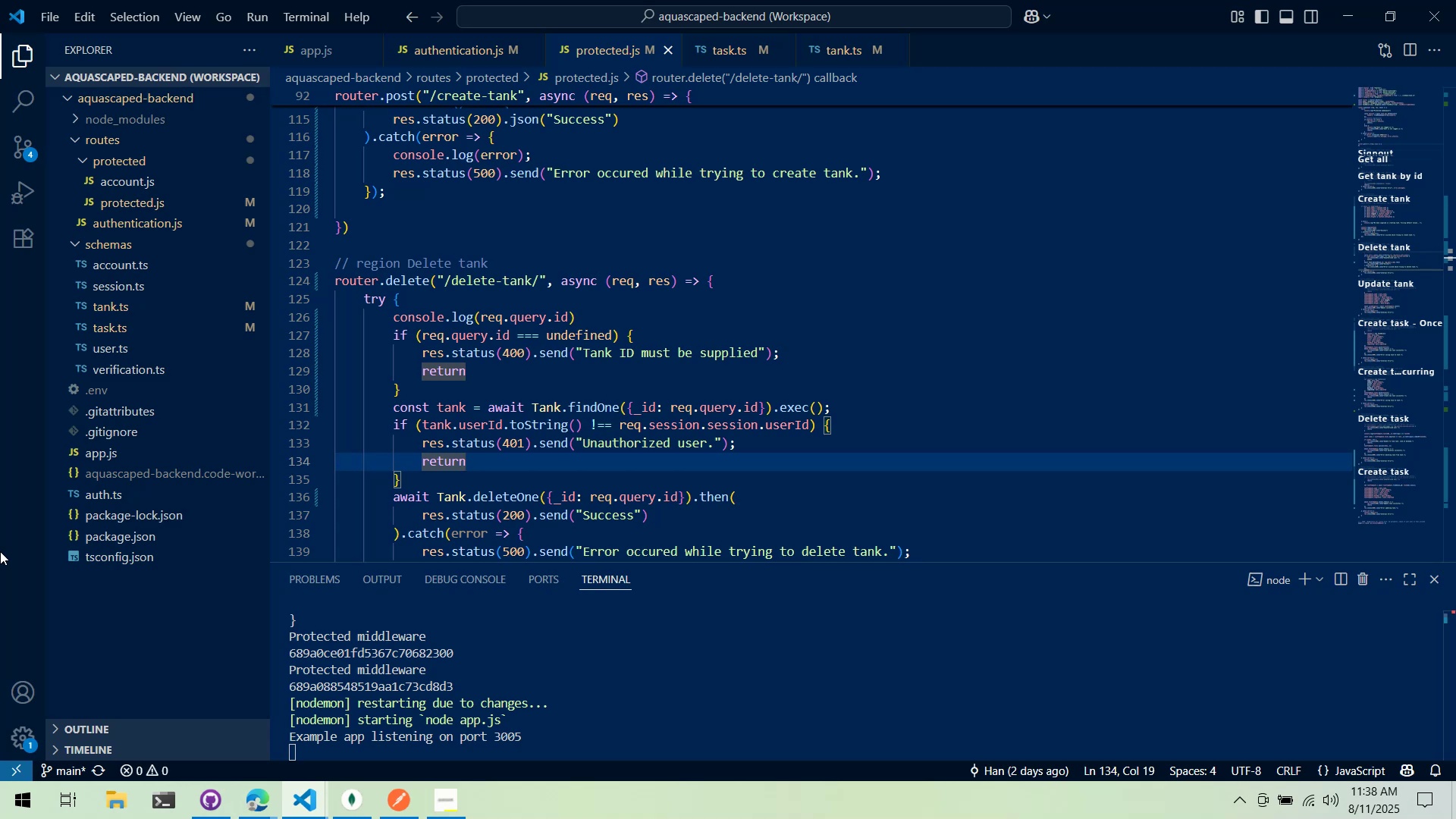 
scroll: coordinate [649, 243], scroll_direction: down, amount: 6.0
 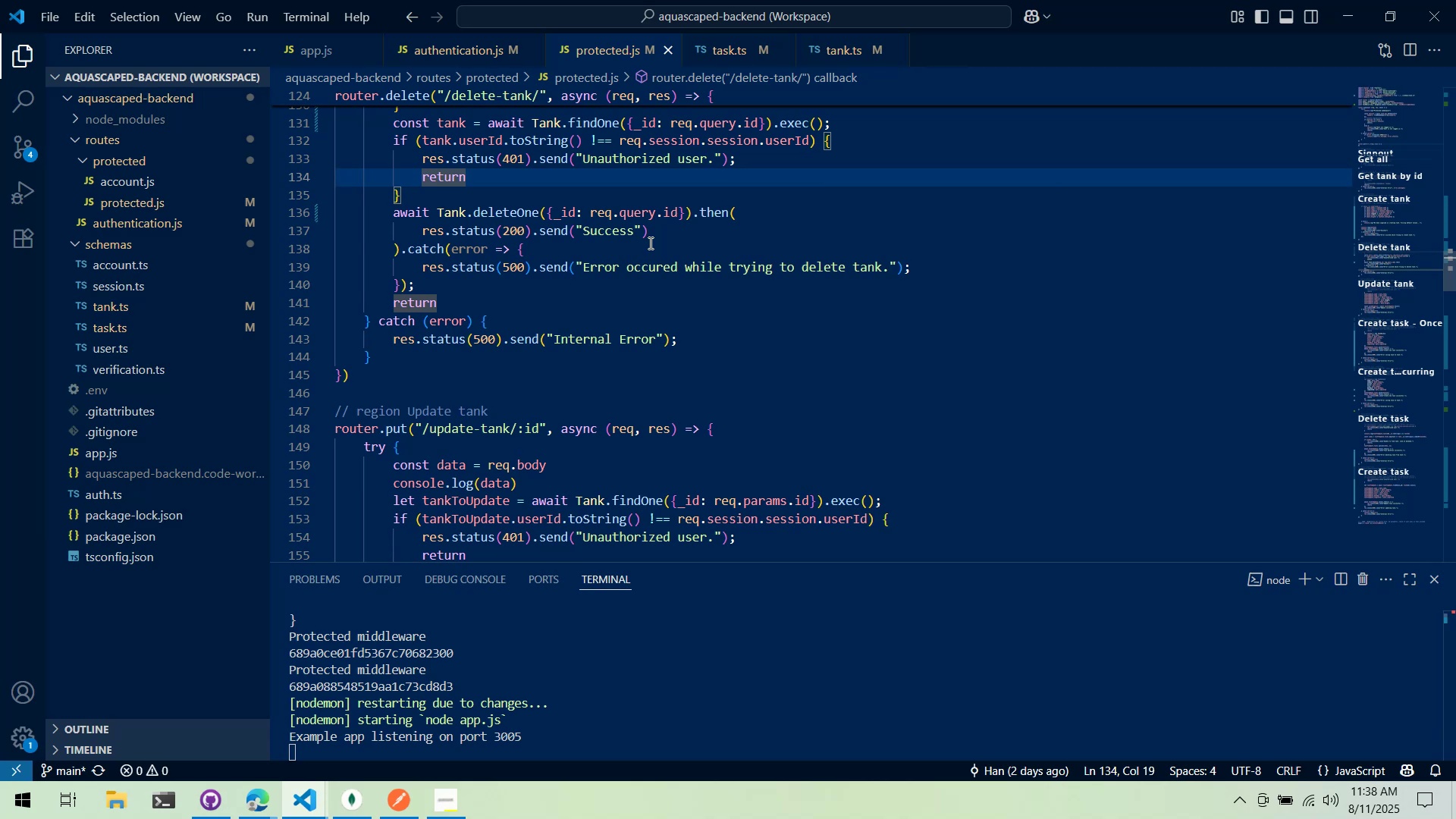 
scroll: coordinate [649, 243], scroll_direction: up, amount: 1.0
 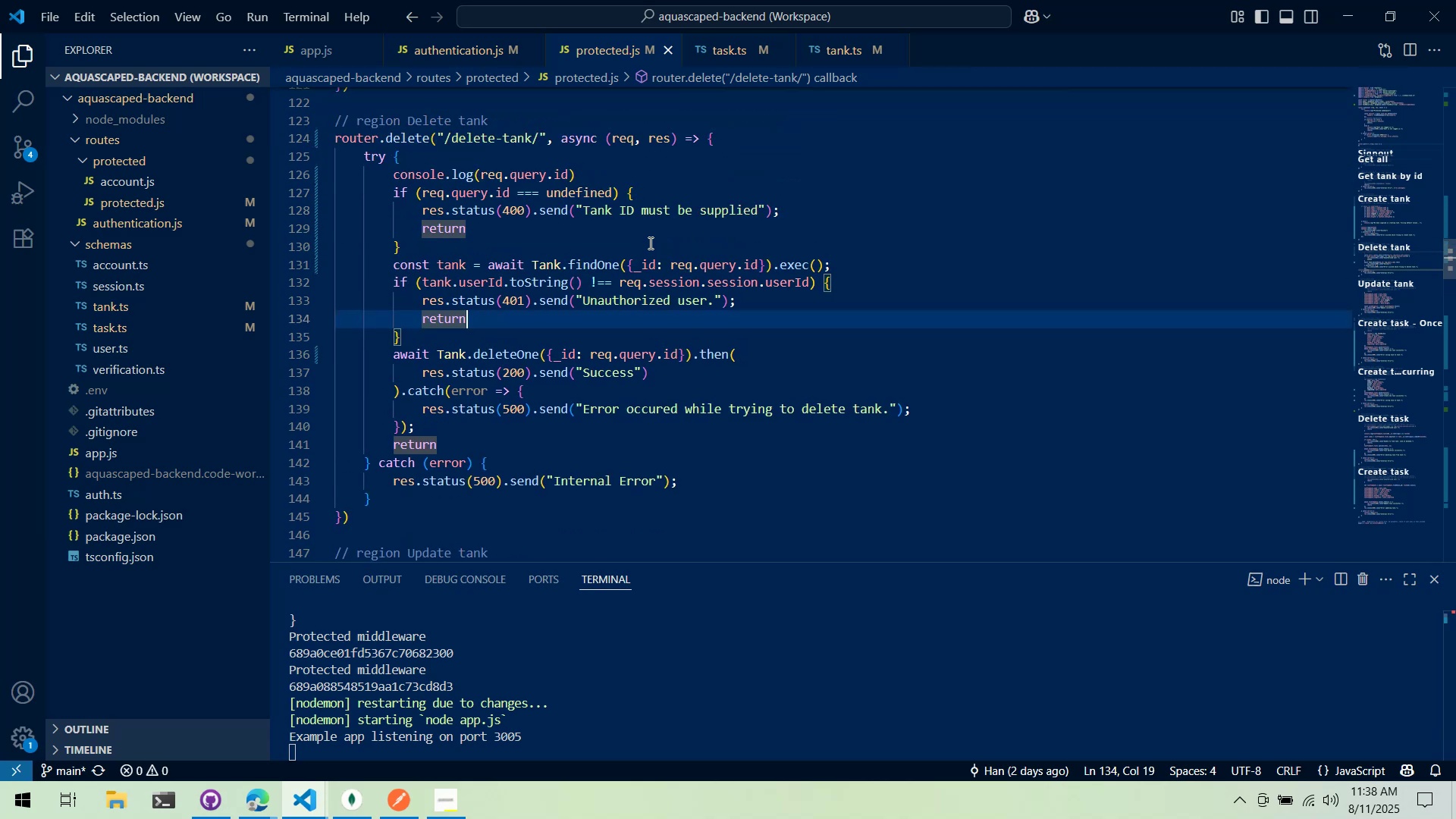 
key(Alt+Tab)
 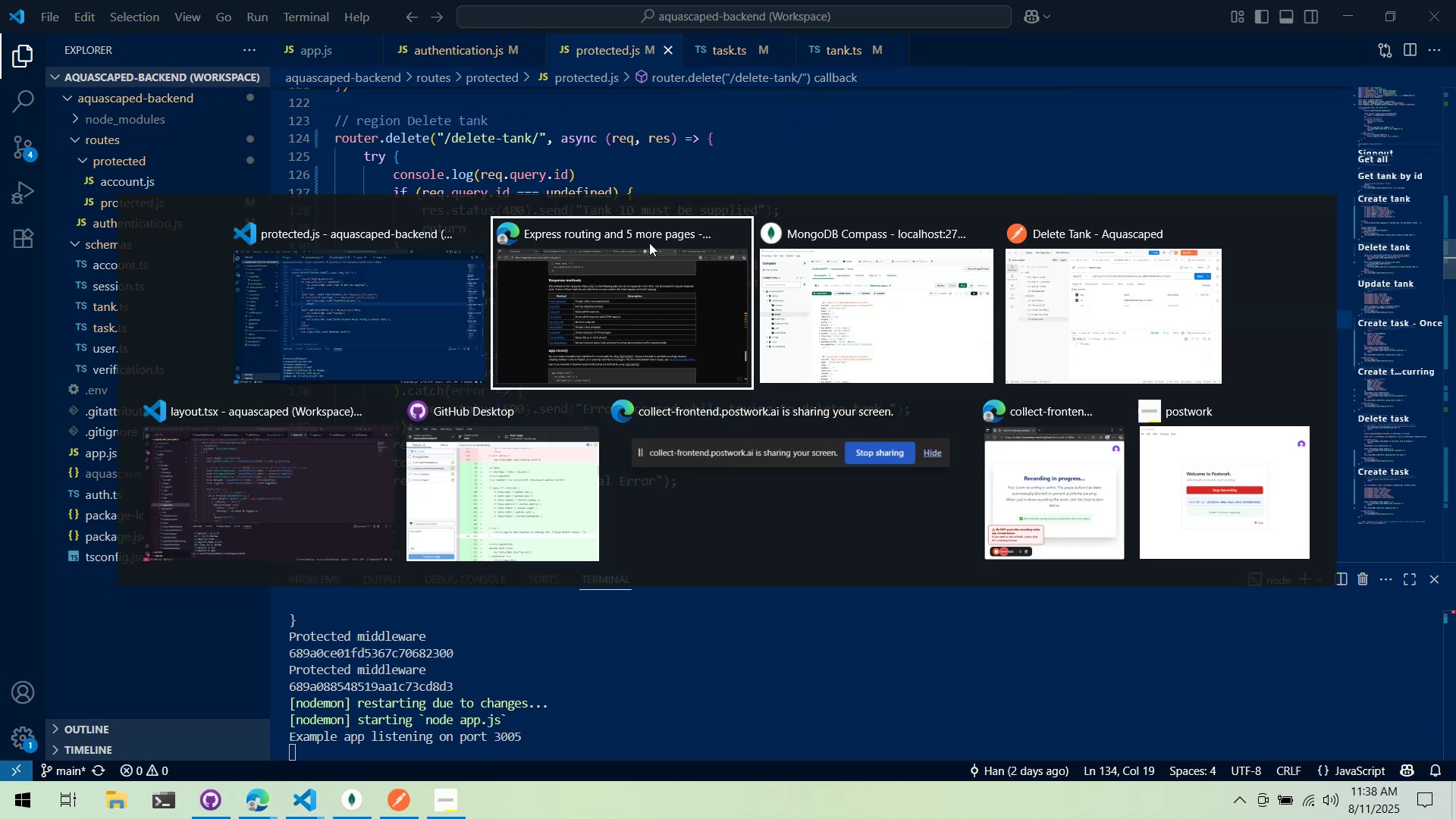 
key(Alt+Tab)
 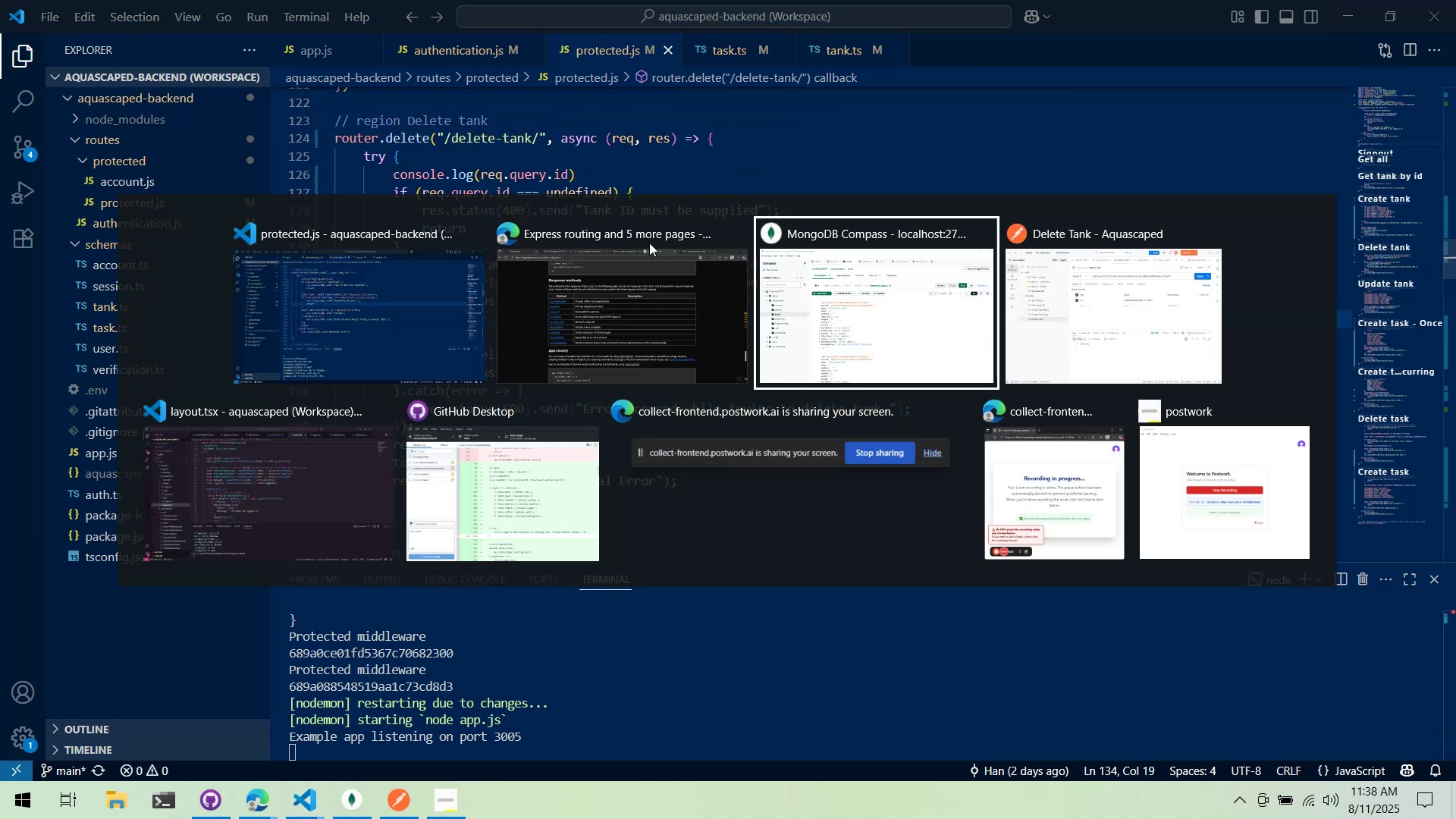 
key(Alt+Tab)
 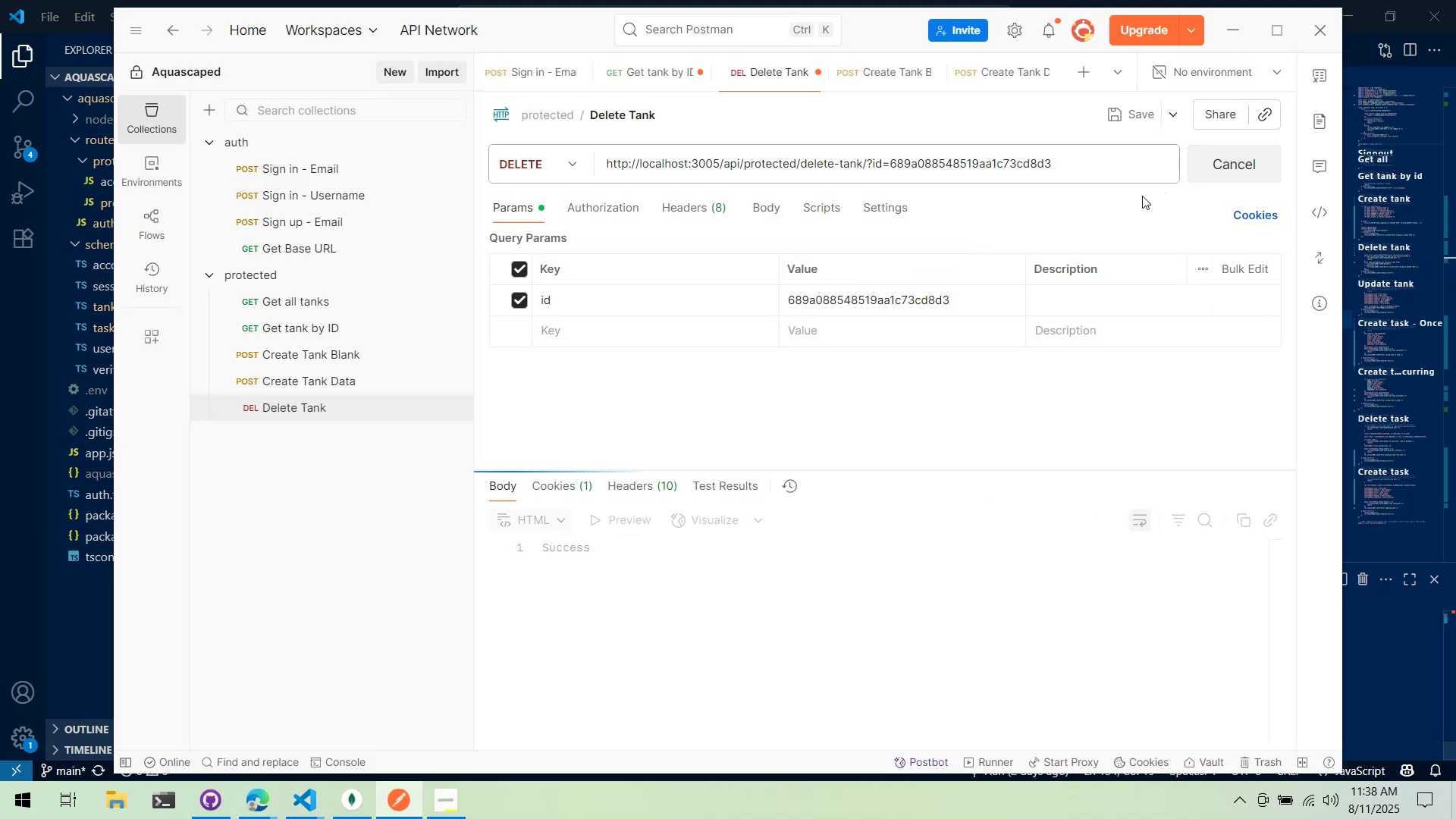 
key(Alt+AltLeft)
 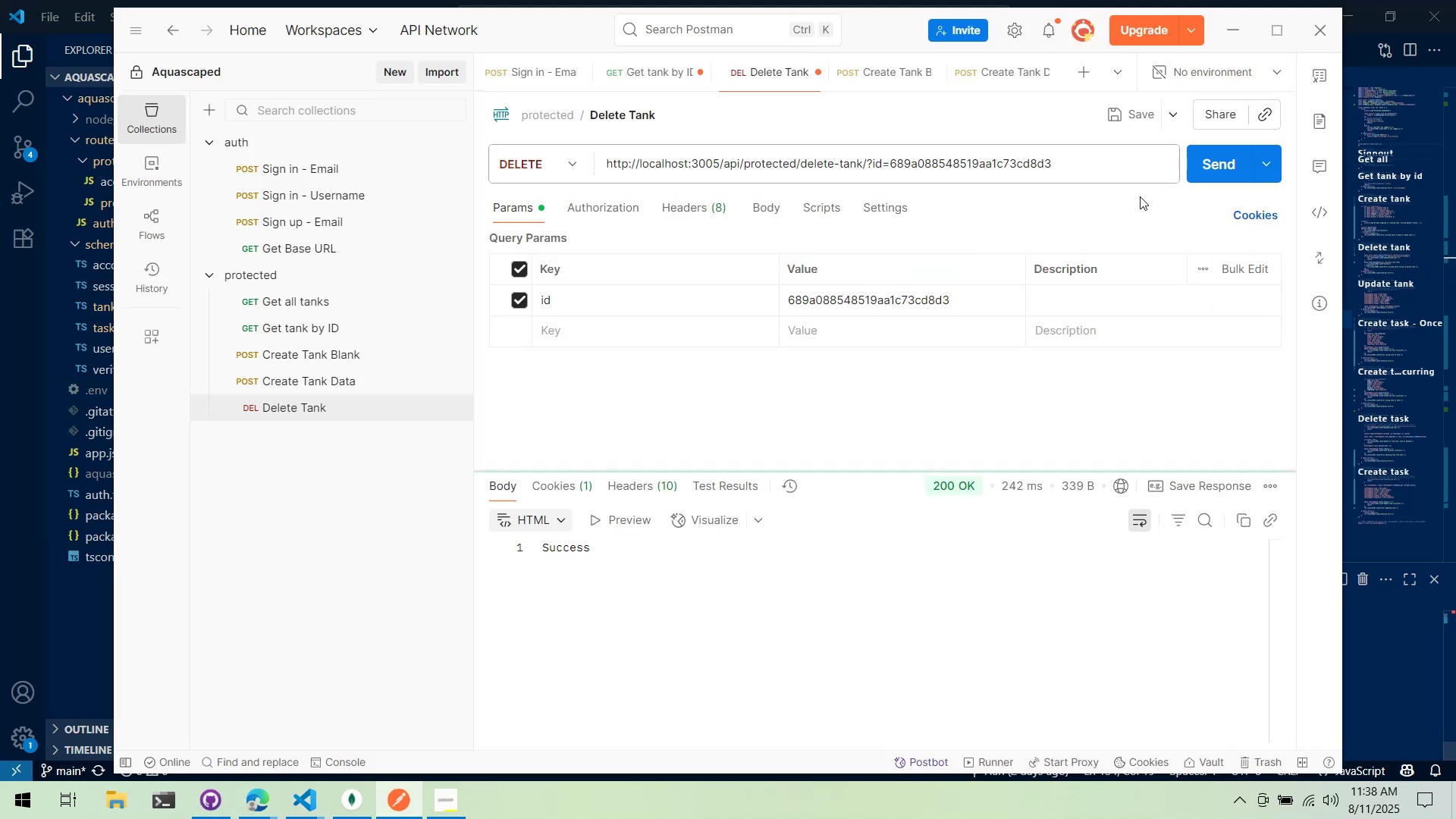 
key(Alt+Tab)
 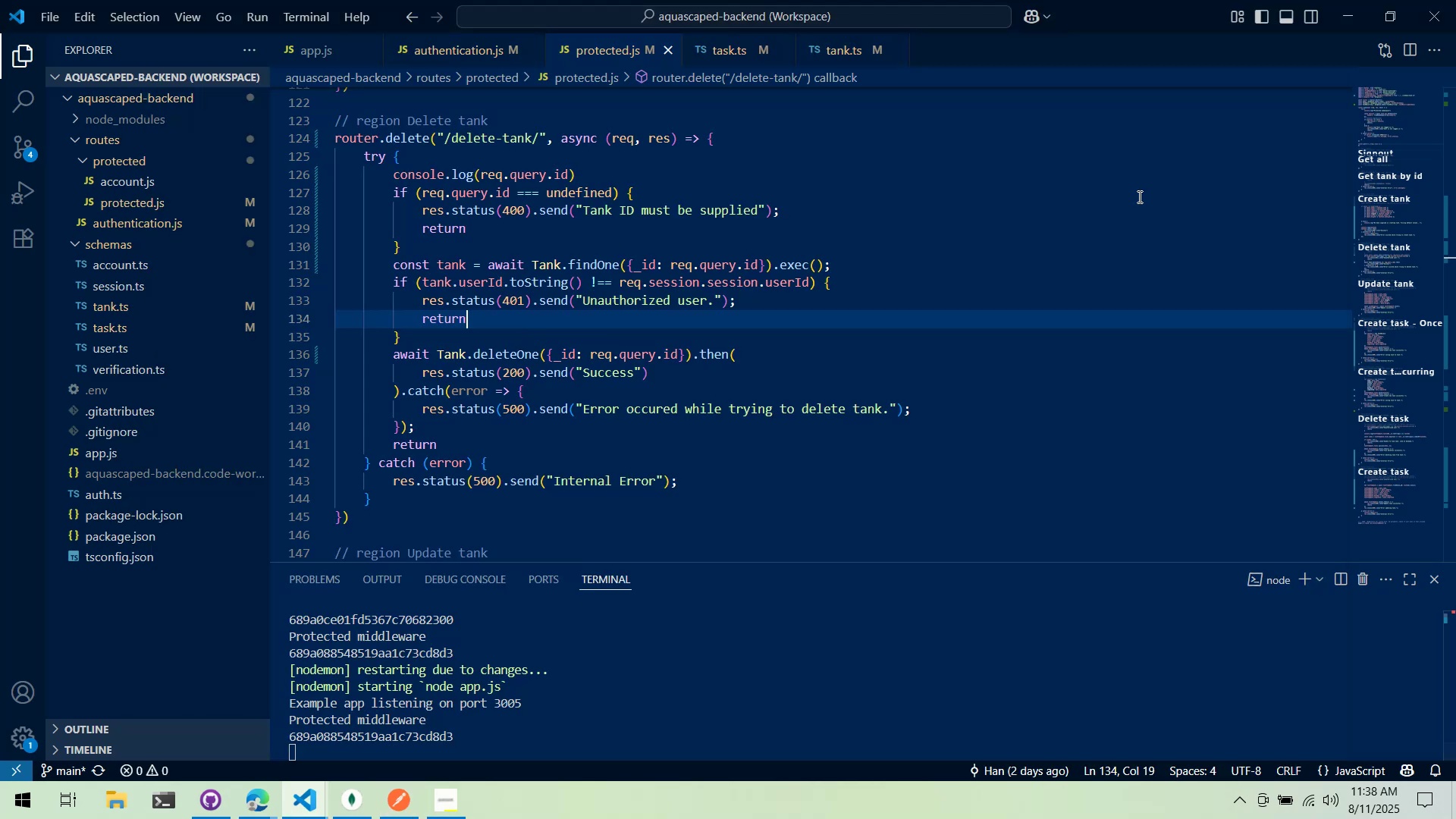 
key(Alt+Tab)
 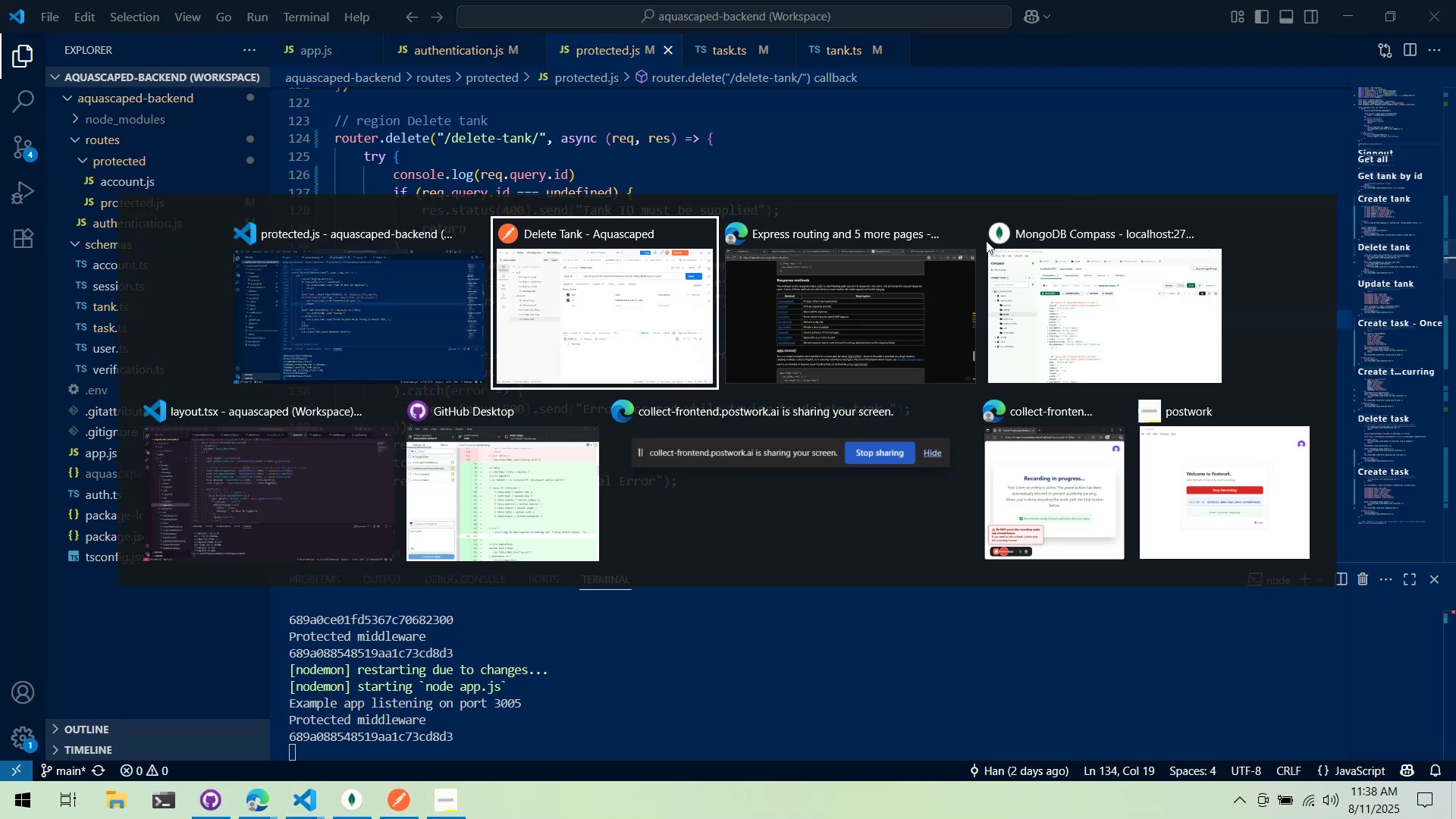 
key(Alt+Tab)
 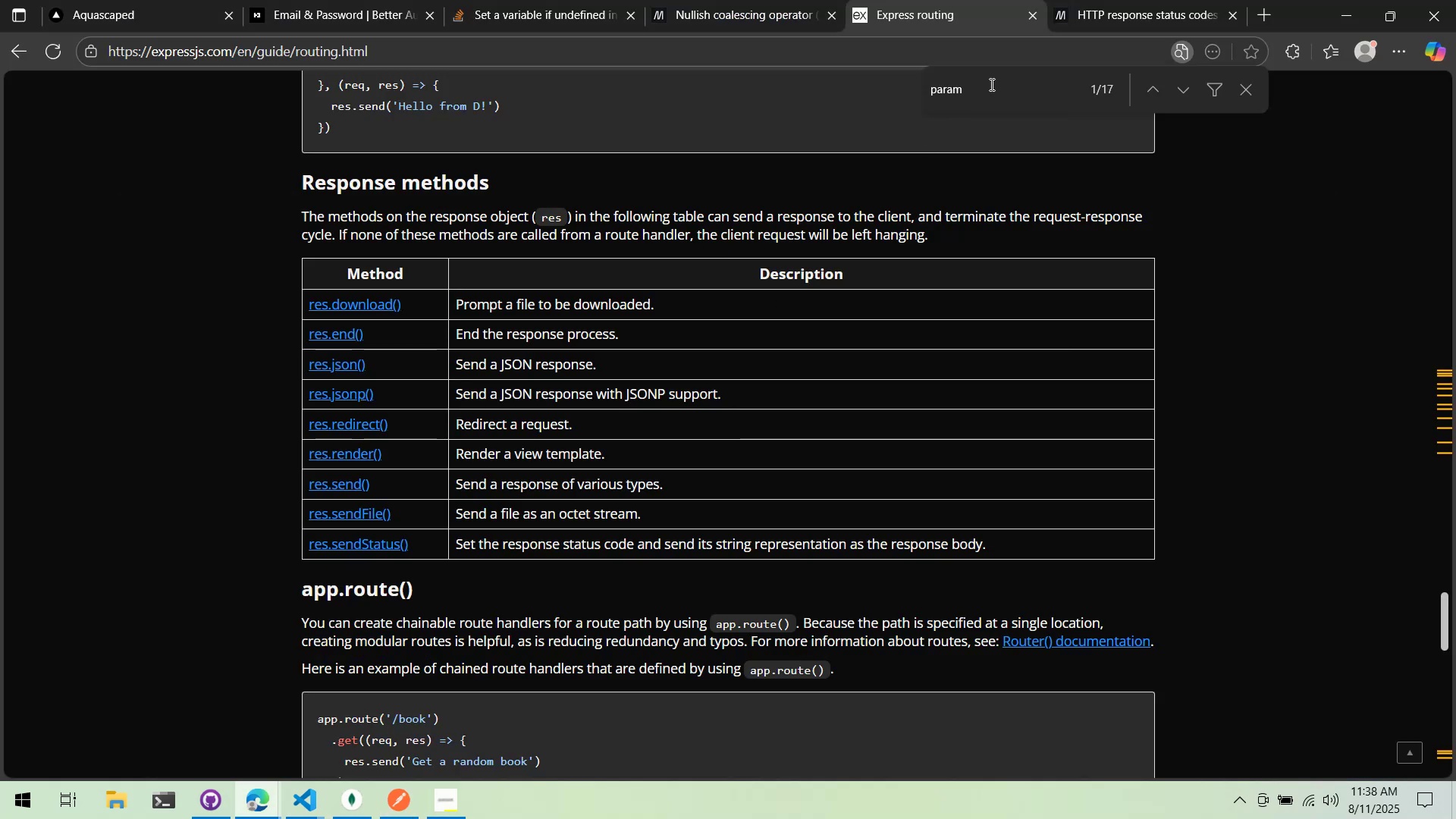 
left_click([1128, 0])
 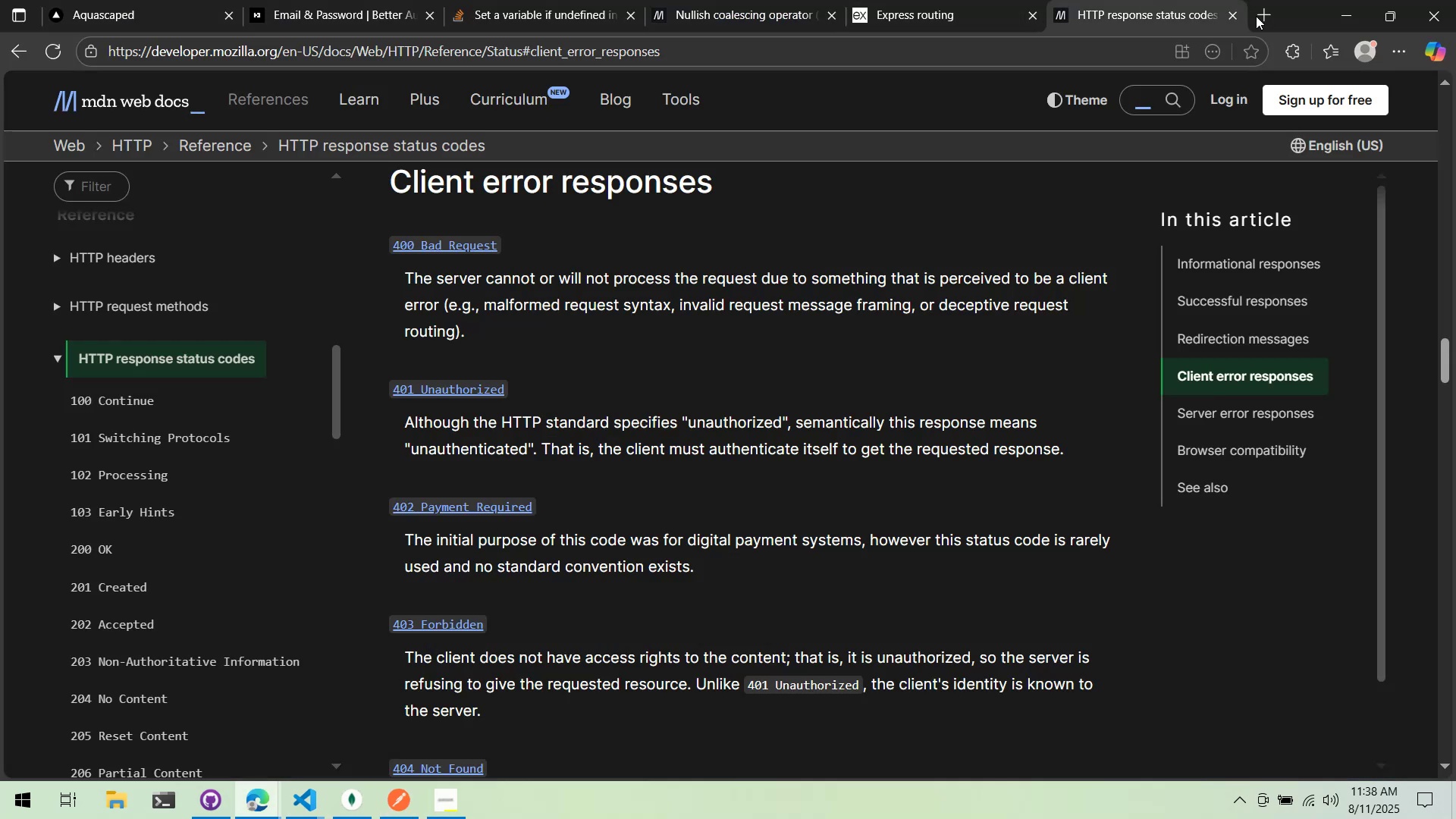 
left_click([1261, 17])
 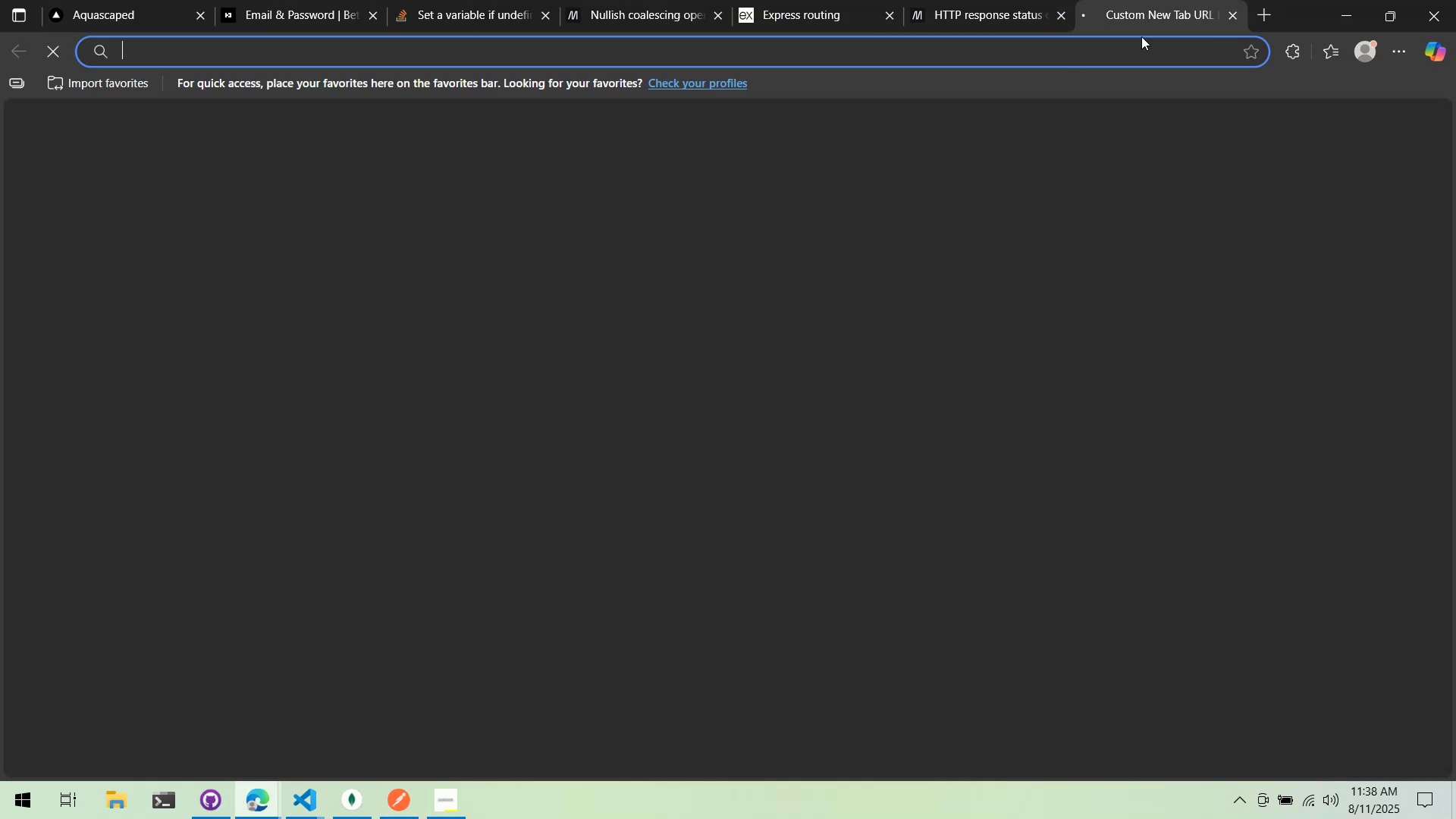 
type(mo)
 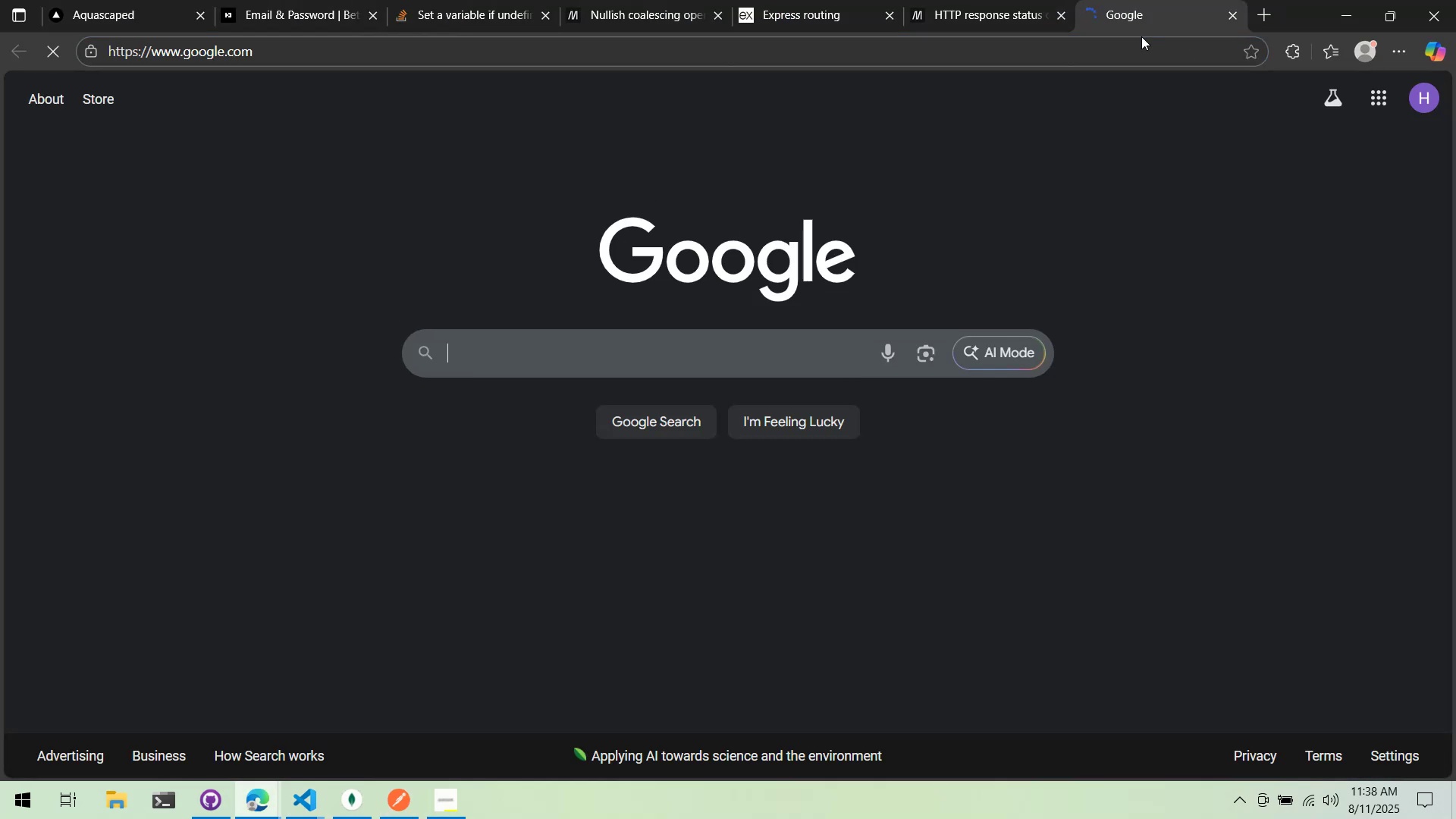 
left_click([1125, 55])
 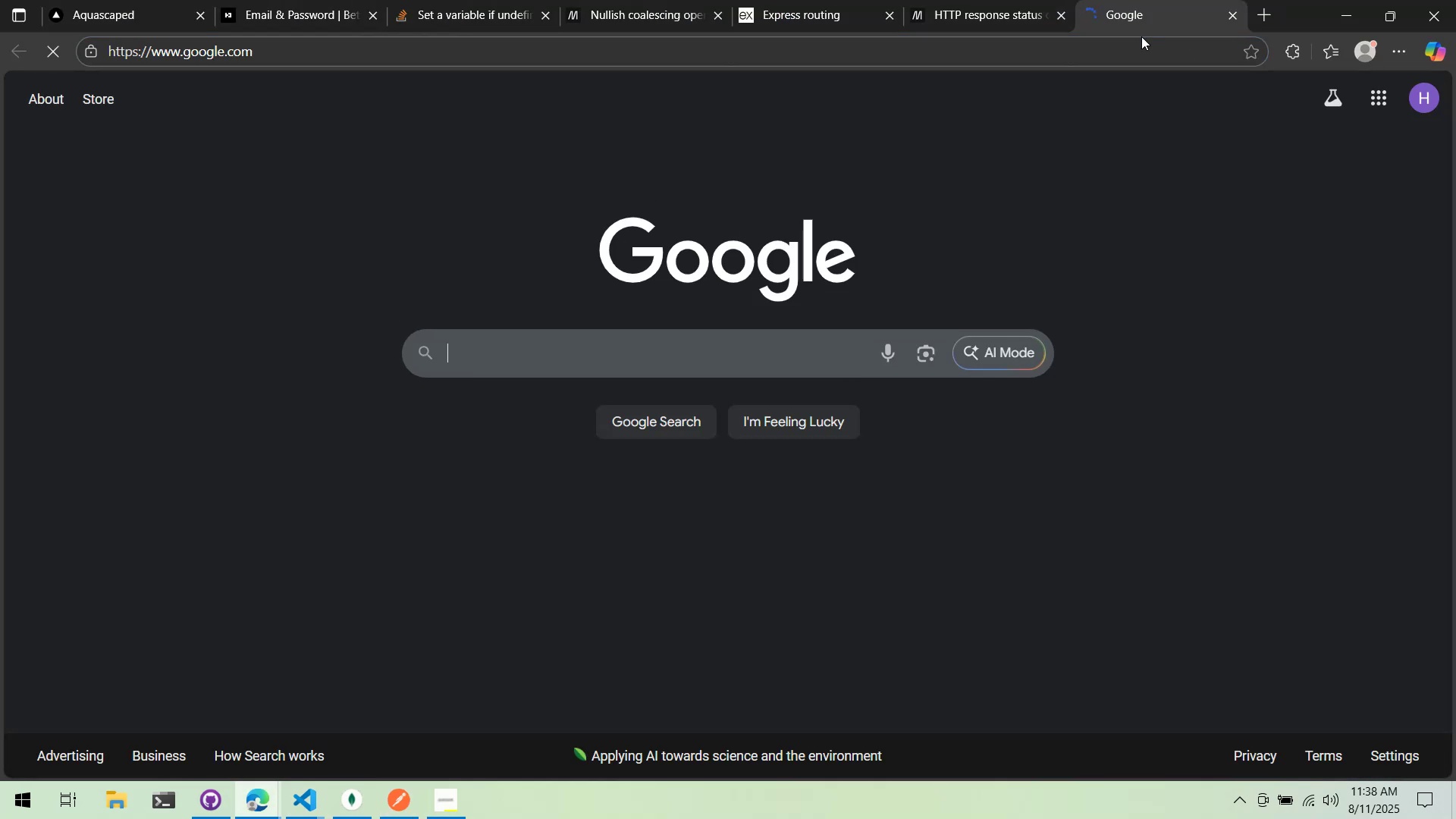 
type(monoose action then success )
 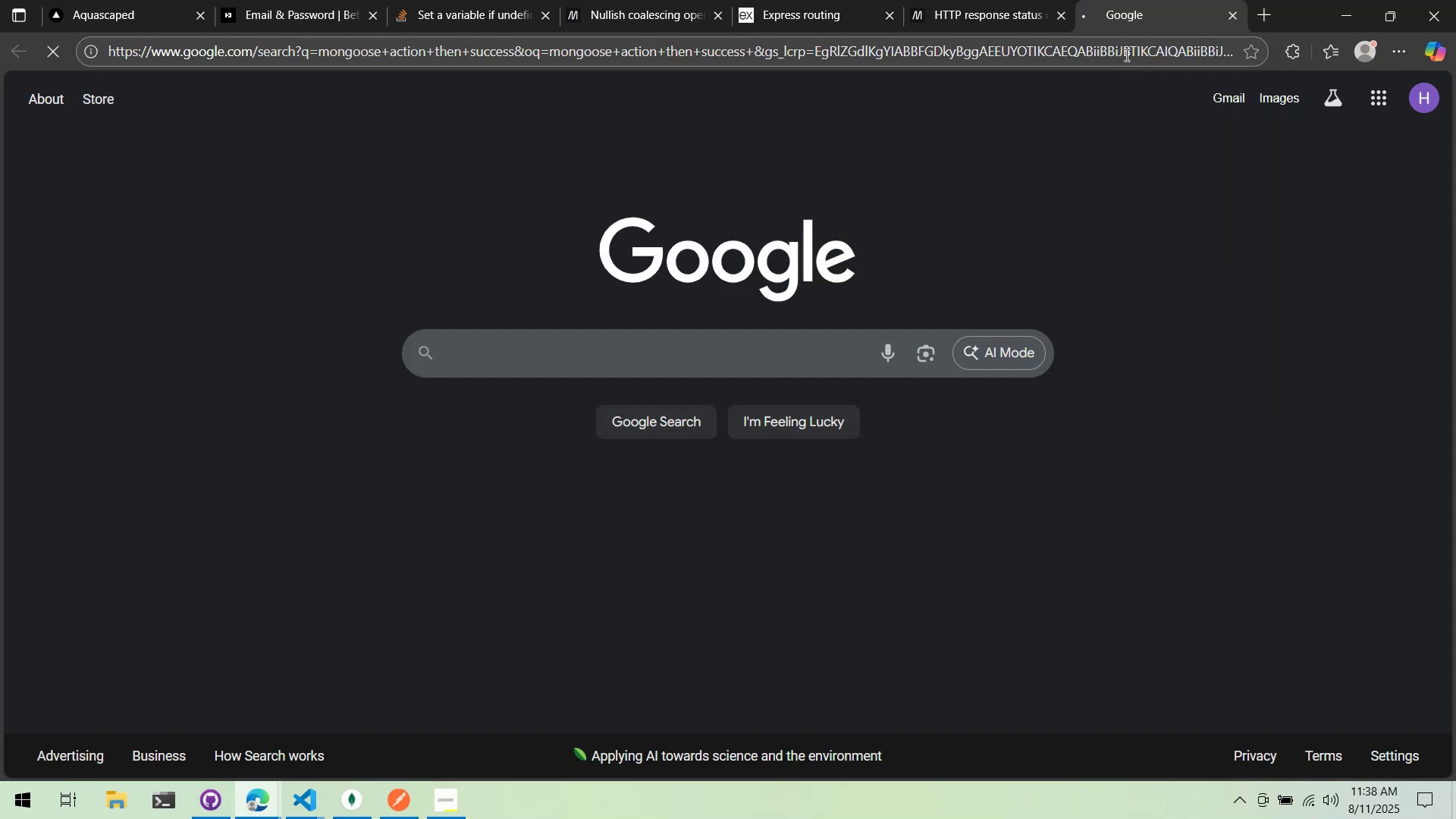 
key(Enter)
 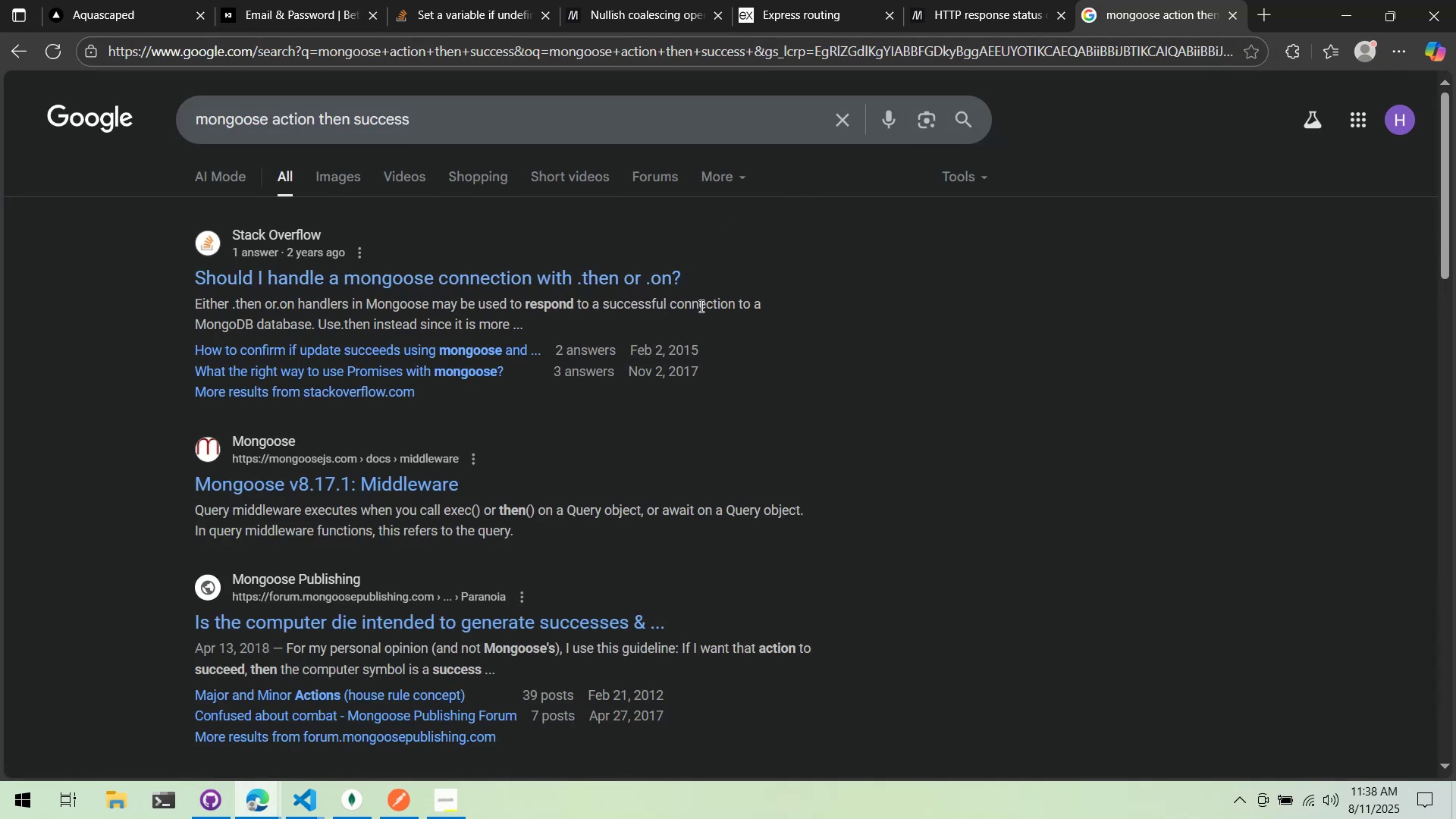 
left_click_drag(start_coordinate=[485, 132], to_coordinate=[271, 139])
 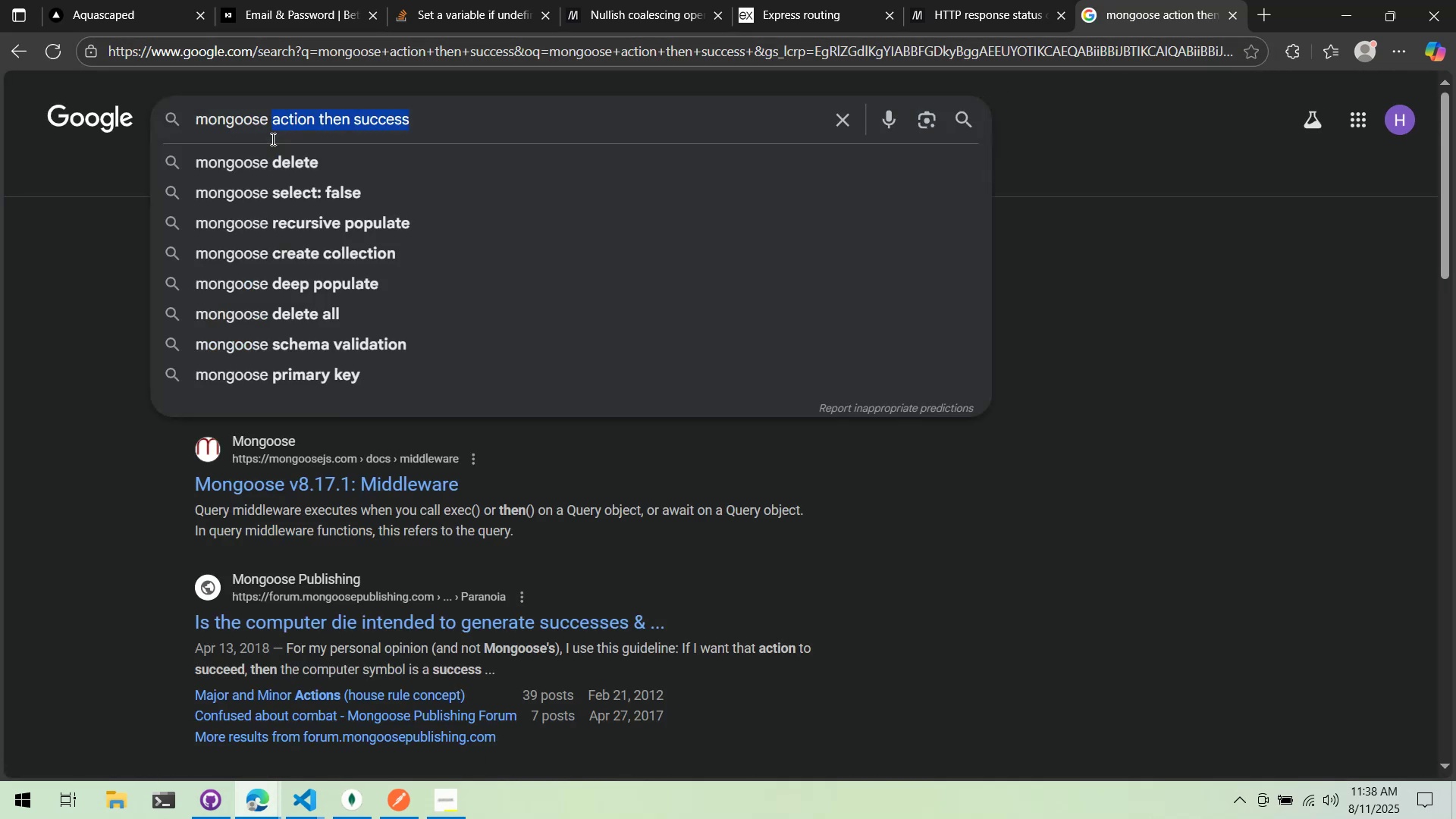 
type(save then )
 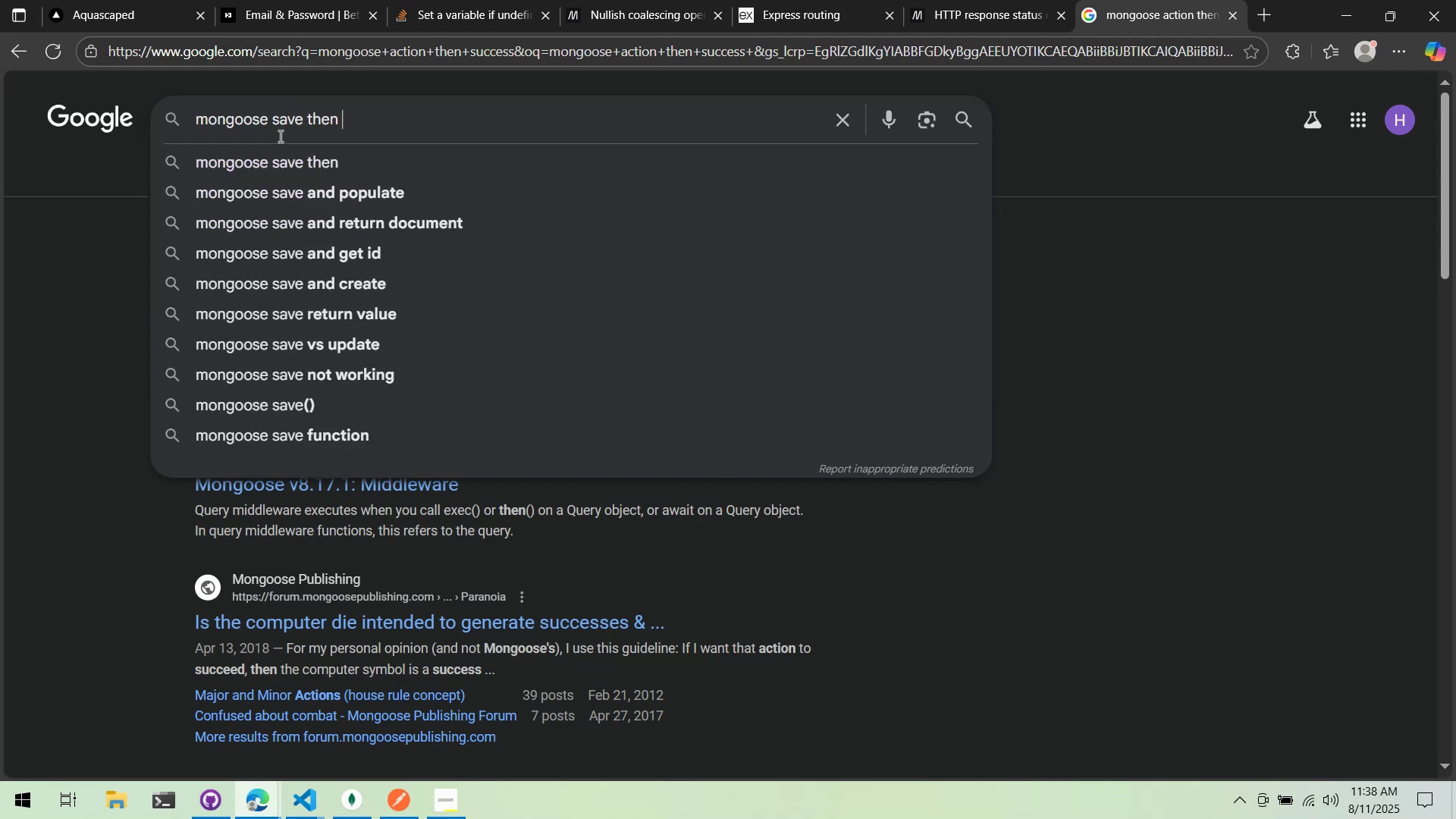 
key(Enter)
 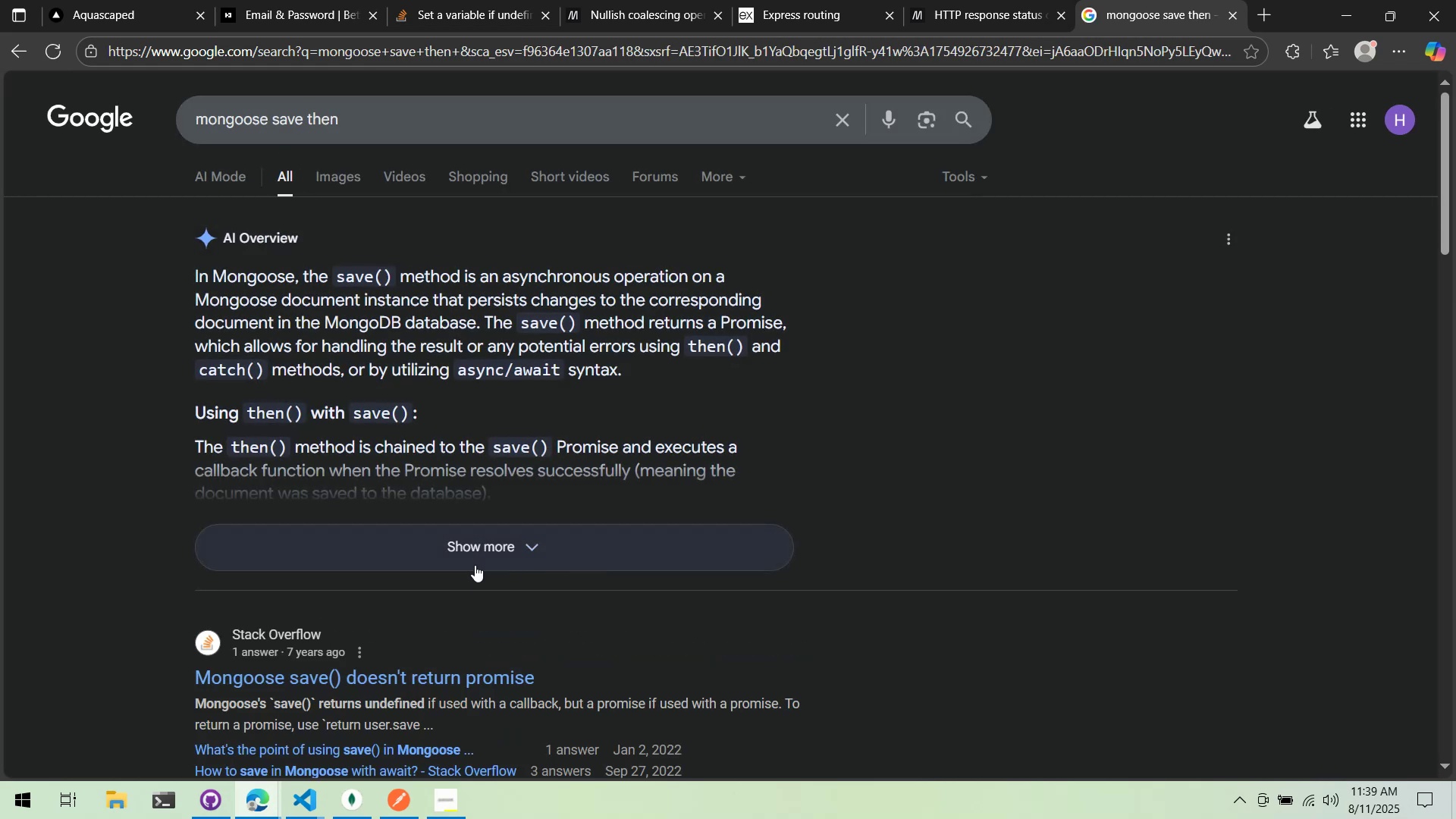 
left_click([475, 564])
 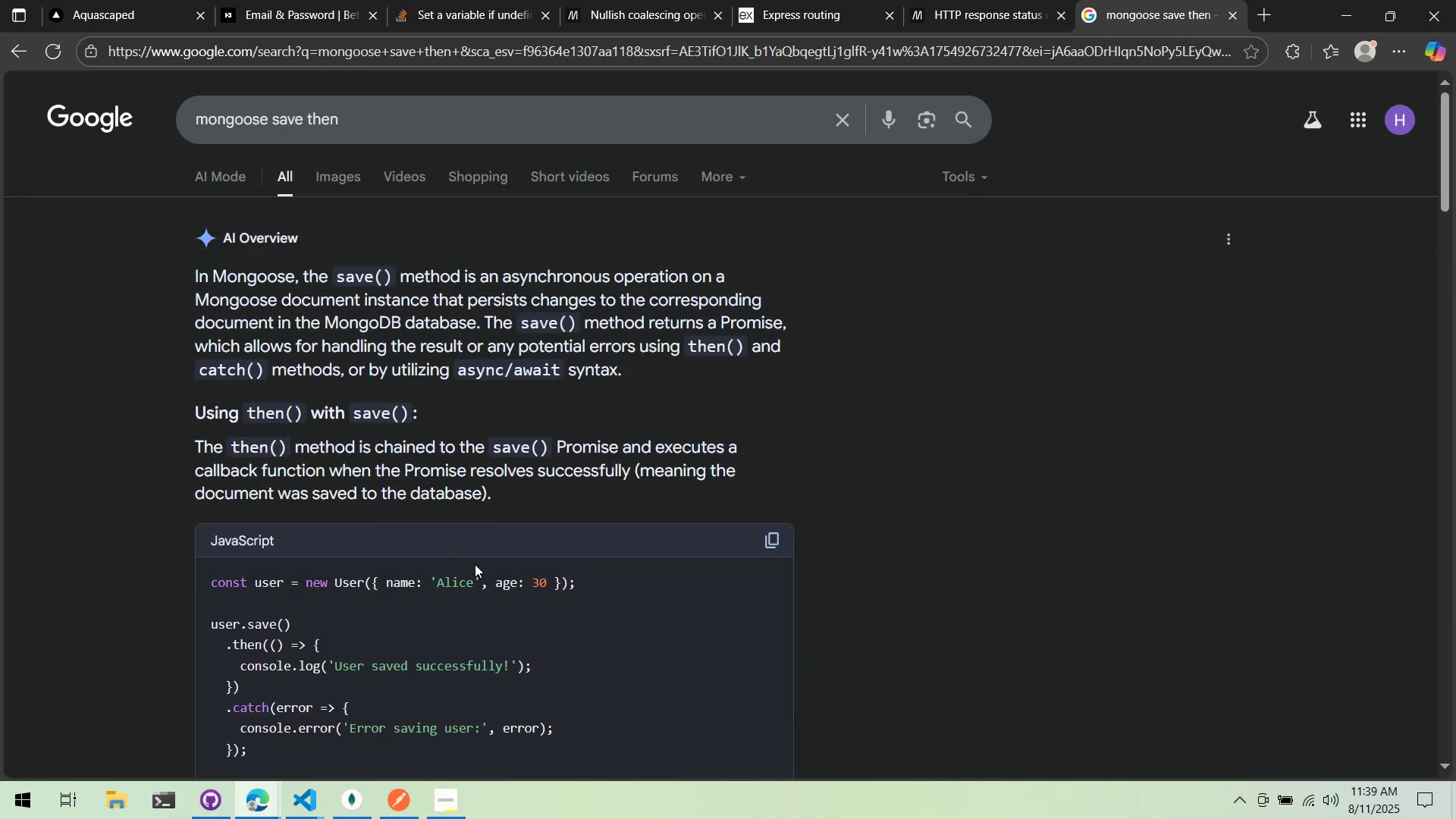 
scroll: coordinate [475, 559], scroll_direction: down, amount: 10.0
 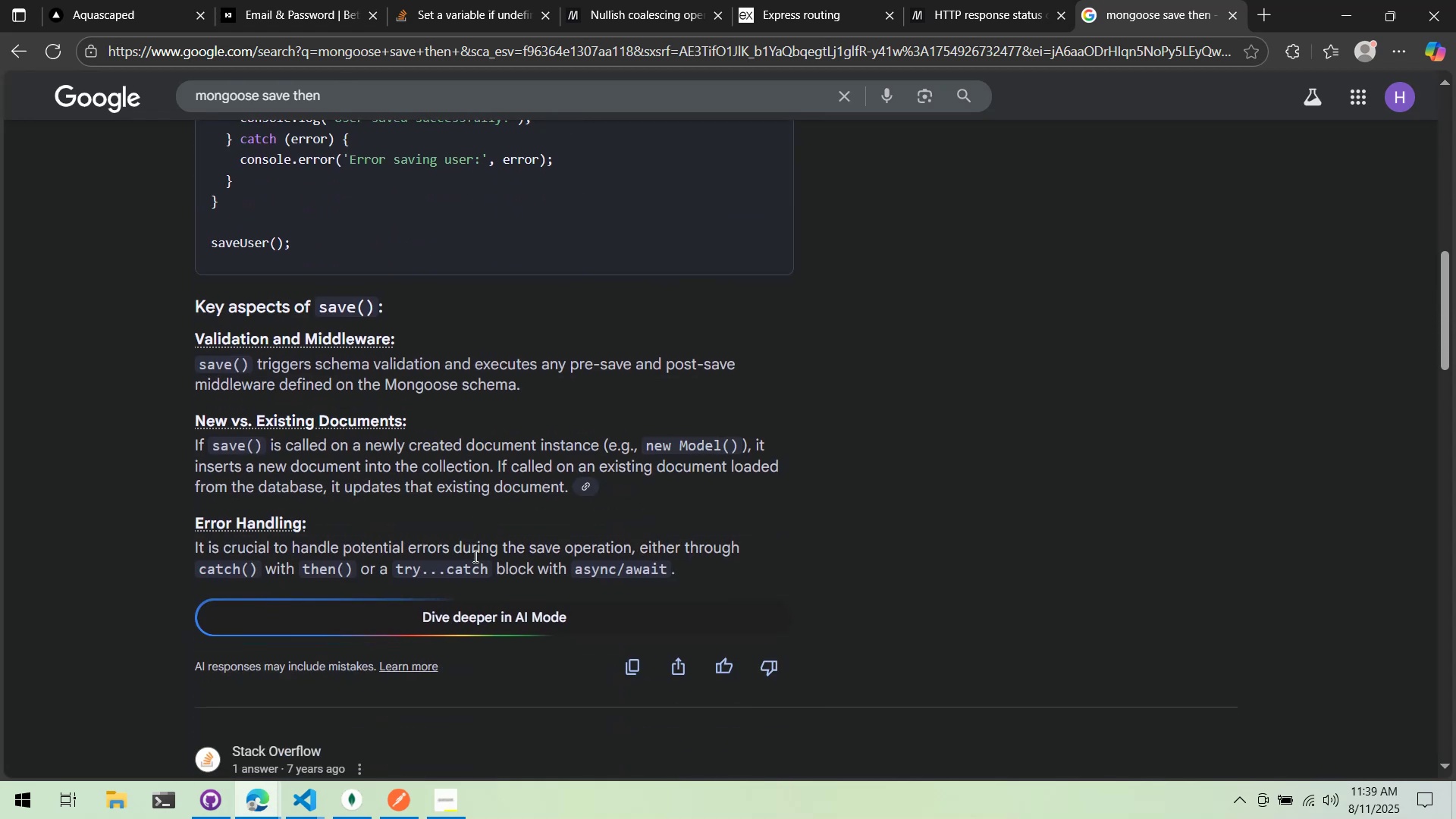 
key(Alt+Tab)
 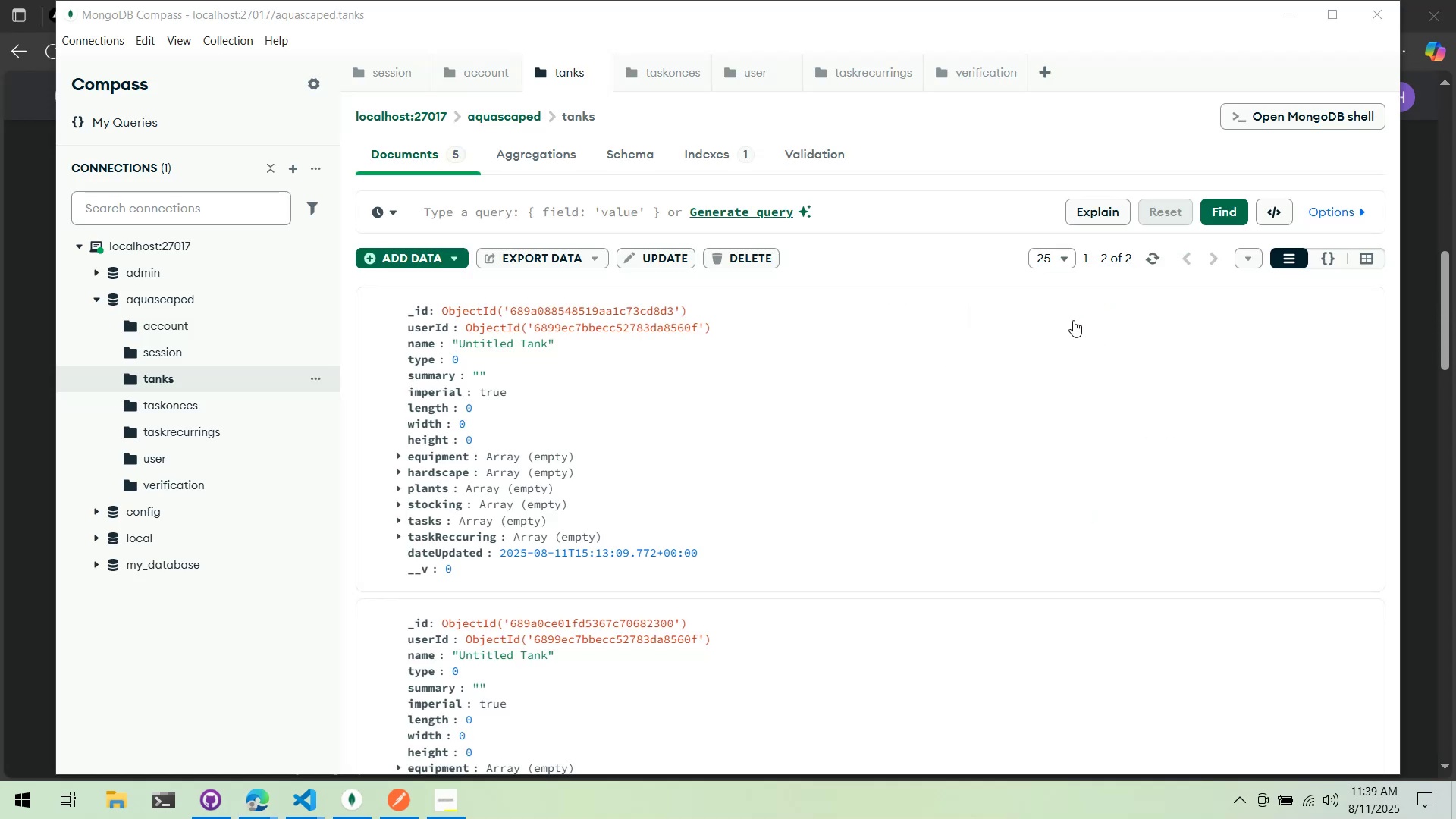 
left_click([1150, 260])
 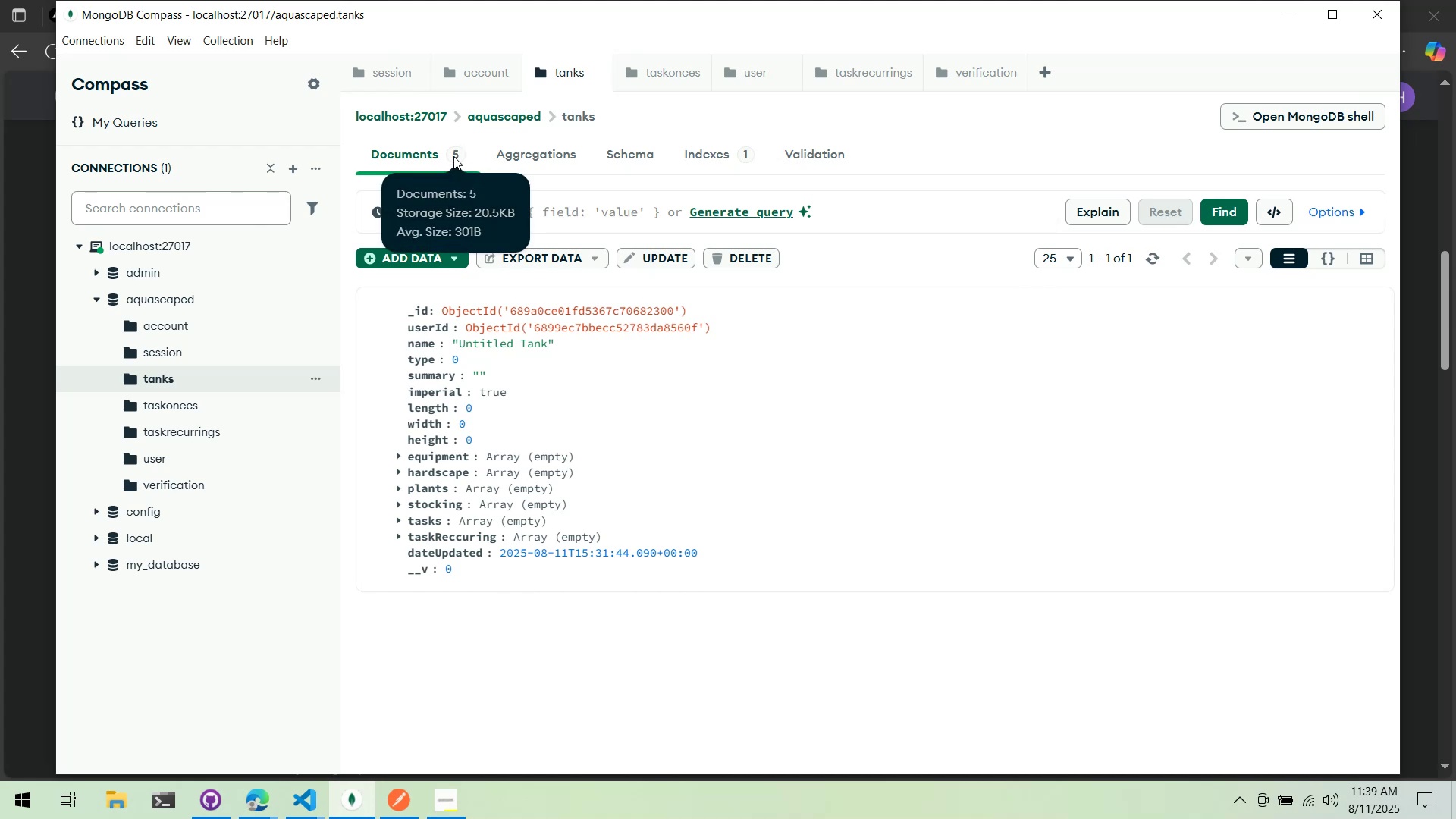 
left_click([453, 156])
 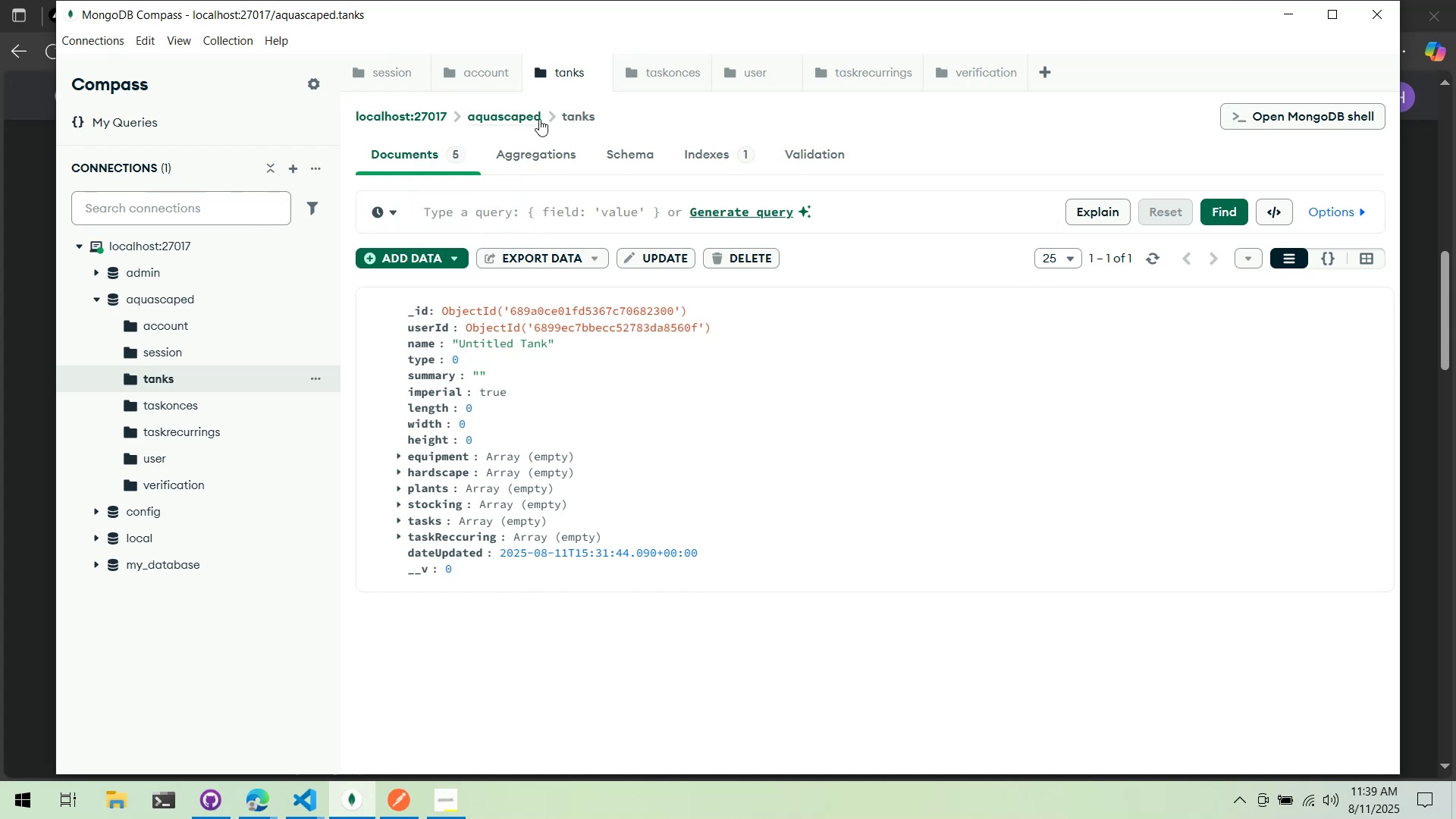 
left_click([539, 119])
 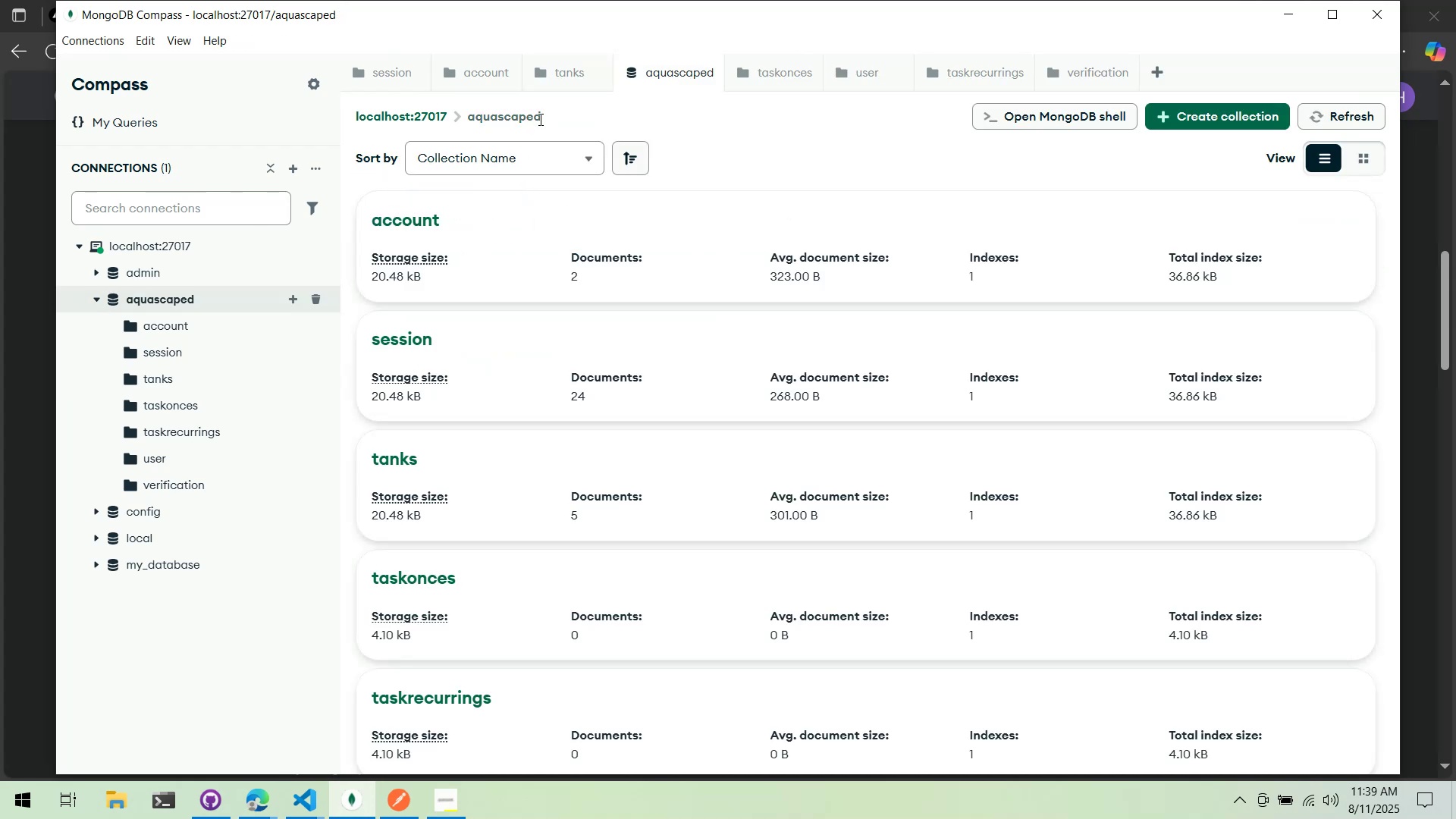 
scroll: coordinate [579, 243], scroll_direction: down, amount: 2.0
 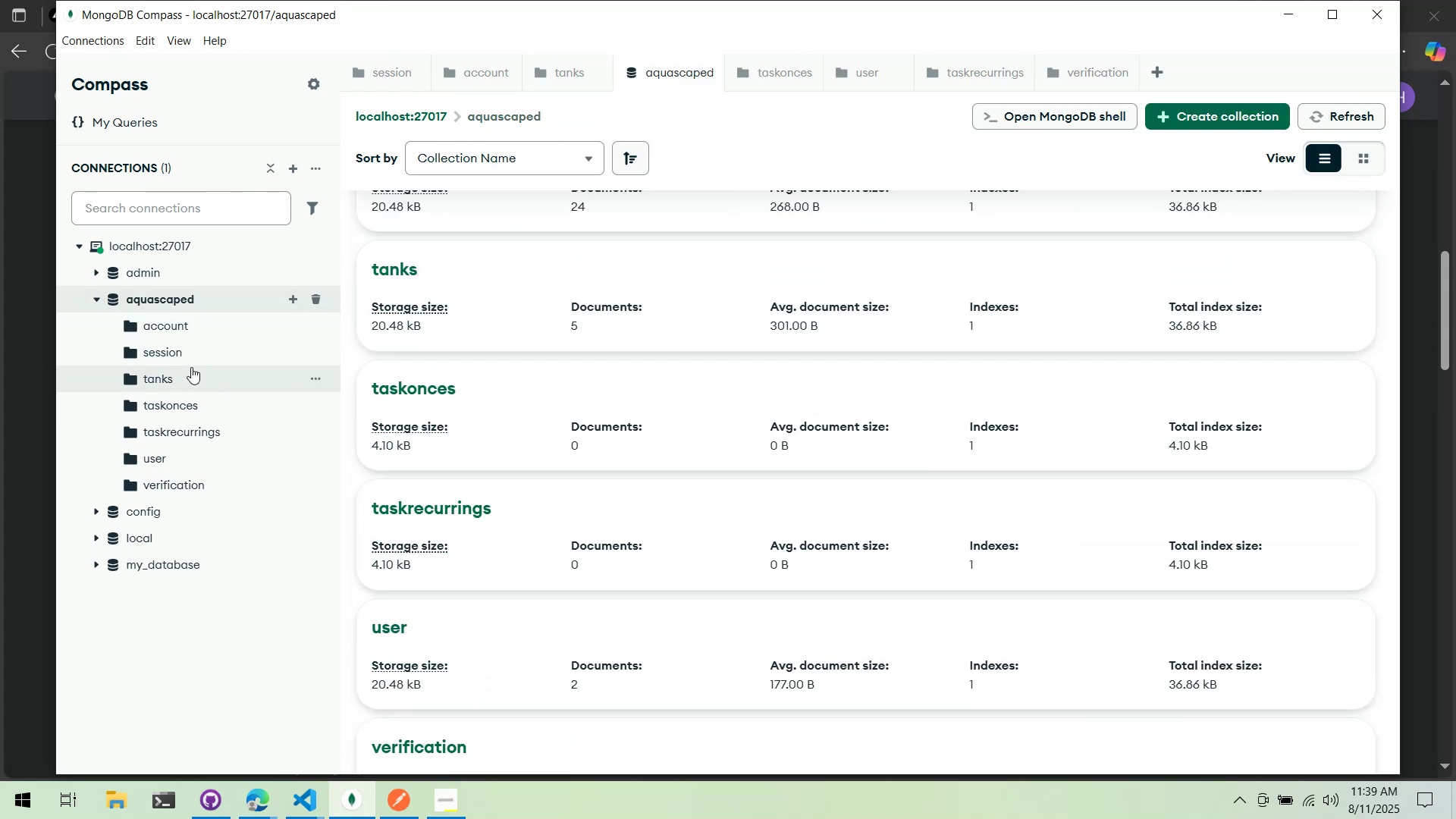 
scroll: coordinate [1037, 276], scroll_direction: up, amount: 10.0
 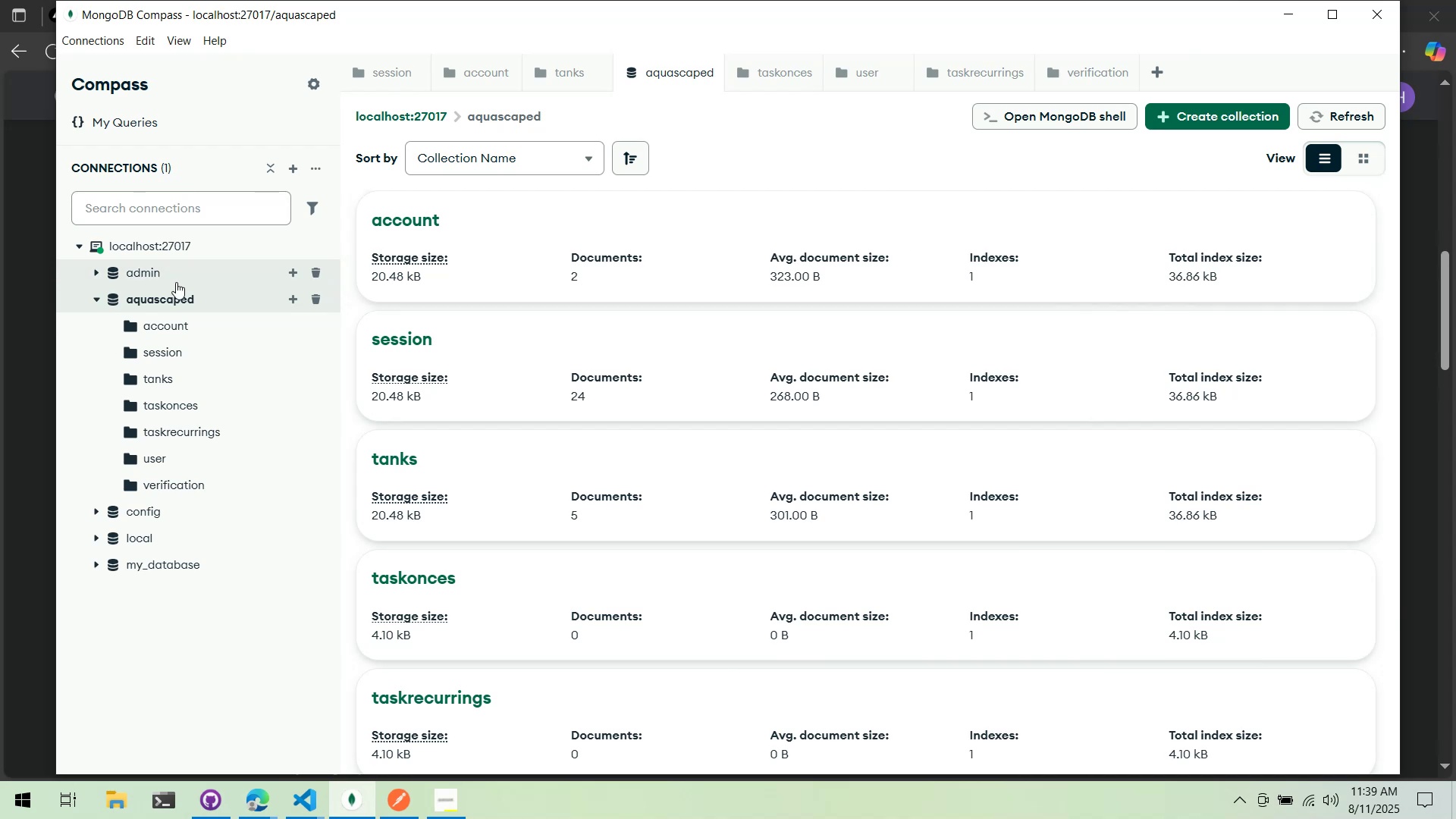 
right_click([174, 296])
 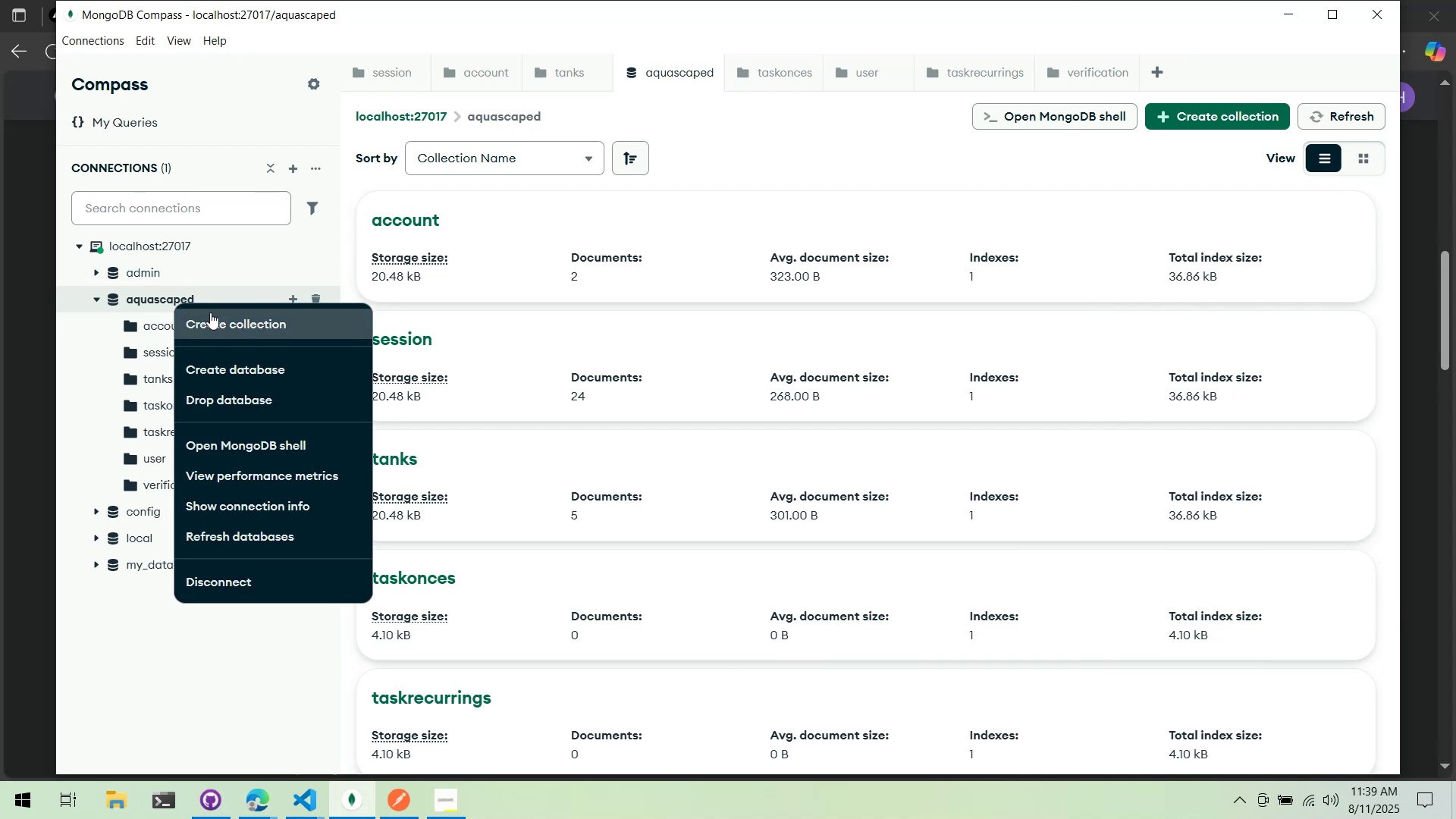 
left_click([251, 532])
 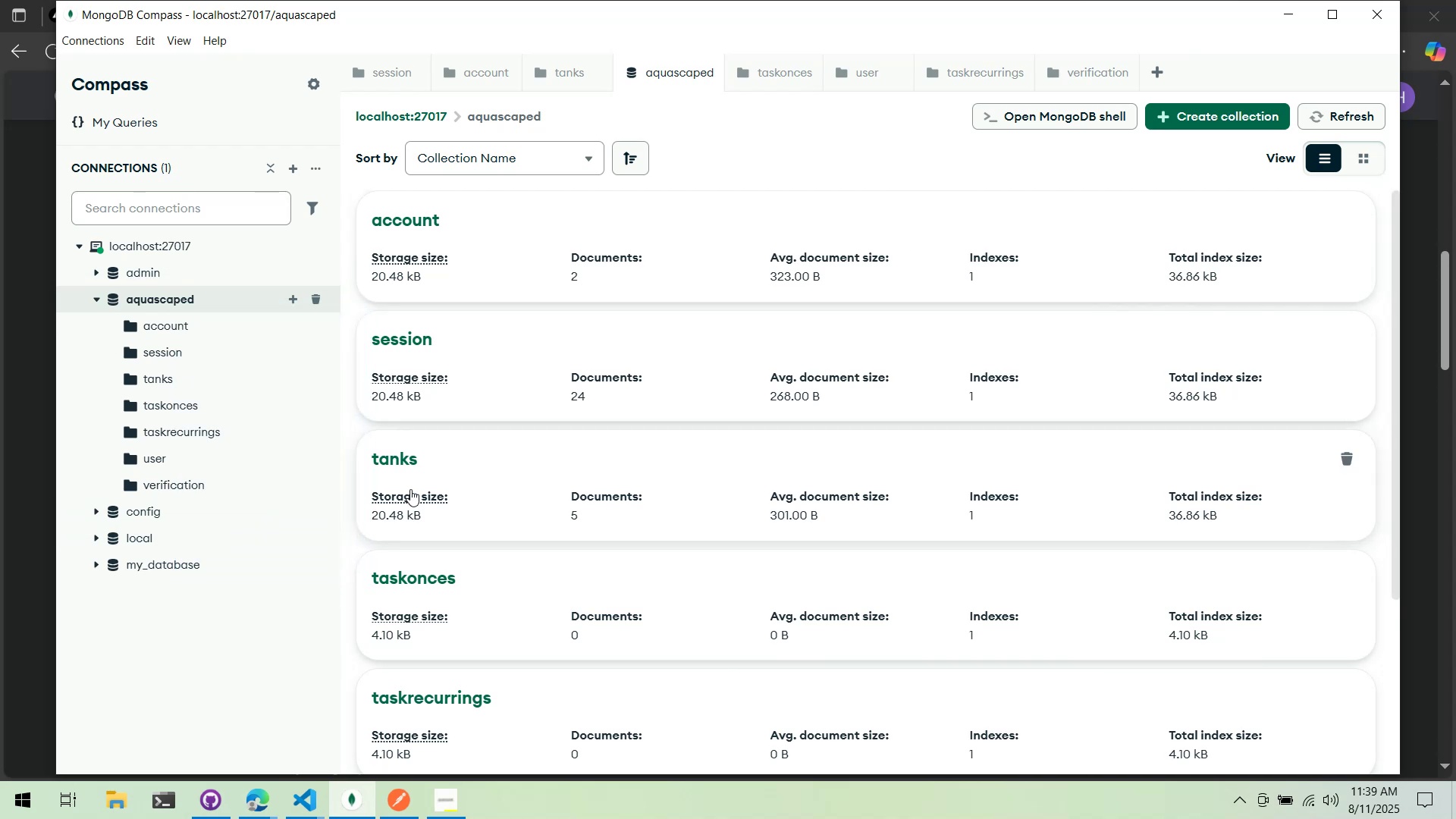 
left_click([406, 456])
 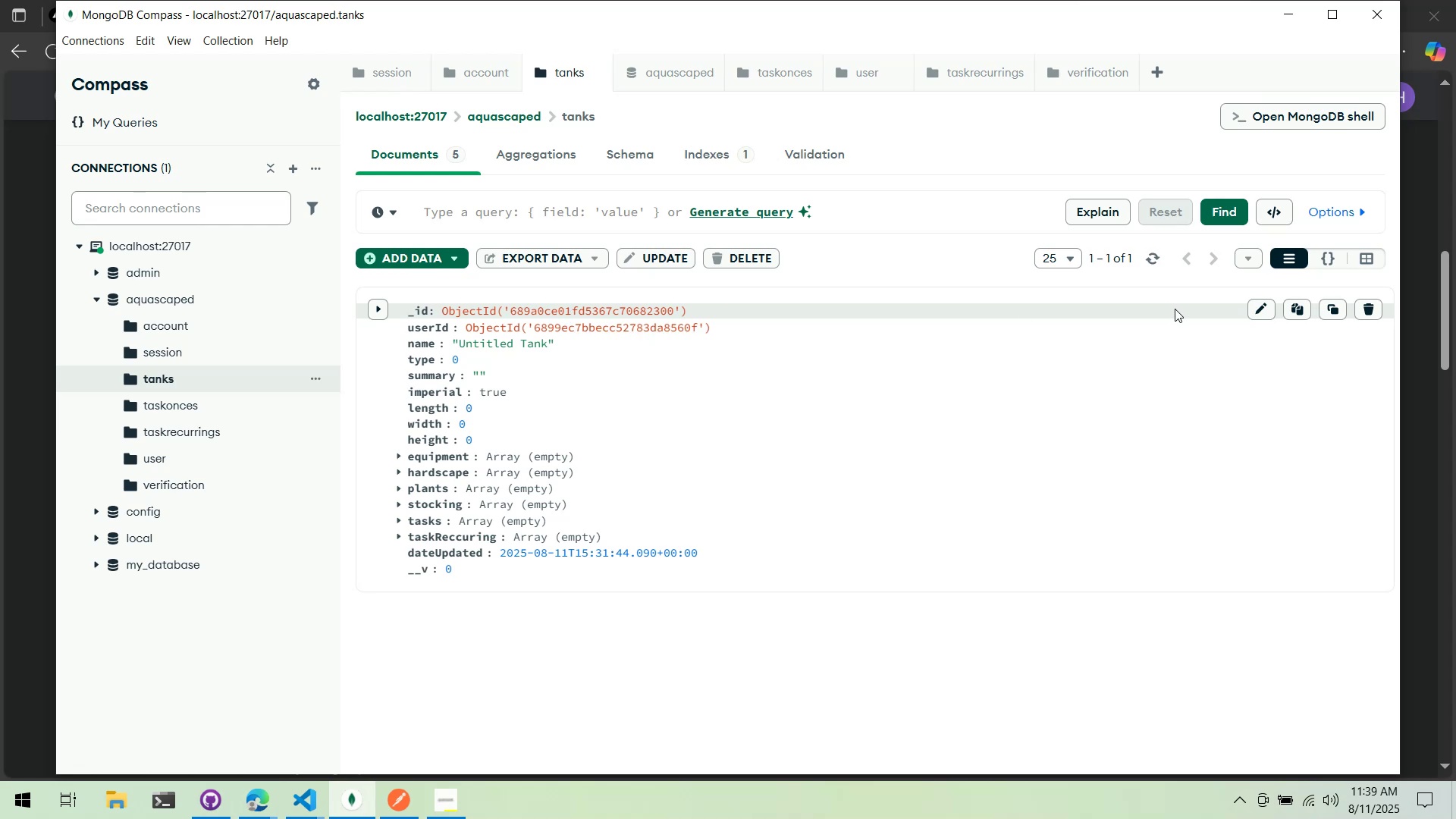 
wait(6.97)
 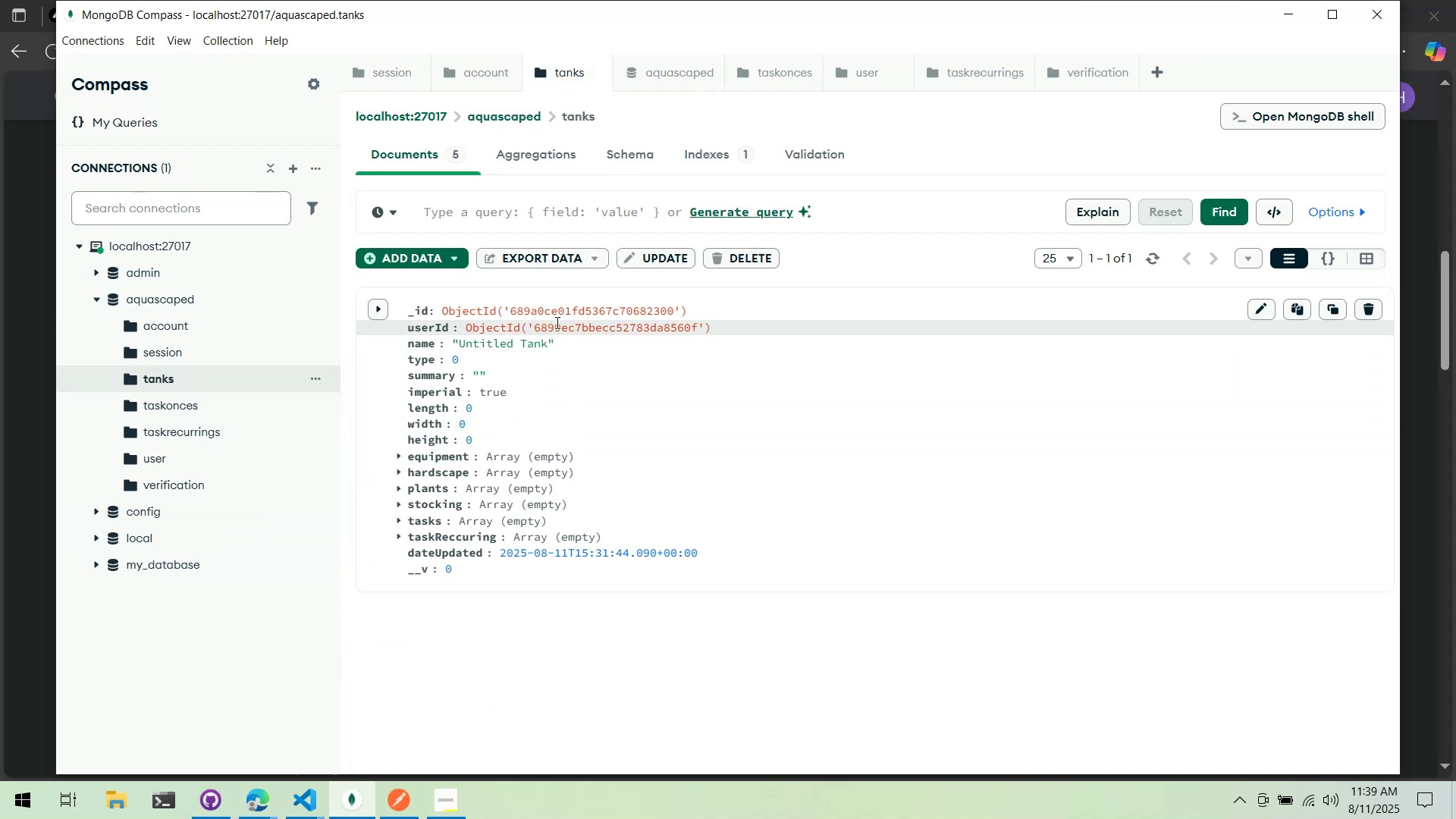 
left_click([1316, 253])
 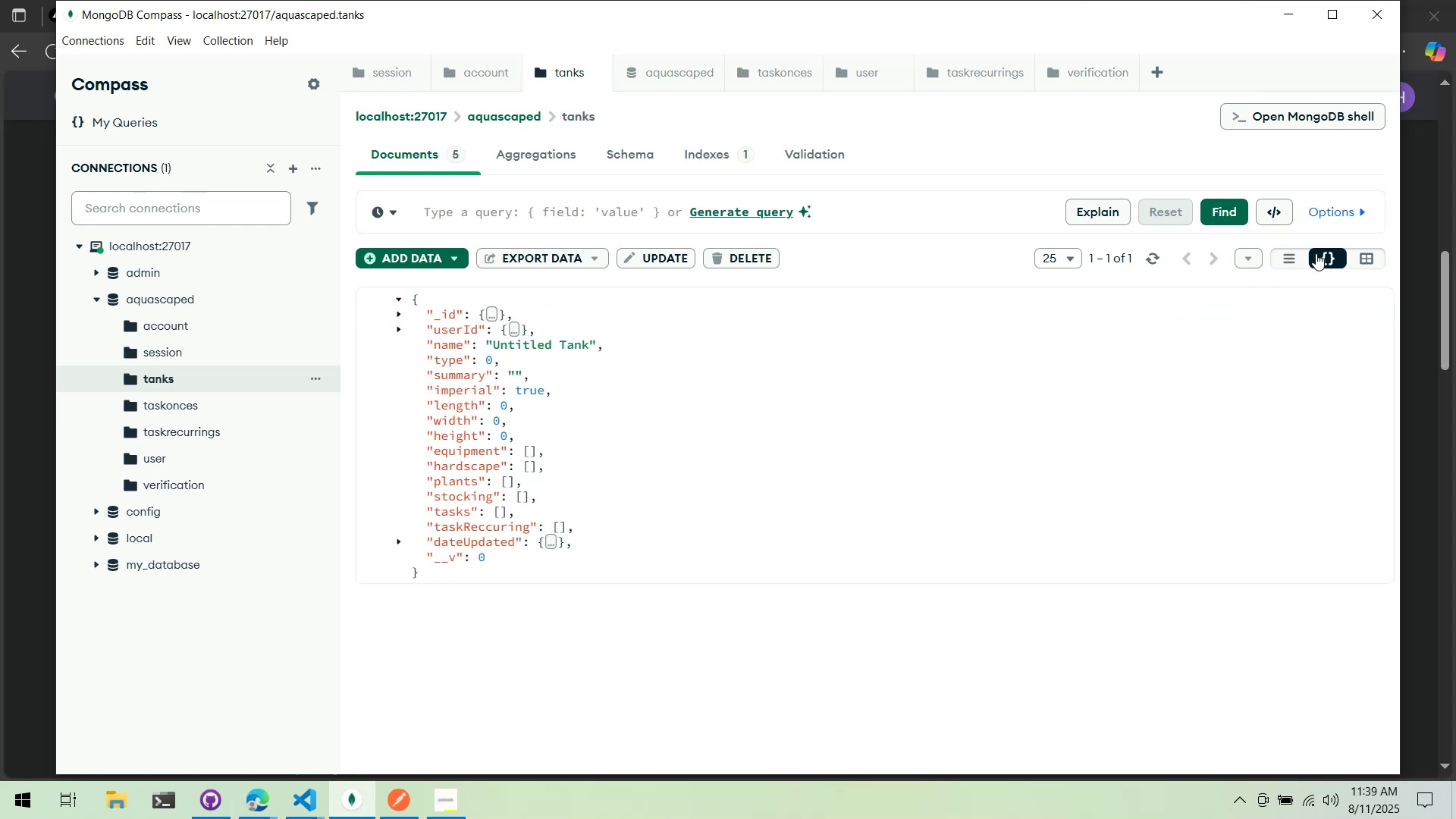 
left_click([1293, 256])
 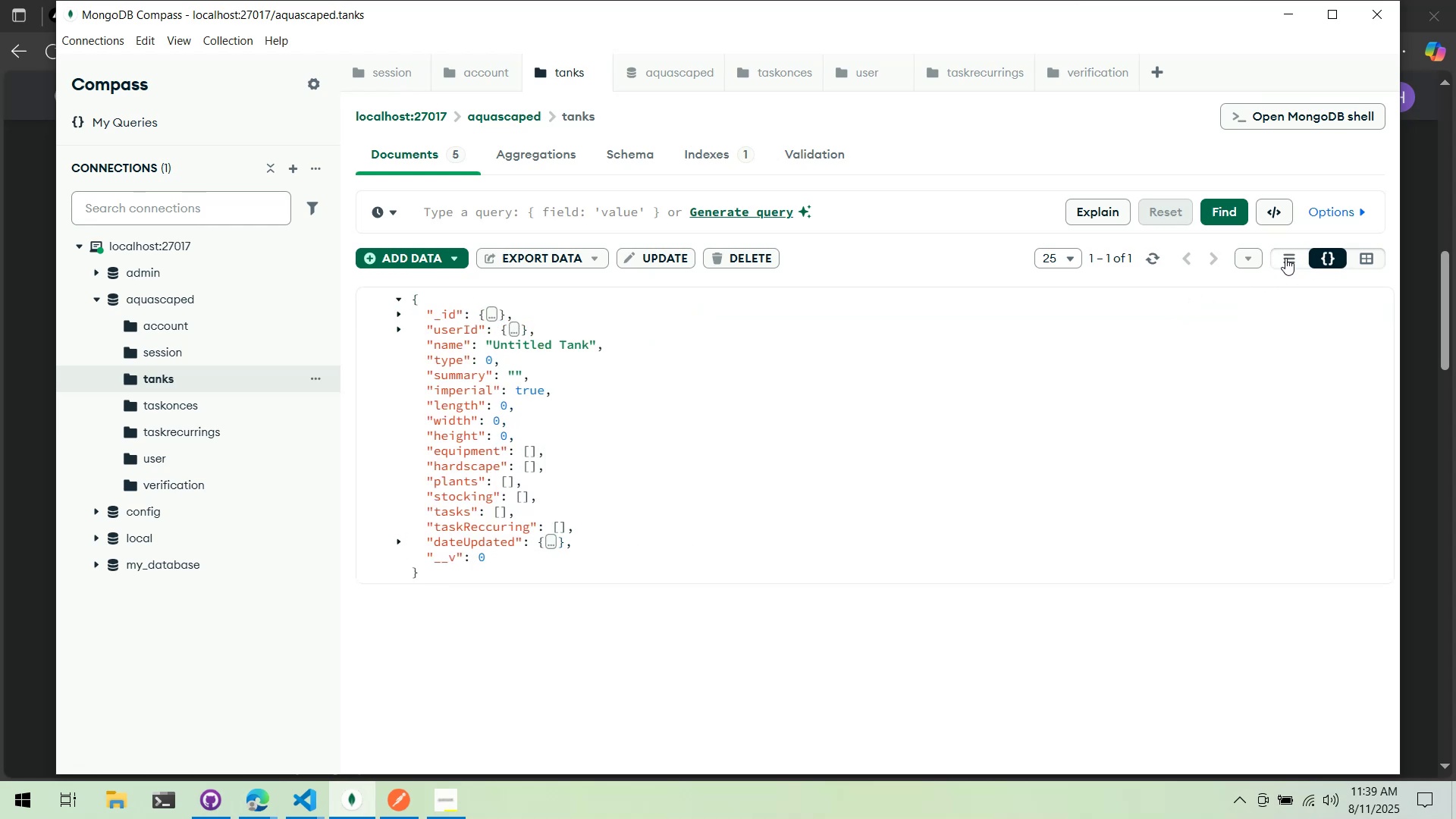 
left_click([1365, 260])
 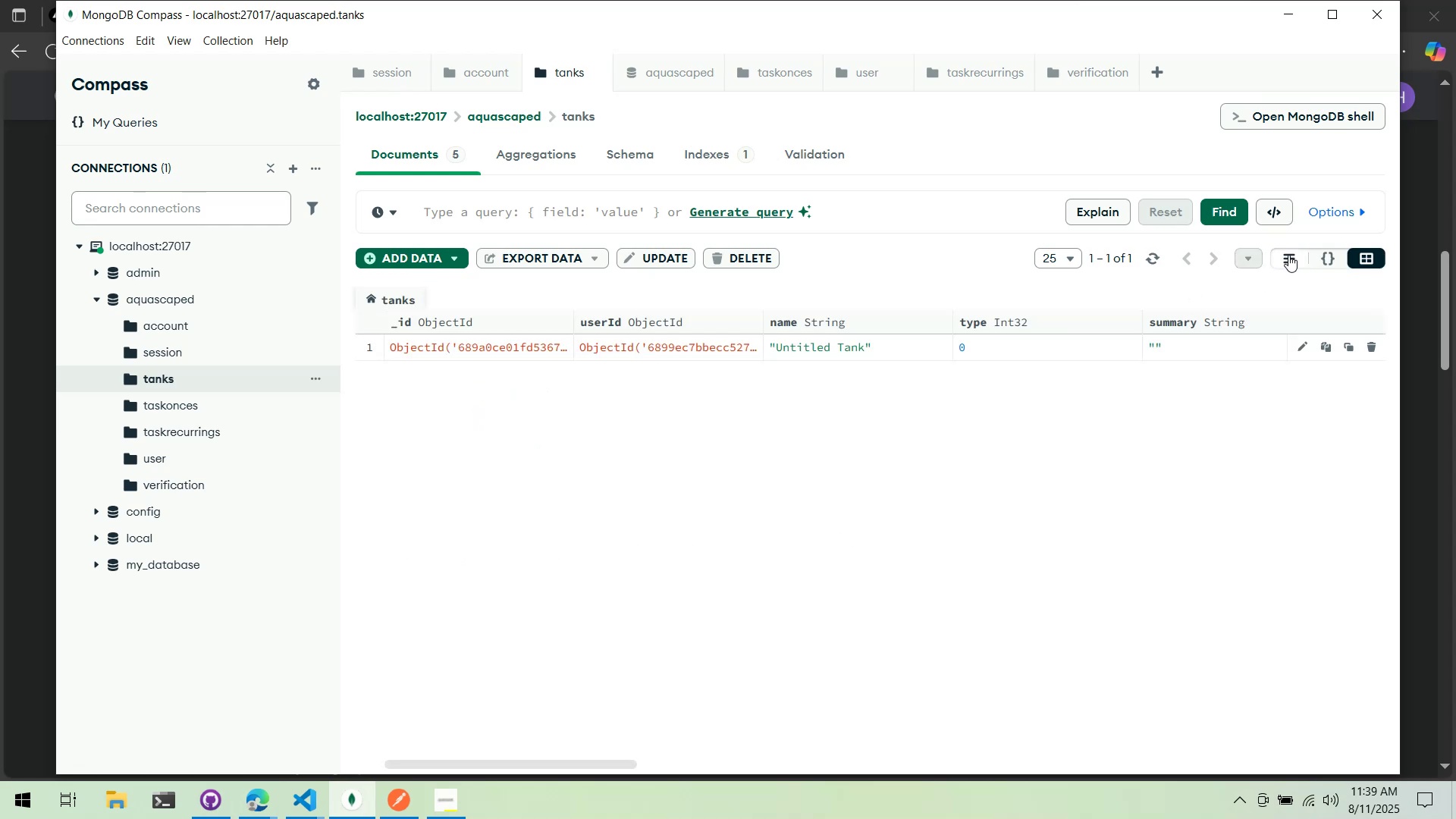 
left_click([1288, 255])
 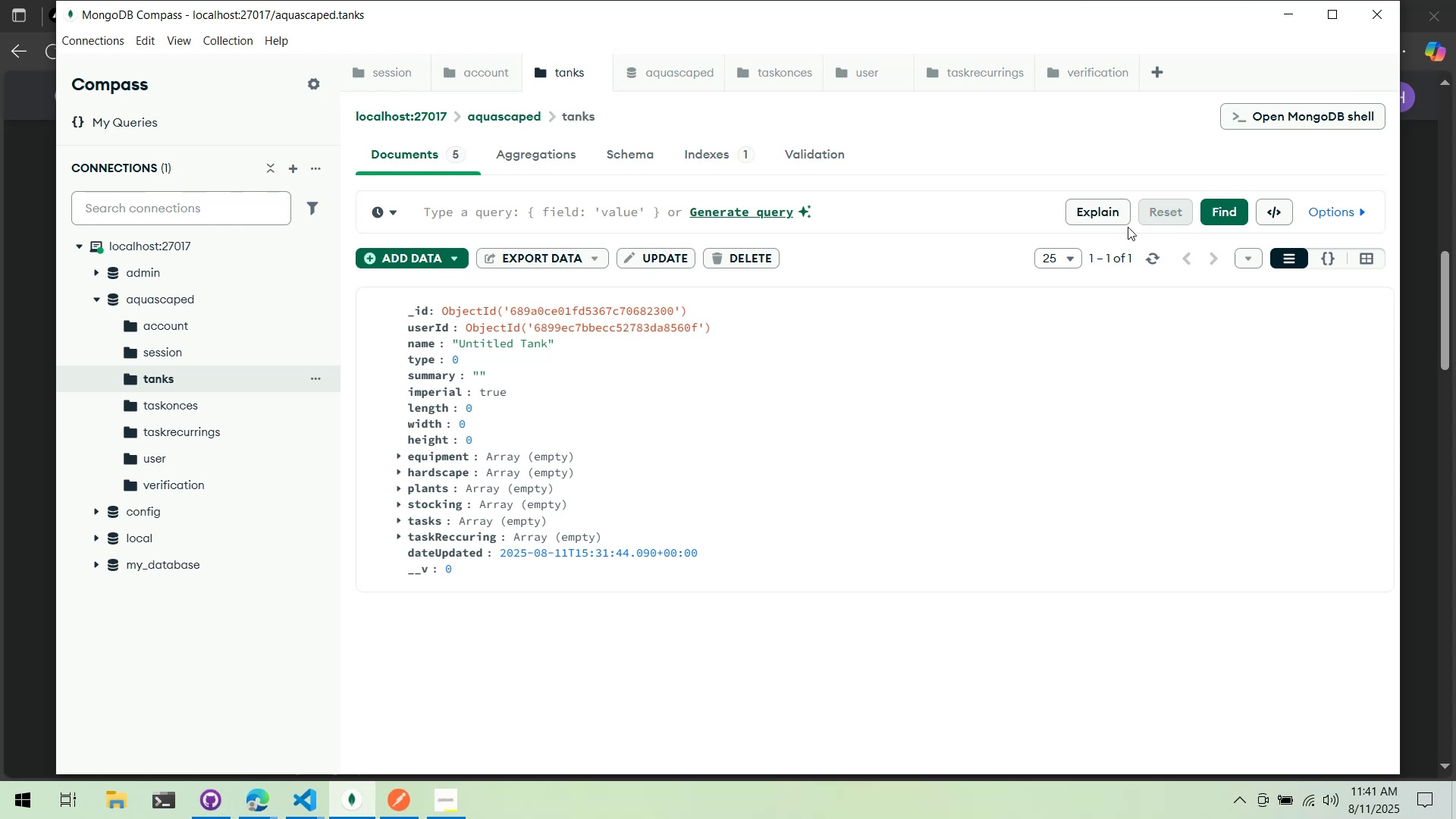 
wait(89.83)
 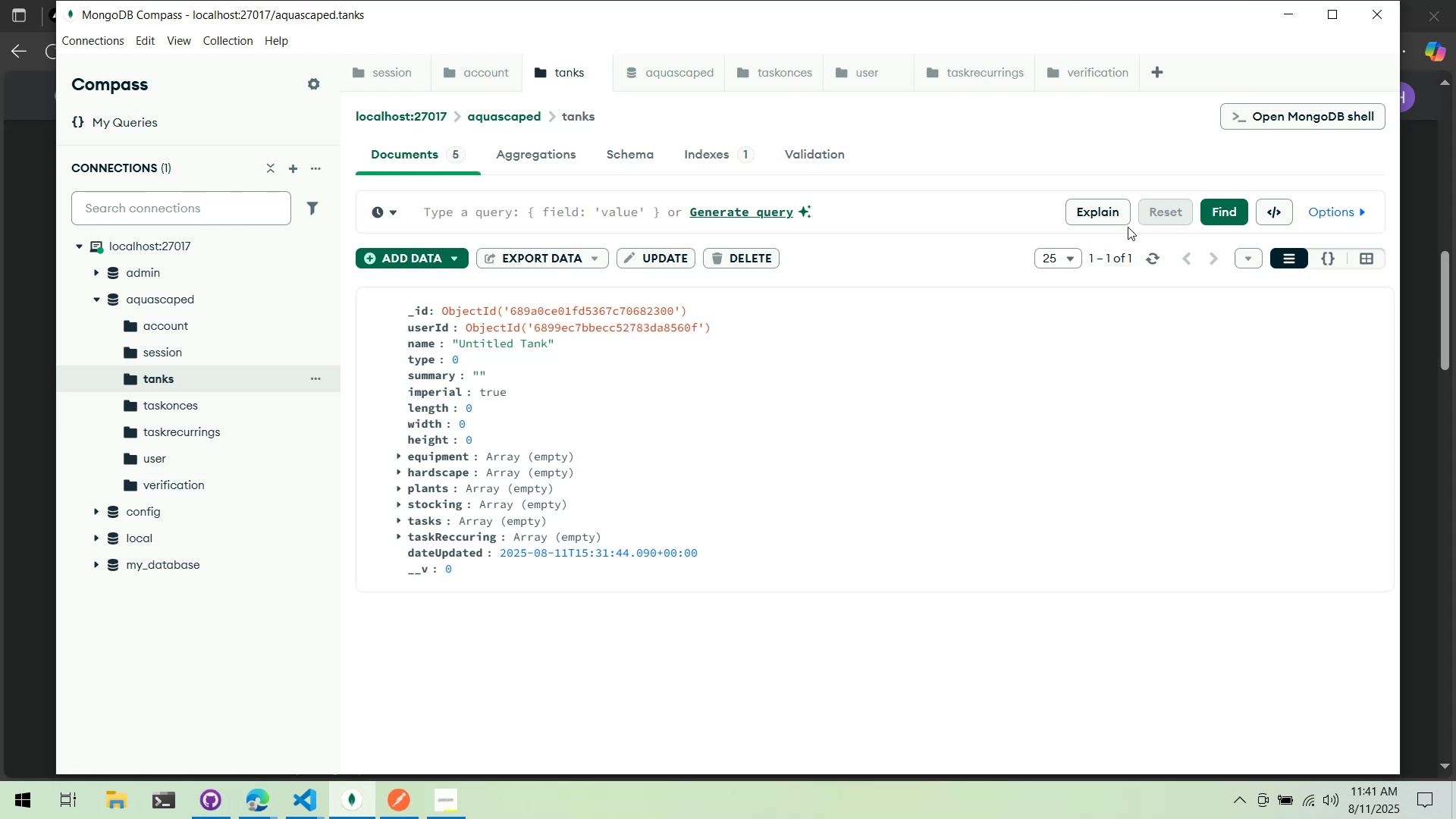 
double_click([642, 311])
 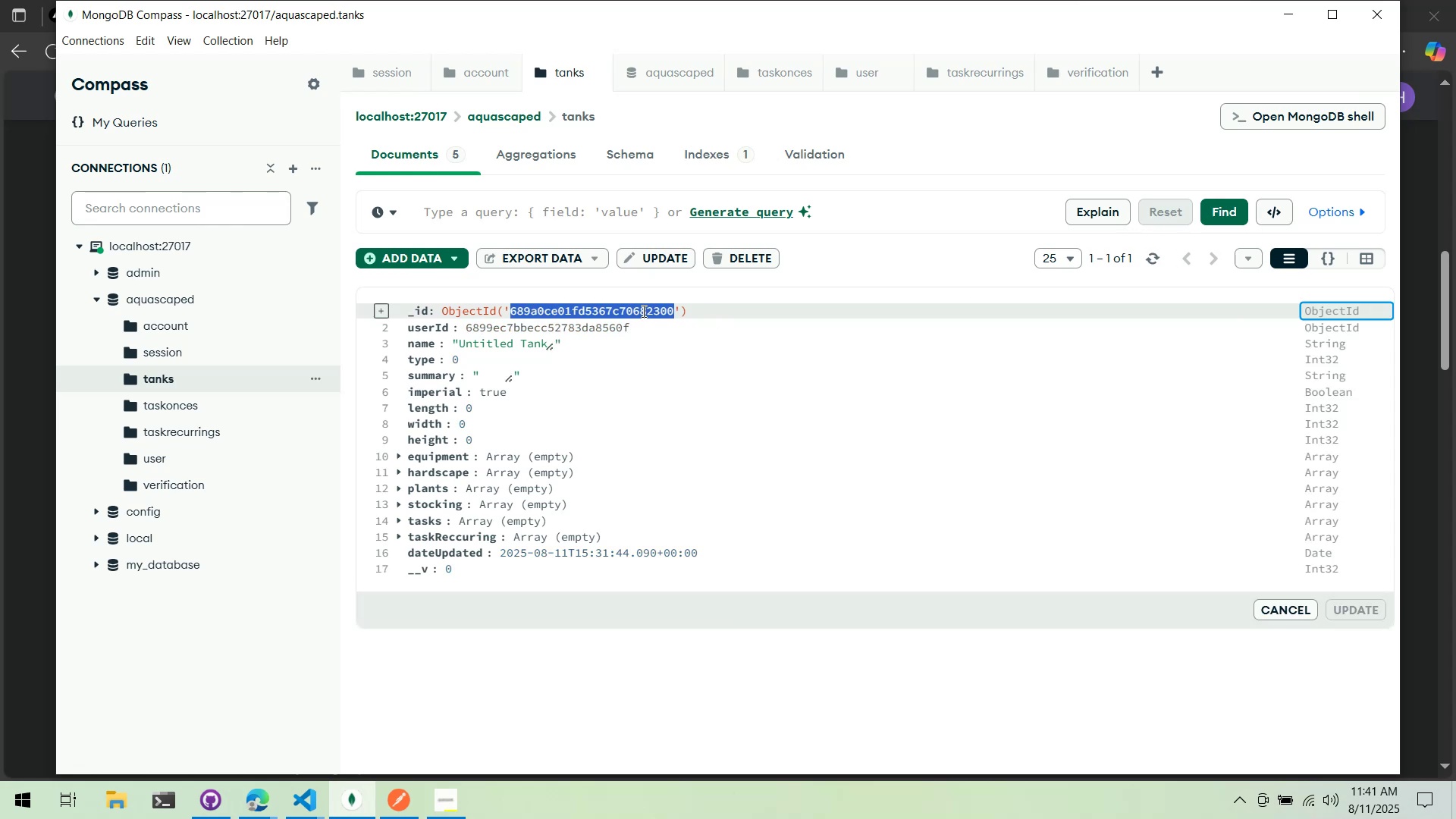 
key(Control+ControlLeft)
 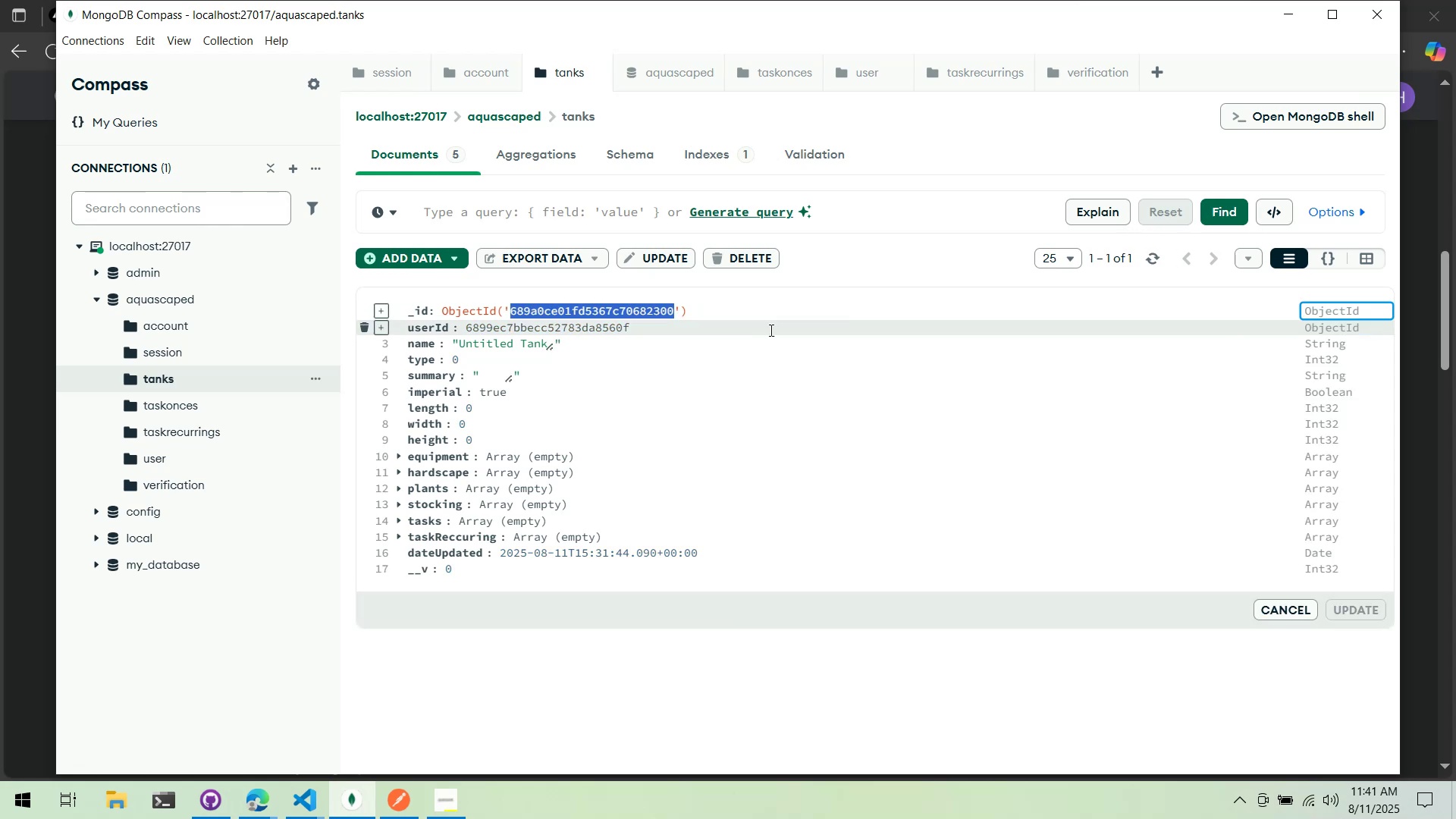 
key(Control+C)
 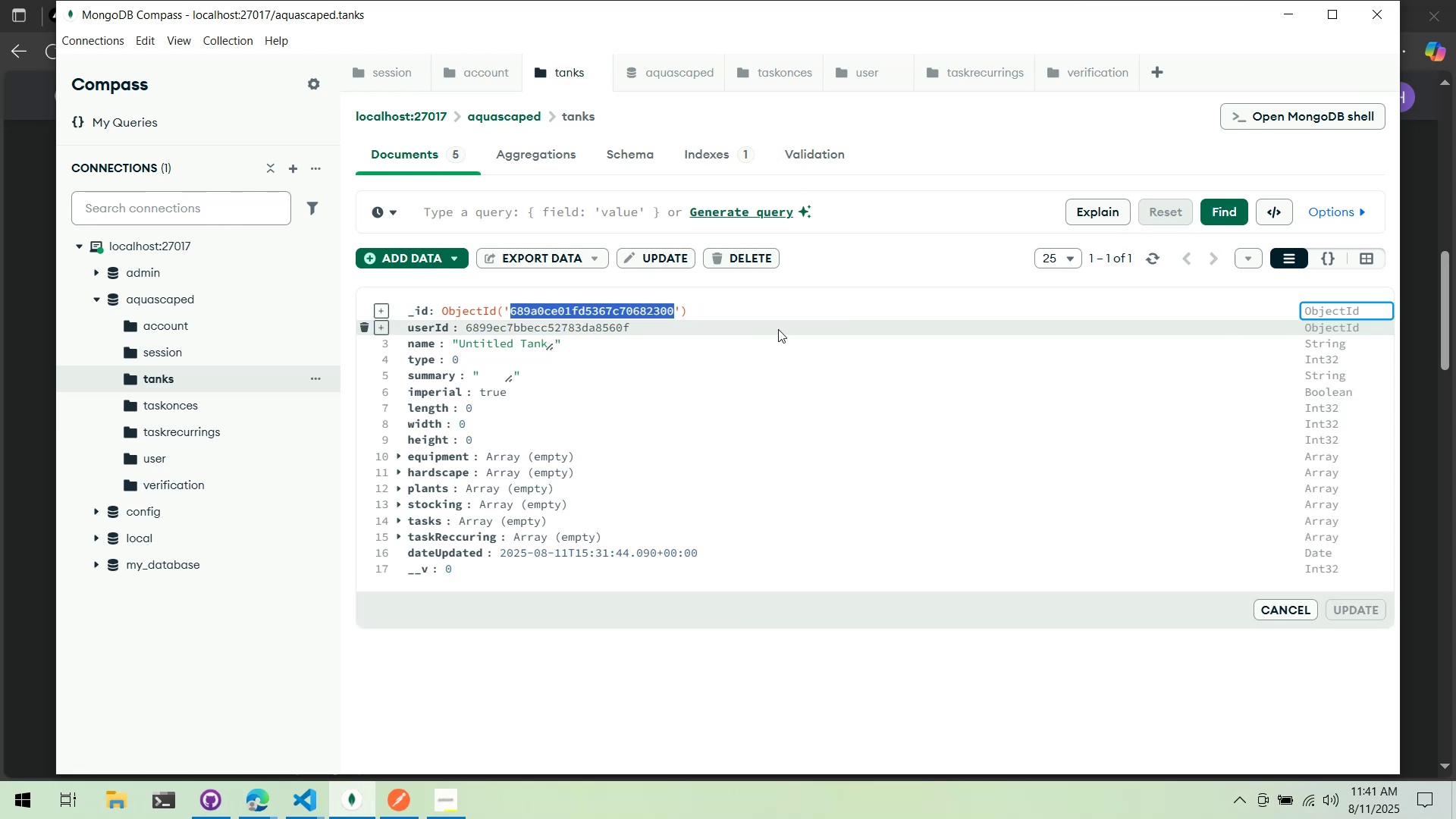 
key(Alt+AltLeft)
 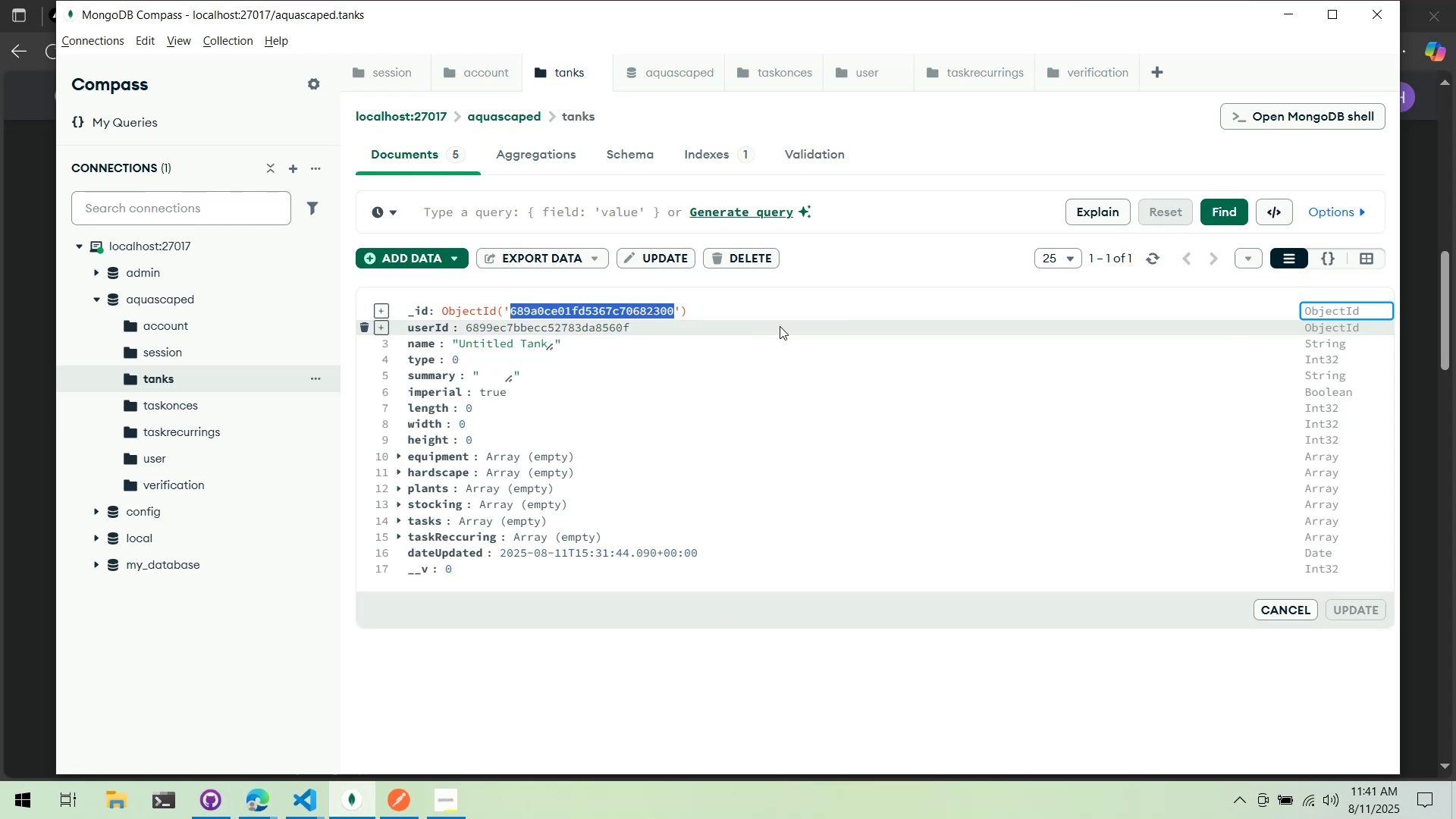 
key(Alt+Tab)
 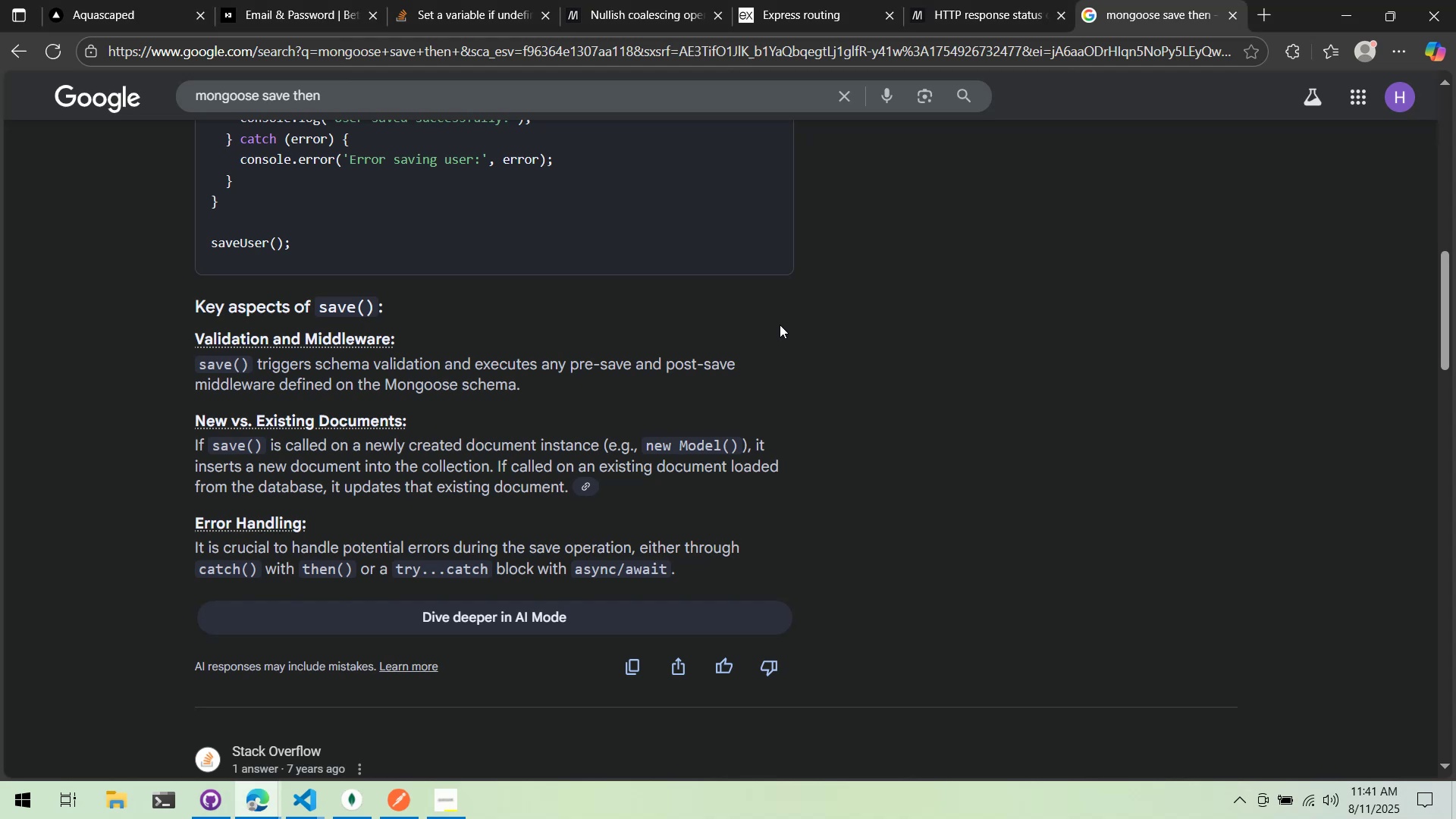 
key(Alt+AltLeft)
 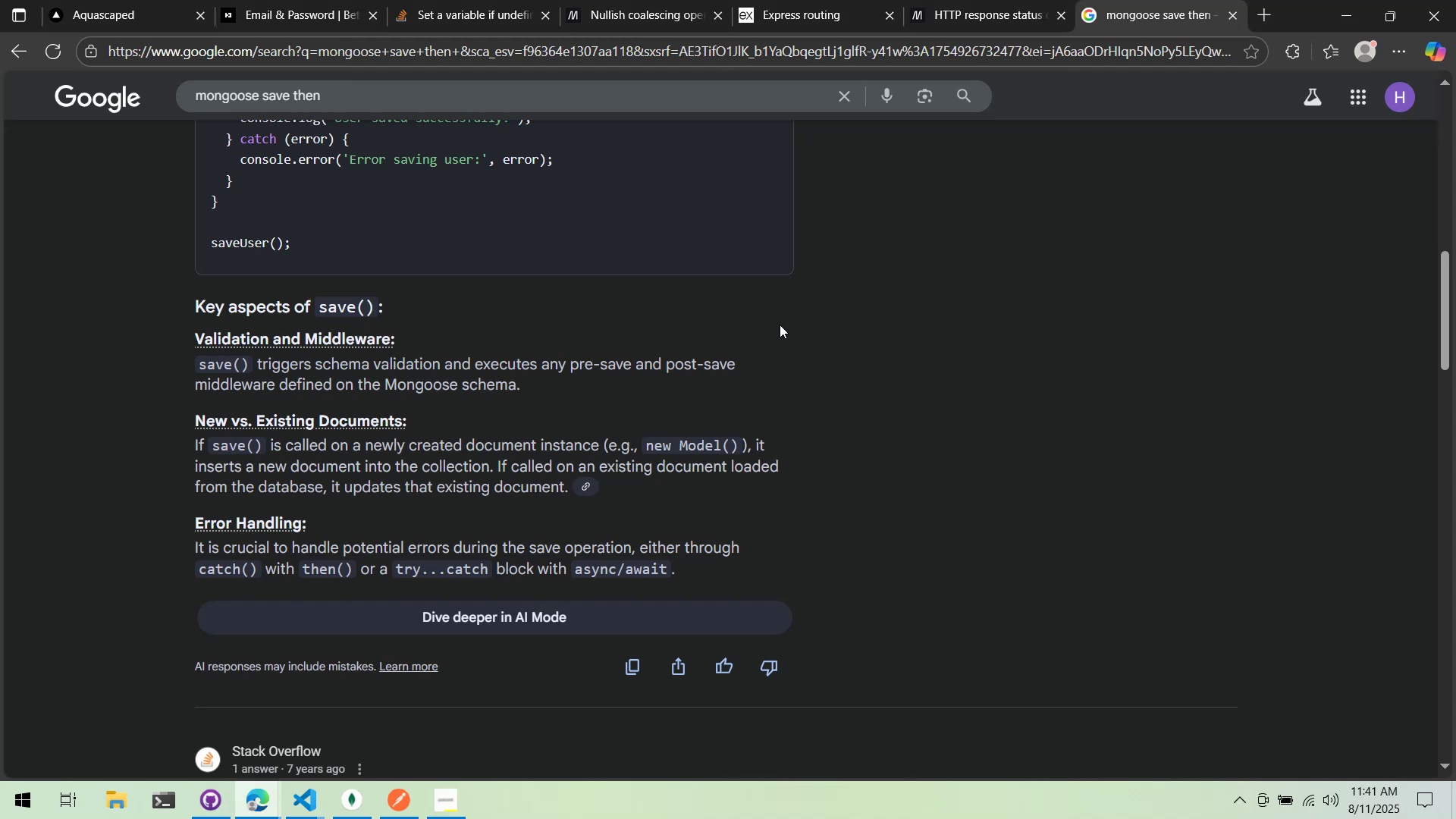 
key(Alt+Tab)
 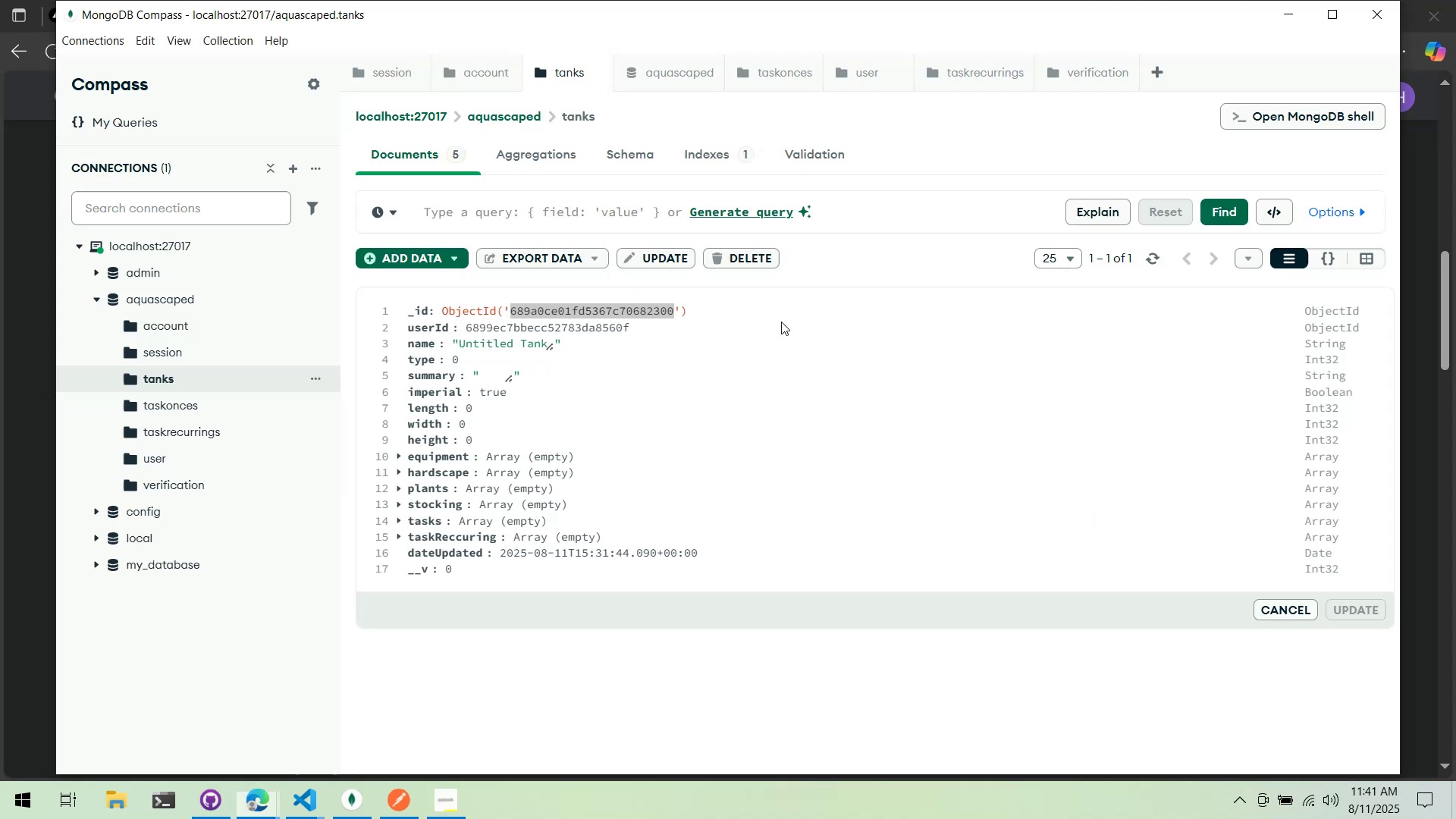 
key(Alt+Tab)
 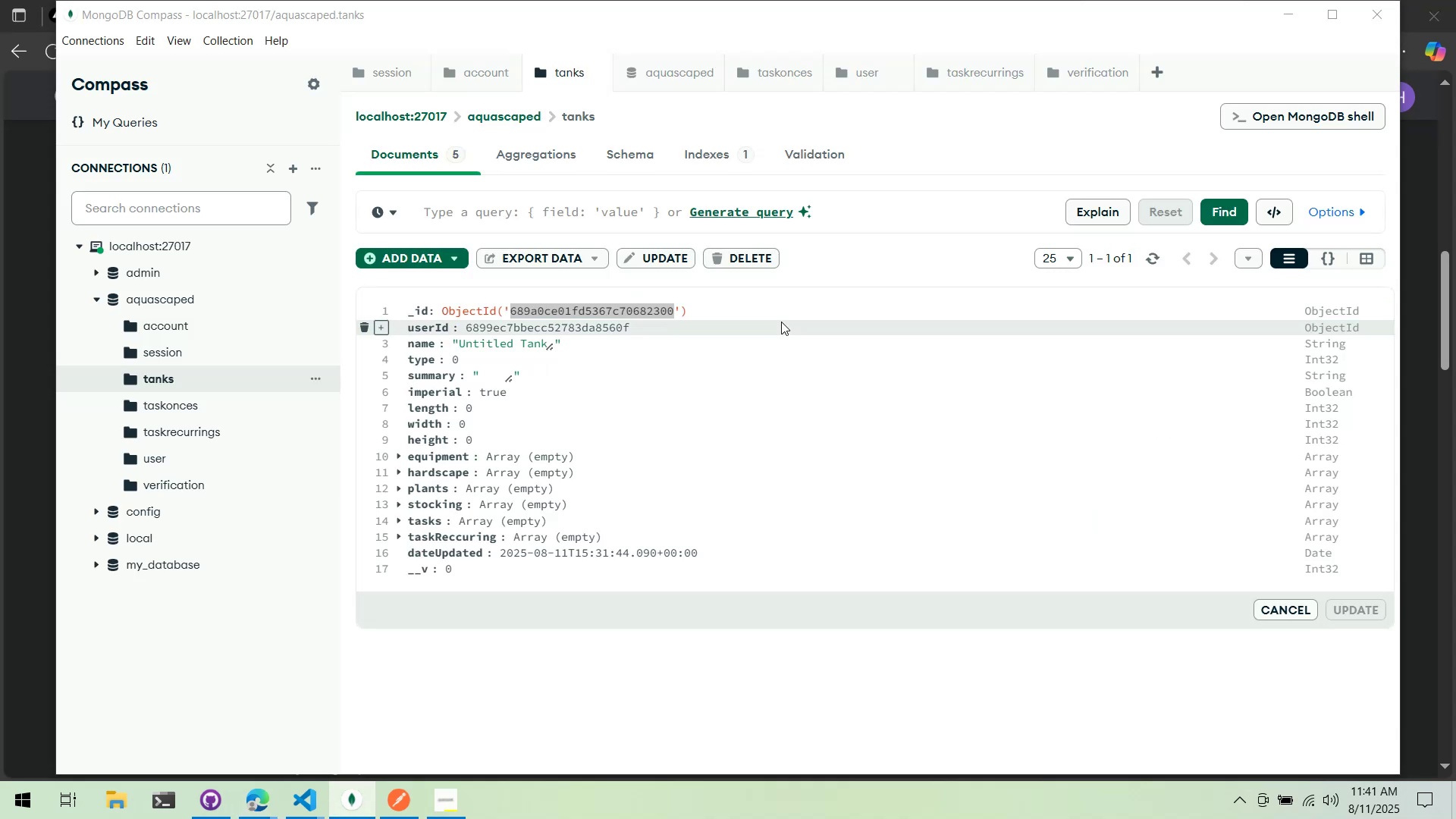 
key(Alt+Tab)
 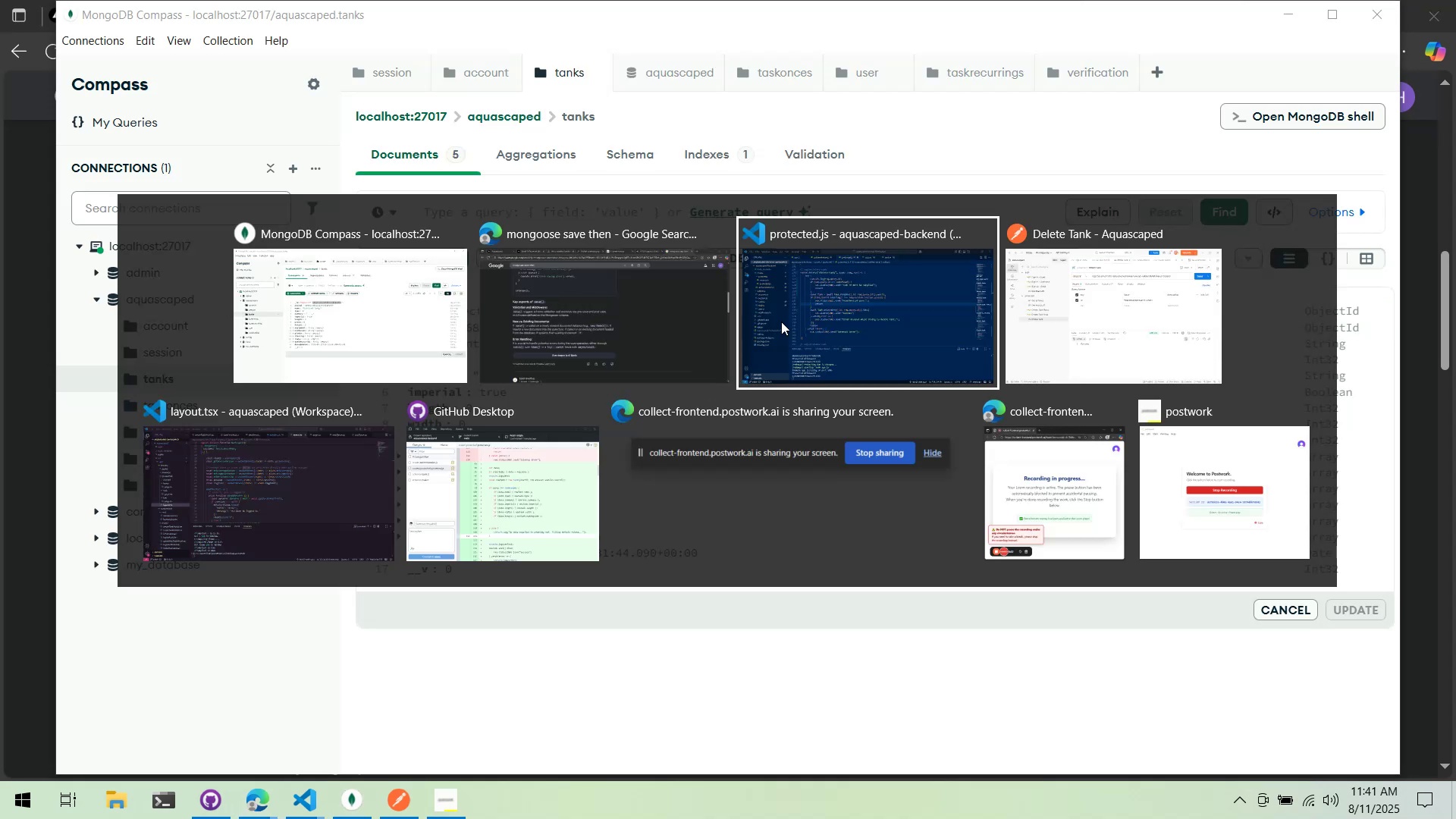 
key(Alt+Tab)
 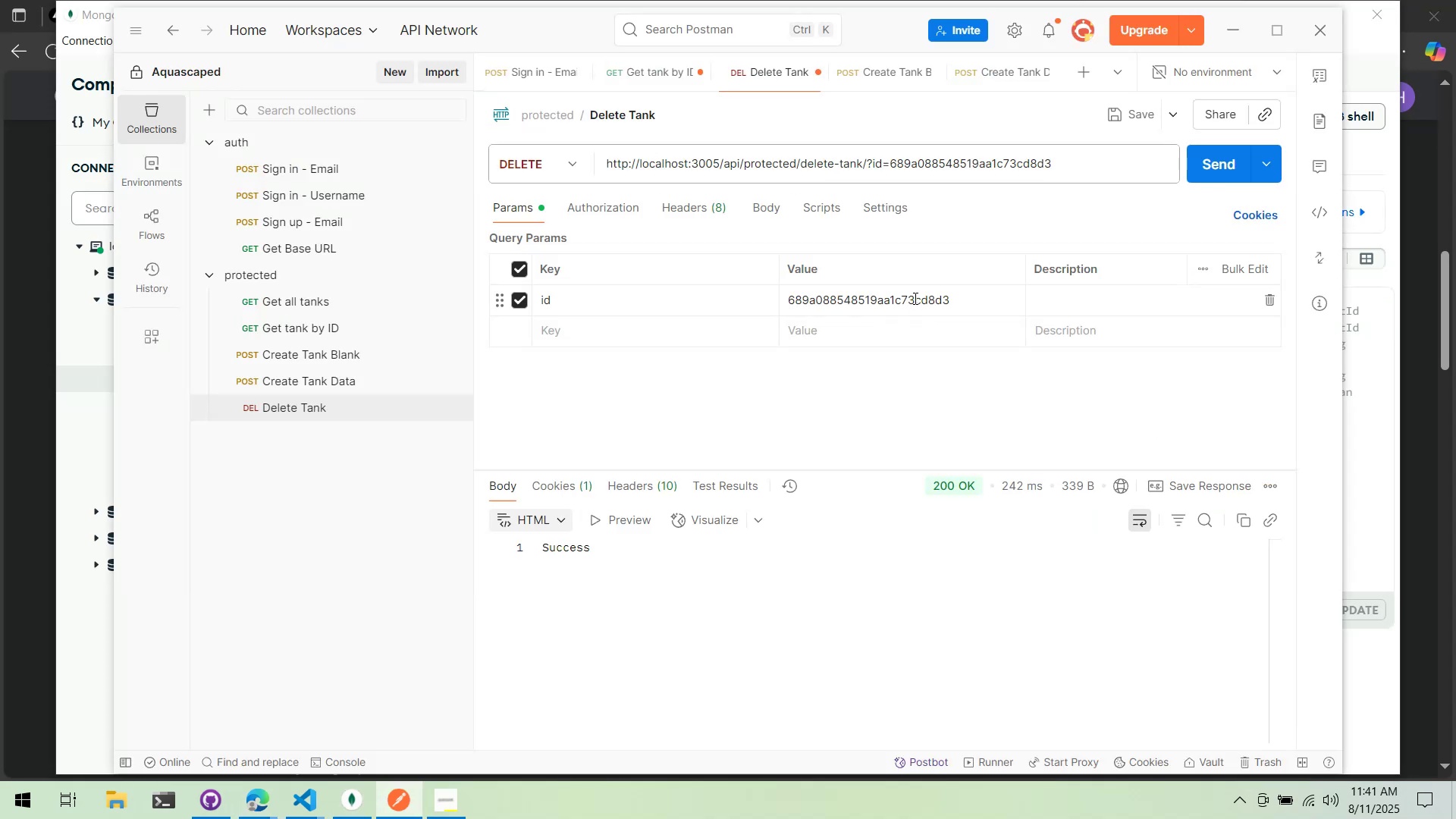 
double_click([914, 298])
 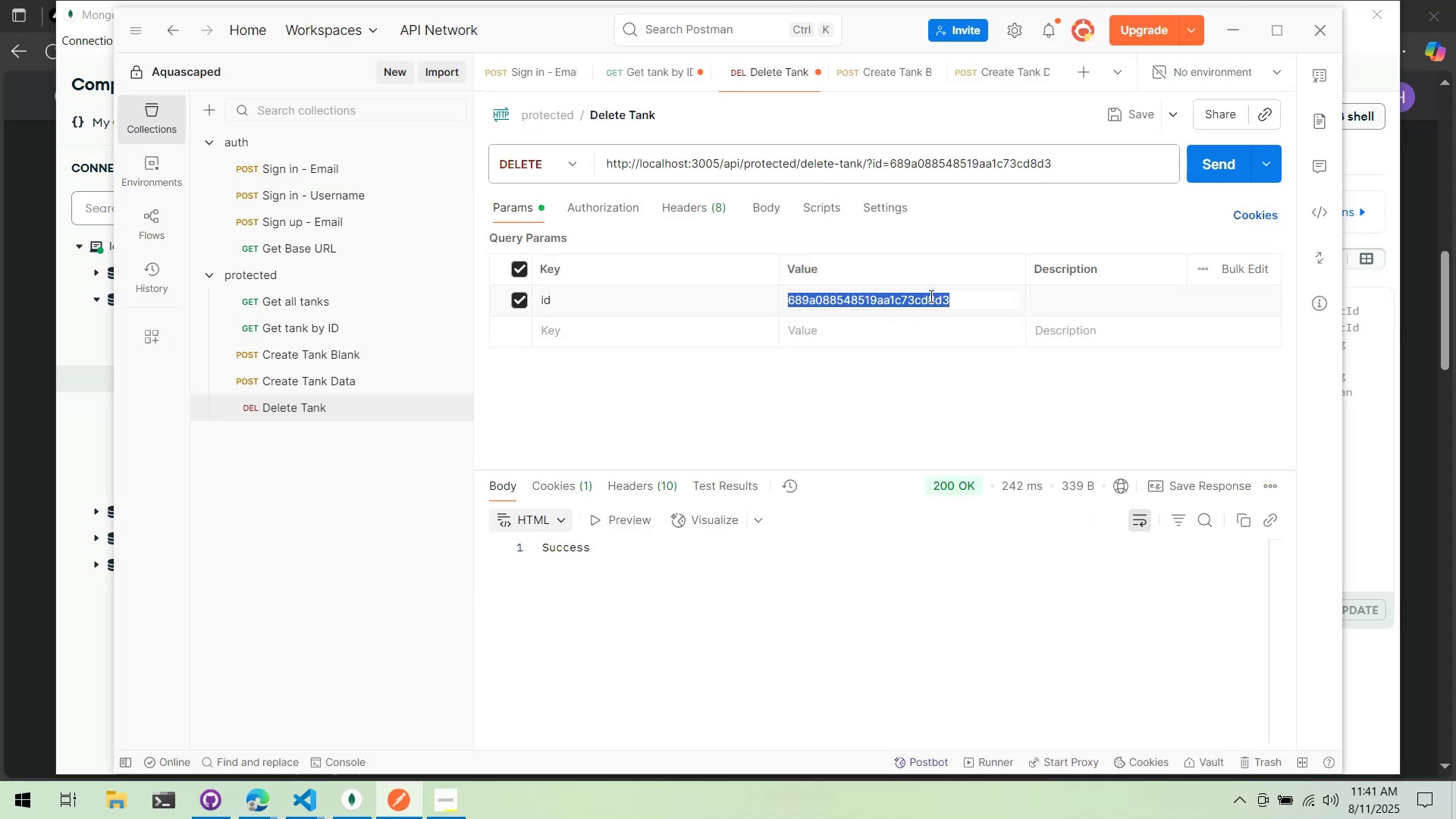 
key(Control+ControlLeft)
 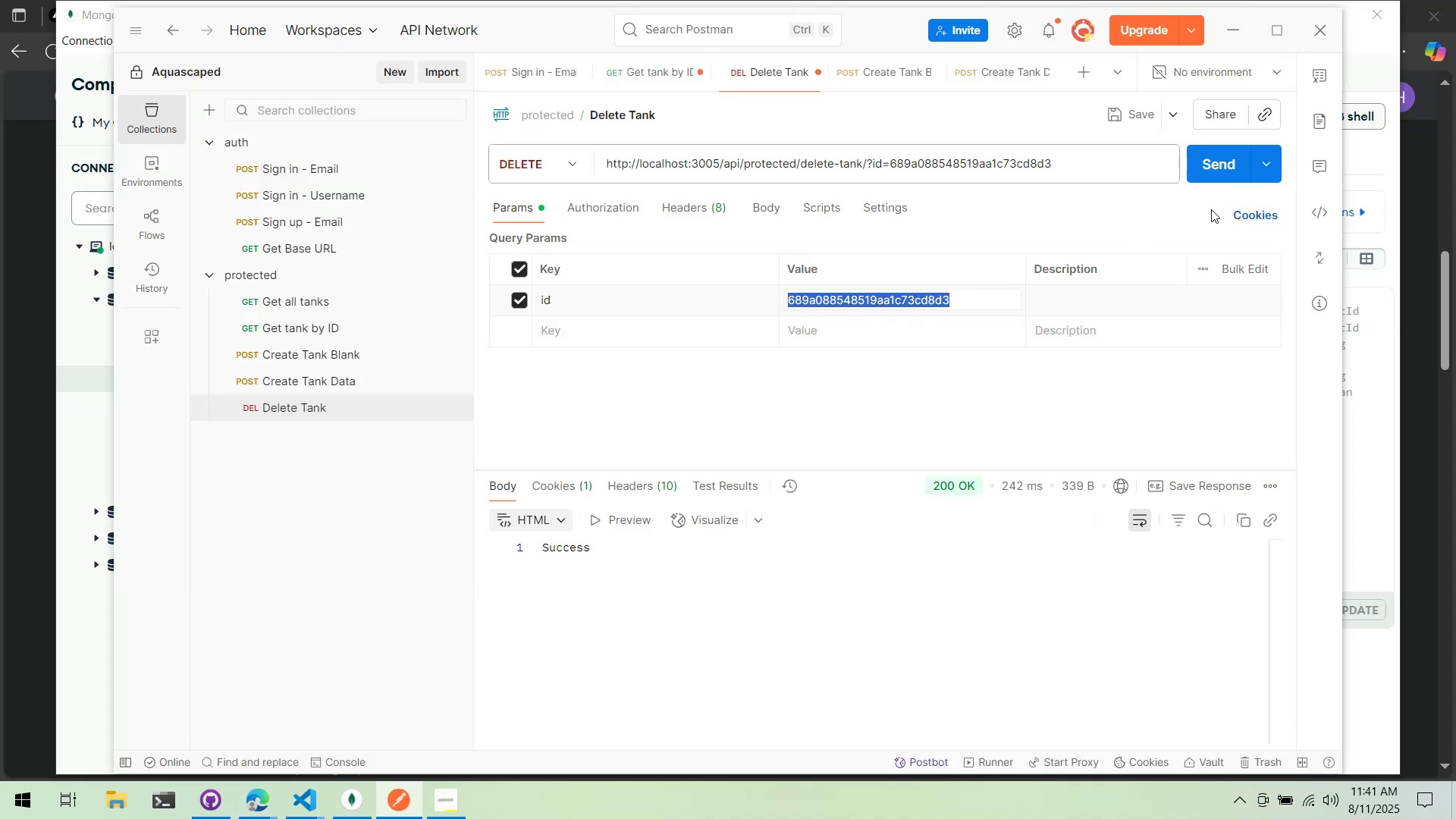 
key(Control+V)
 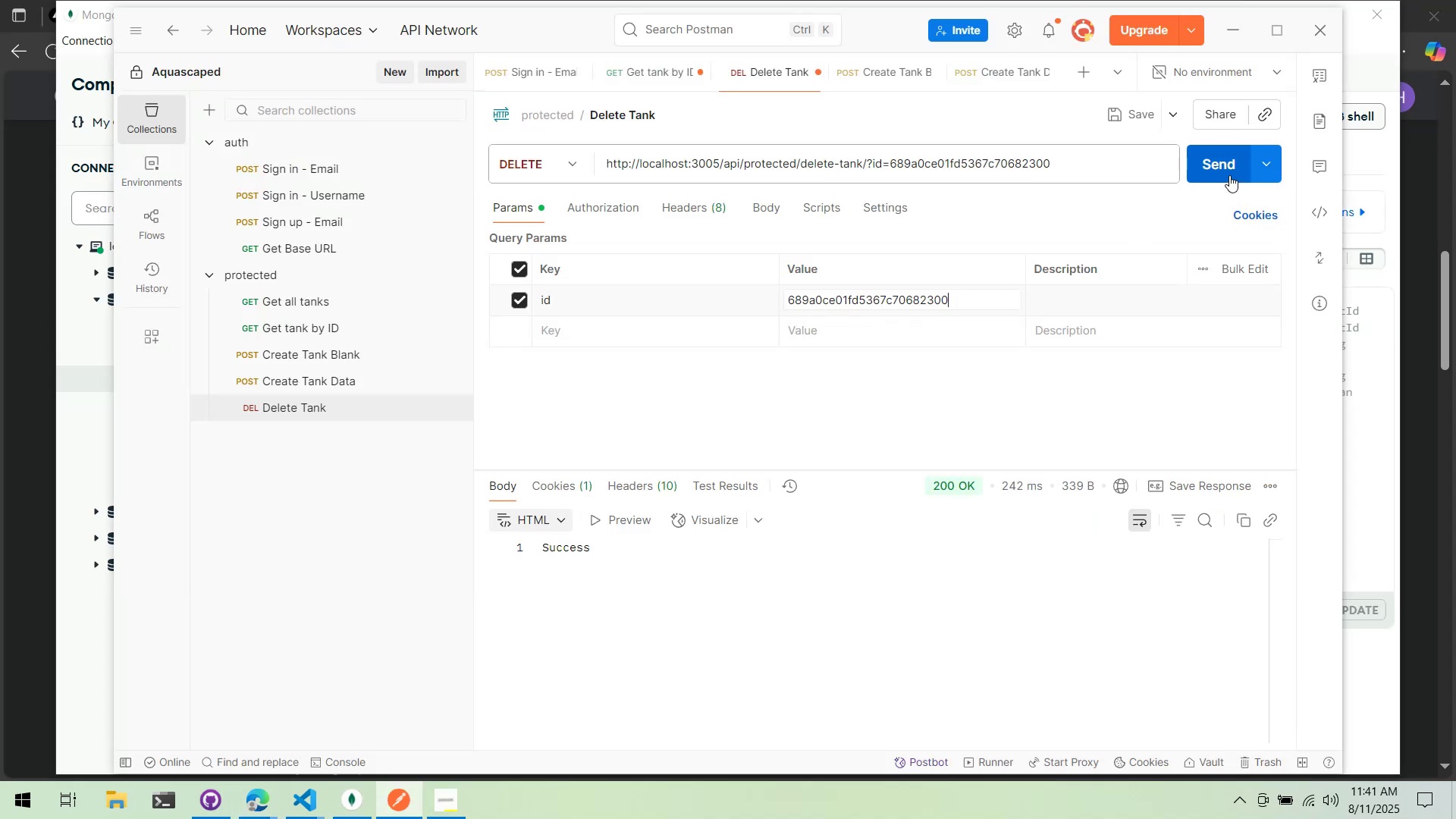 
left_click([1229, 175])
 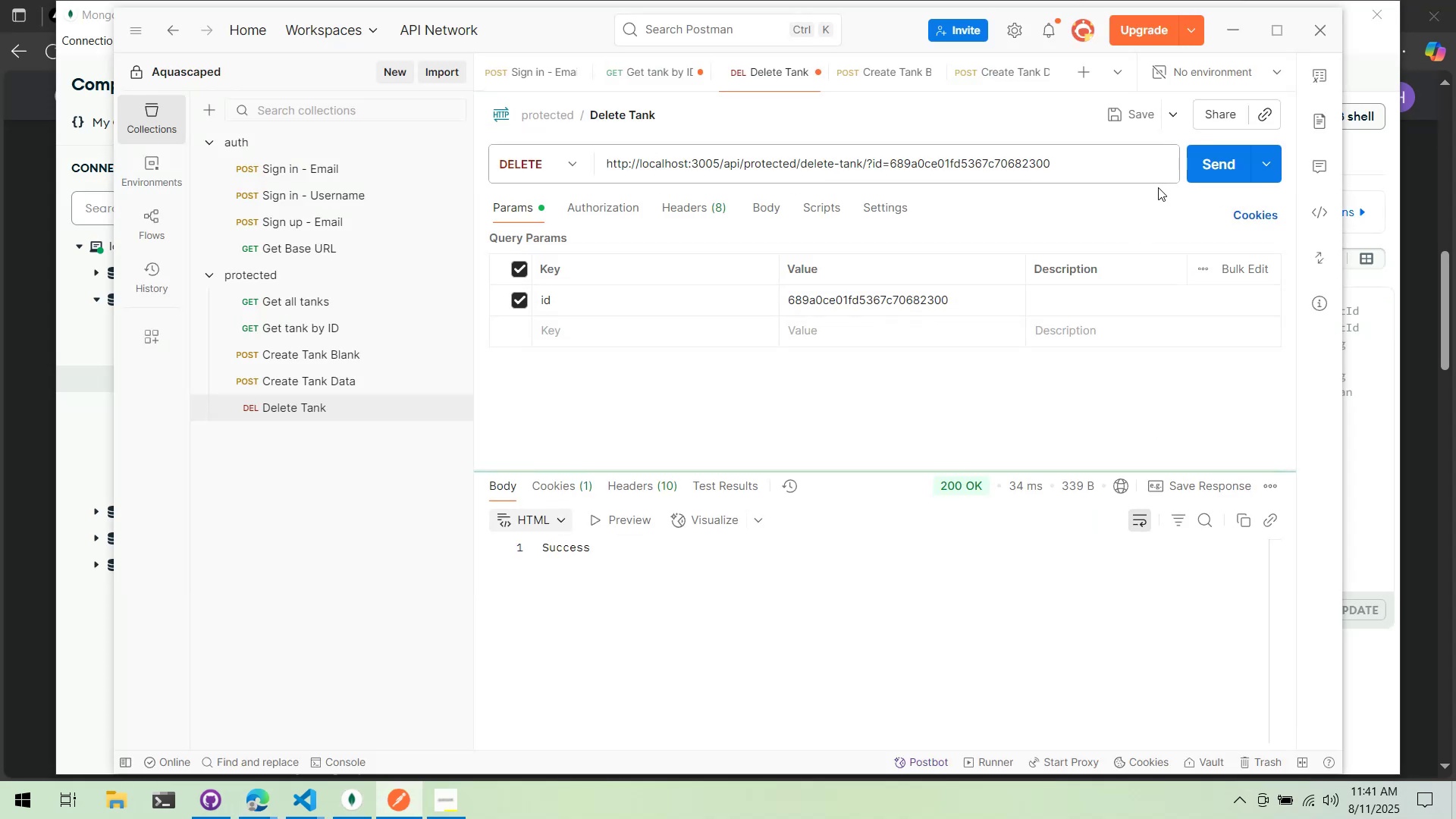 
key(Alt+AltLeft)
 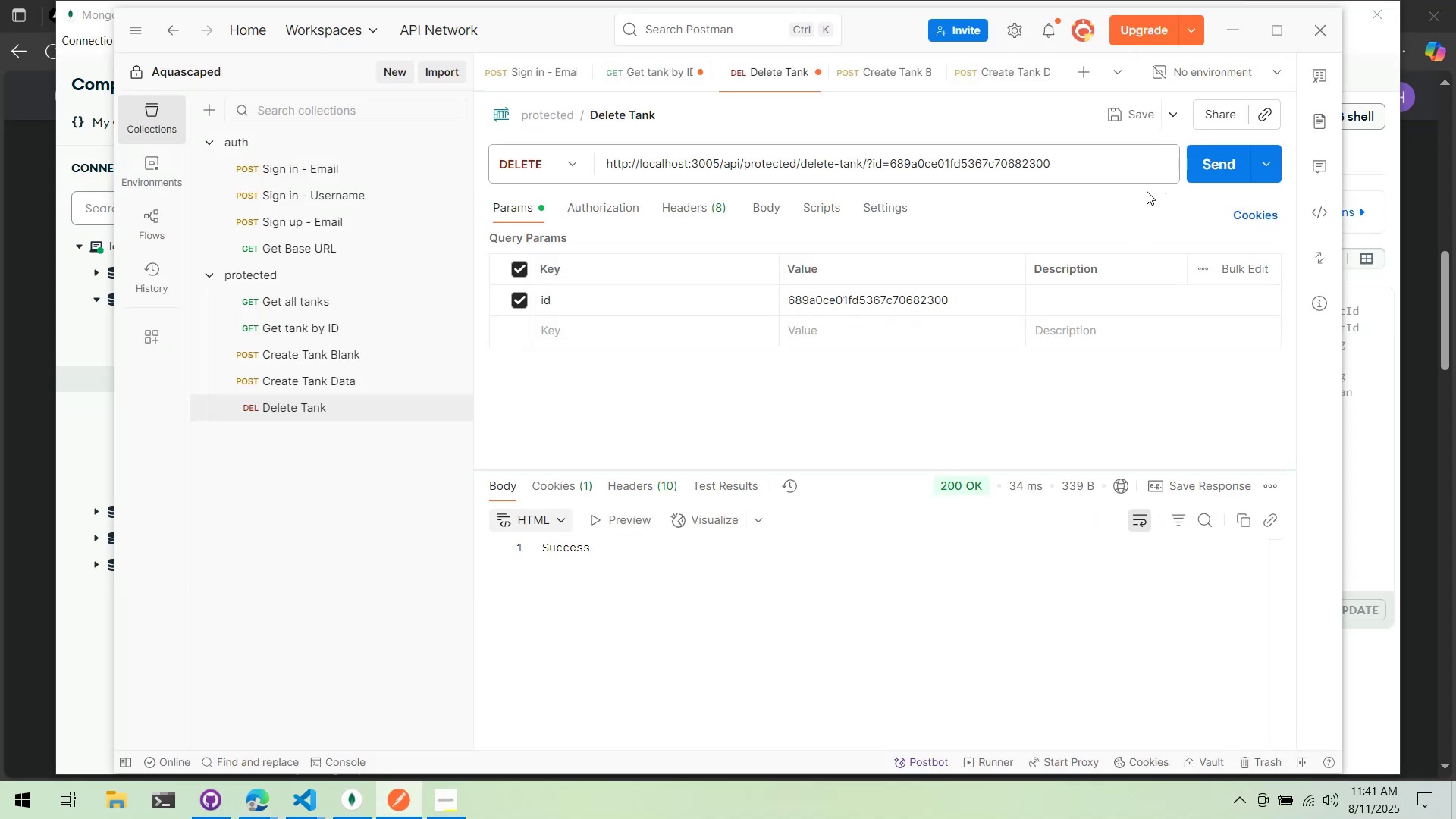 
key(Alt+Tab)
 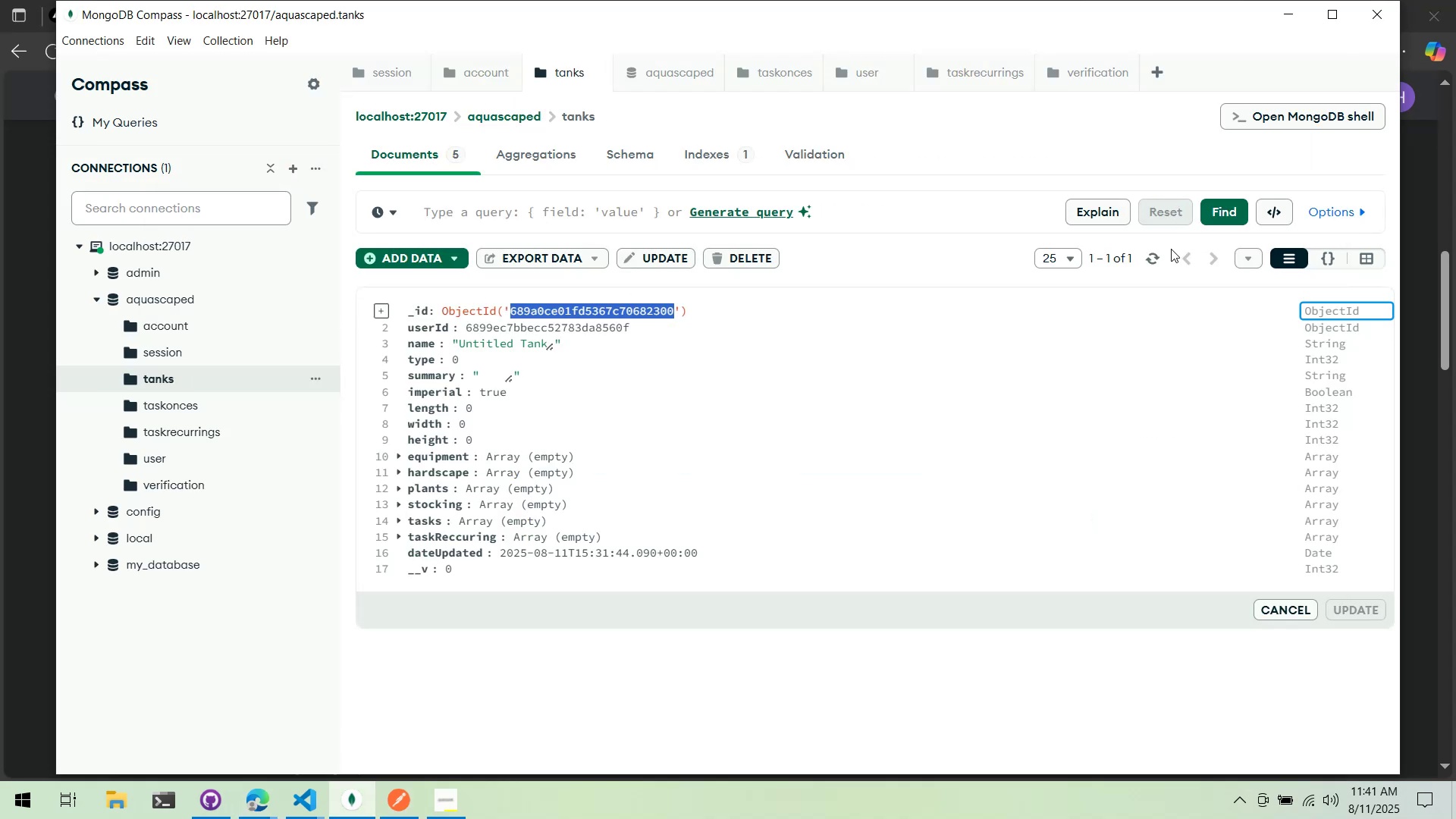 
left_click([1147, 258])
 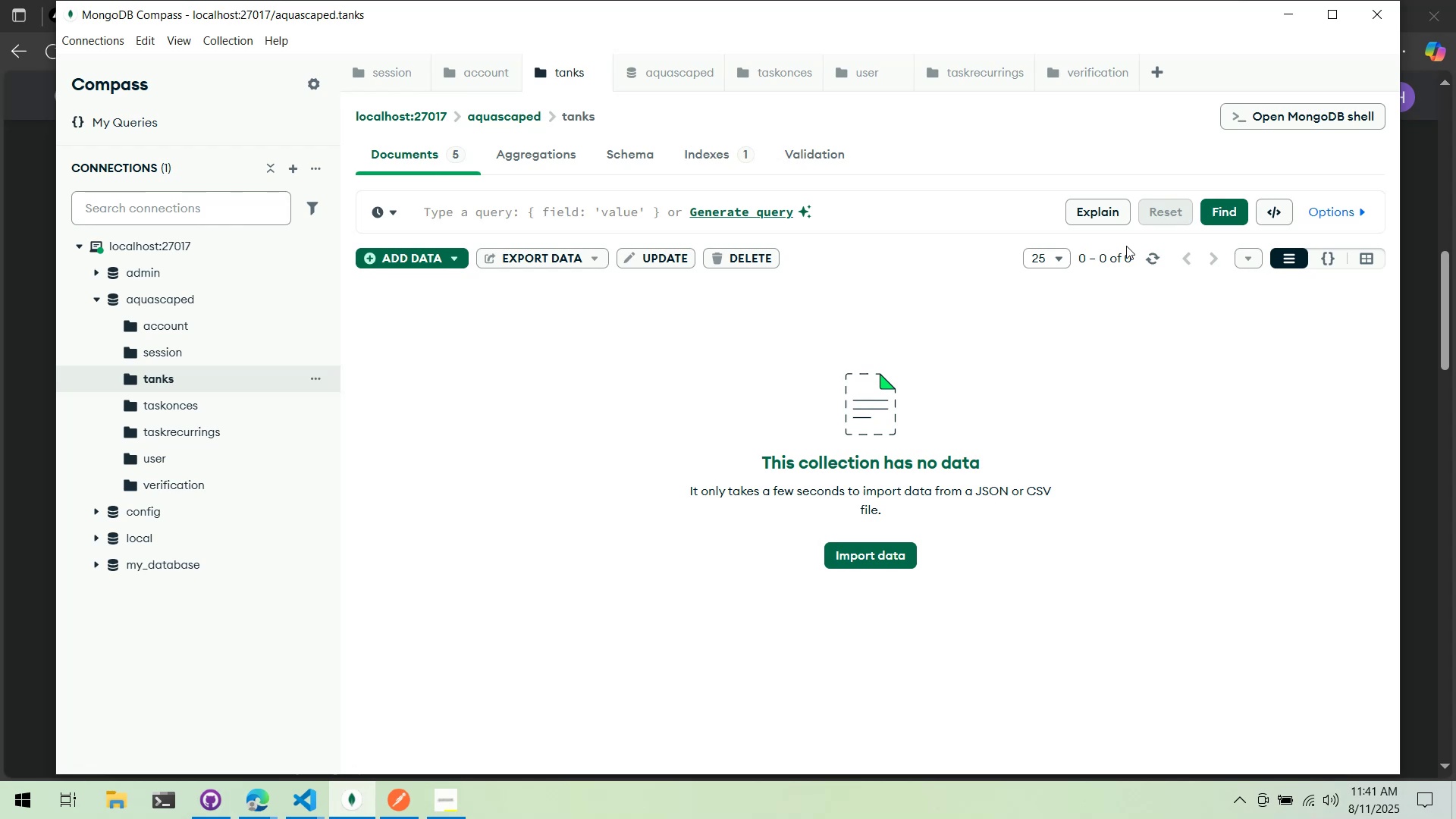 
wait(25.97)
 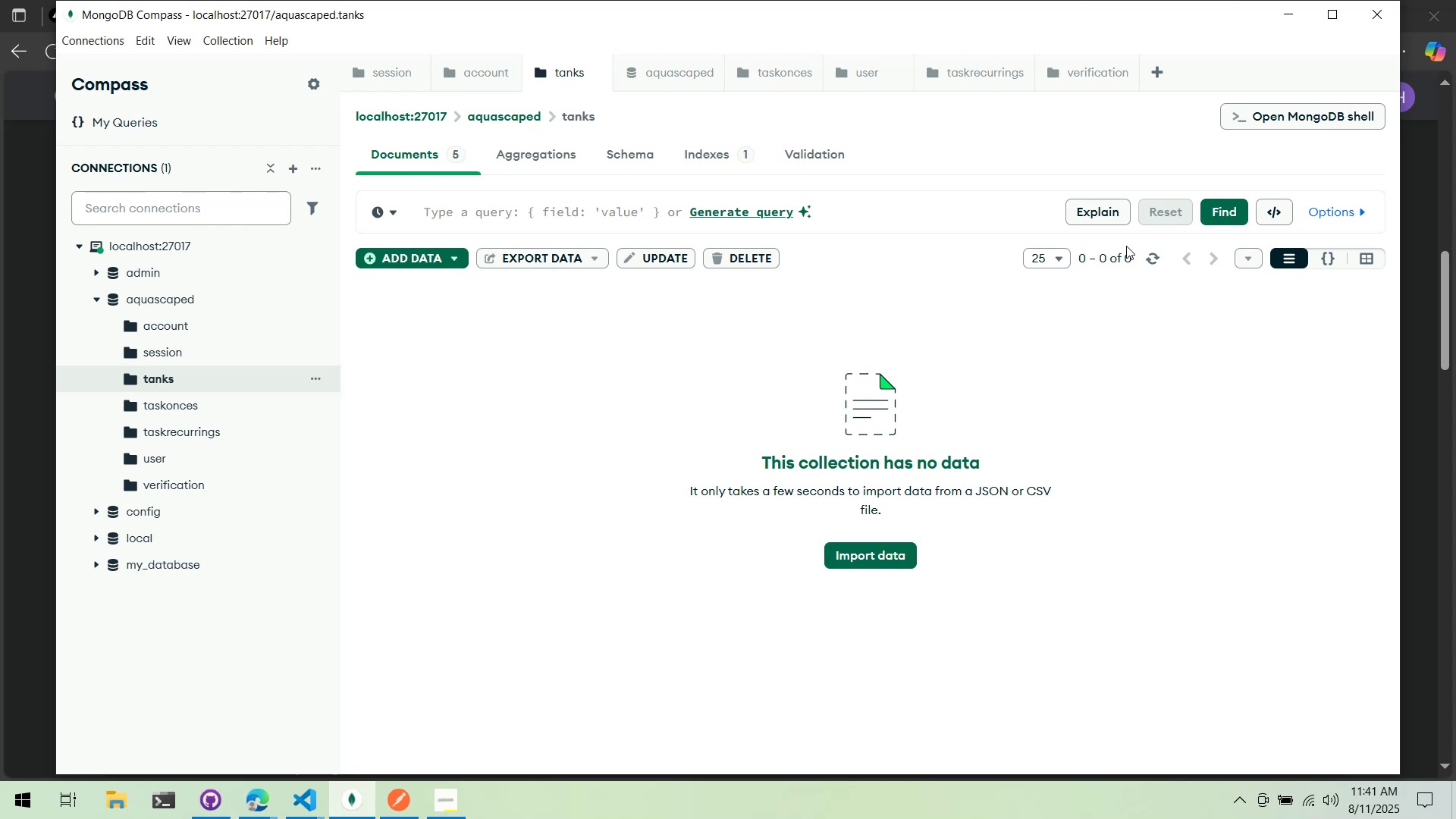 
key(Alt+Tab)
 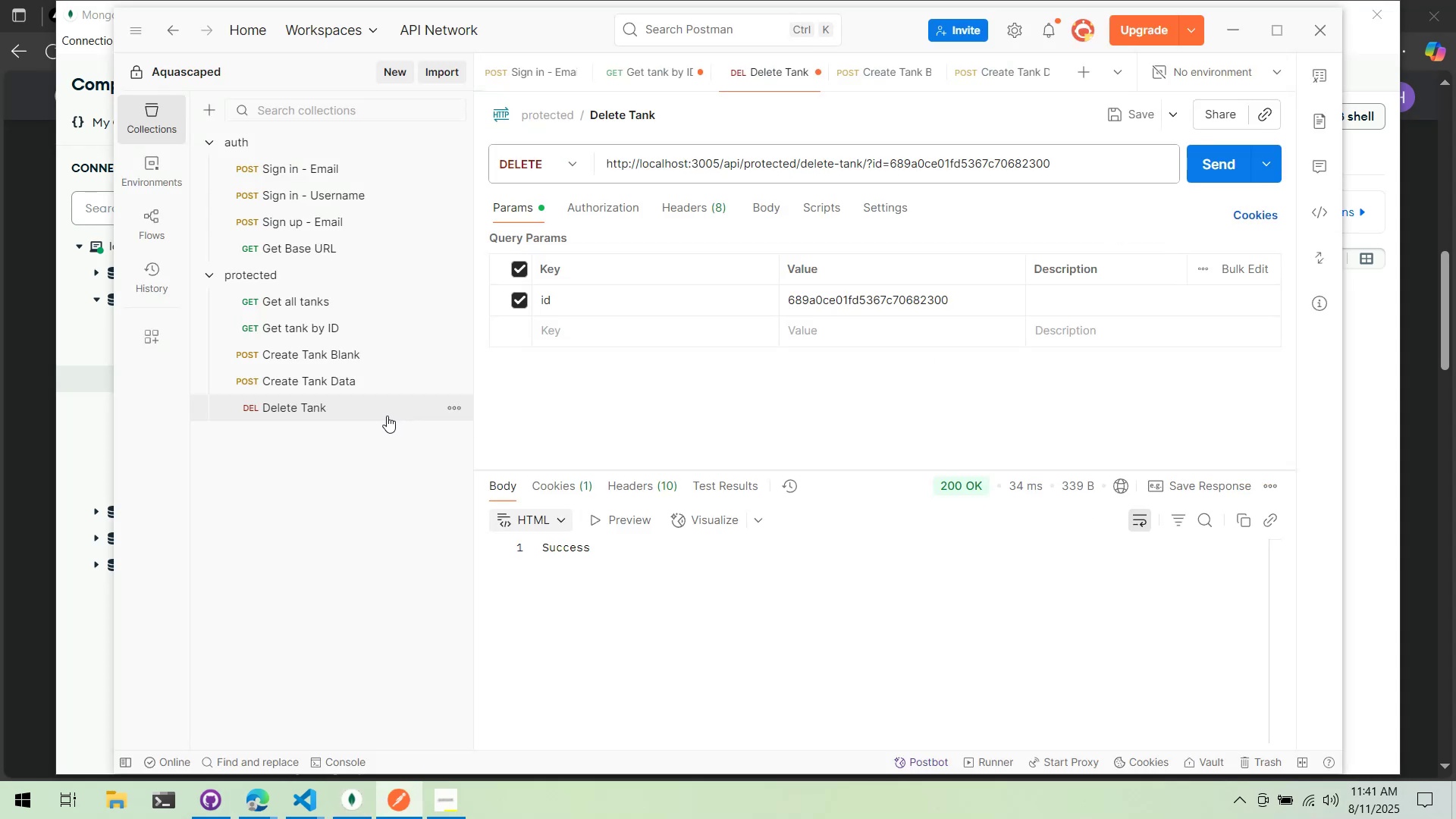 
right_click([346, 414])
 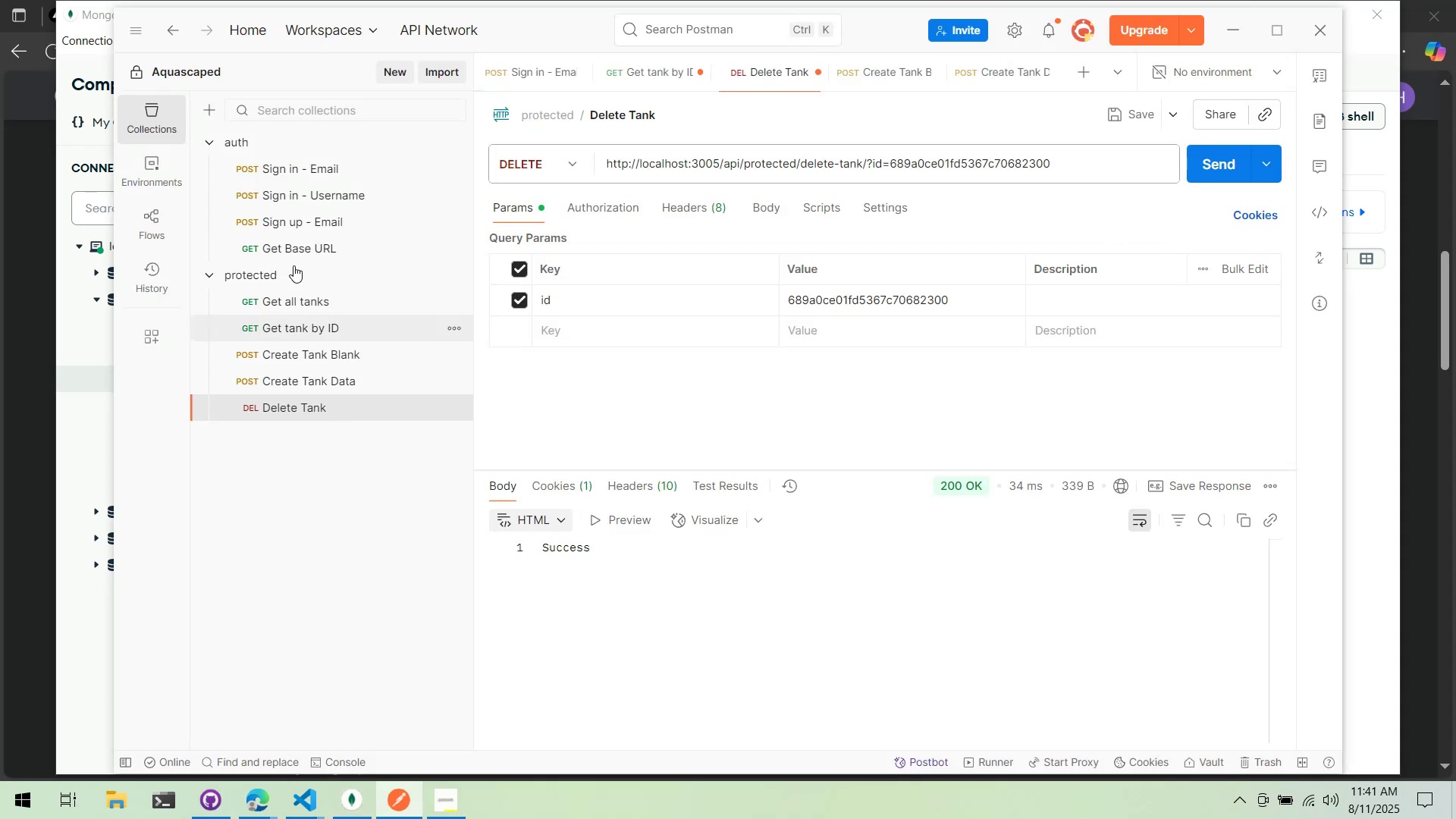 
right_click([280, 272])
 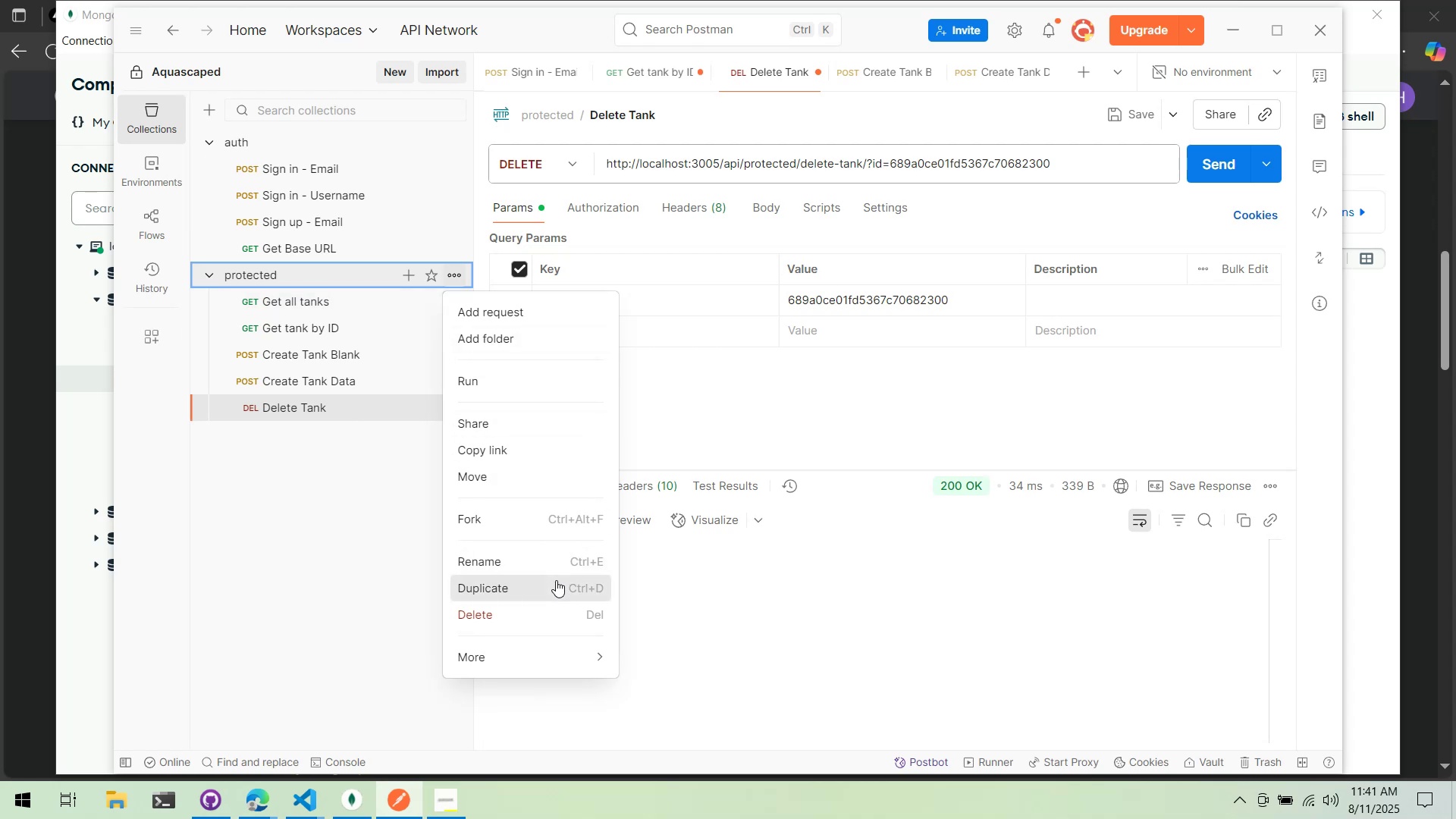 
left_click([198, 532])
 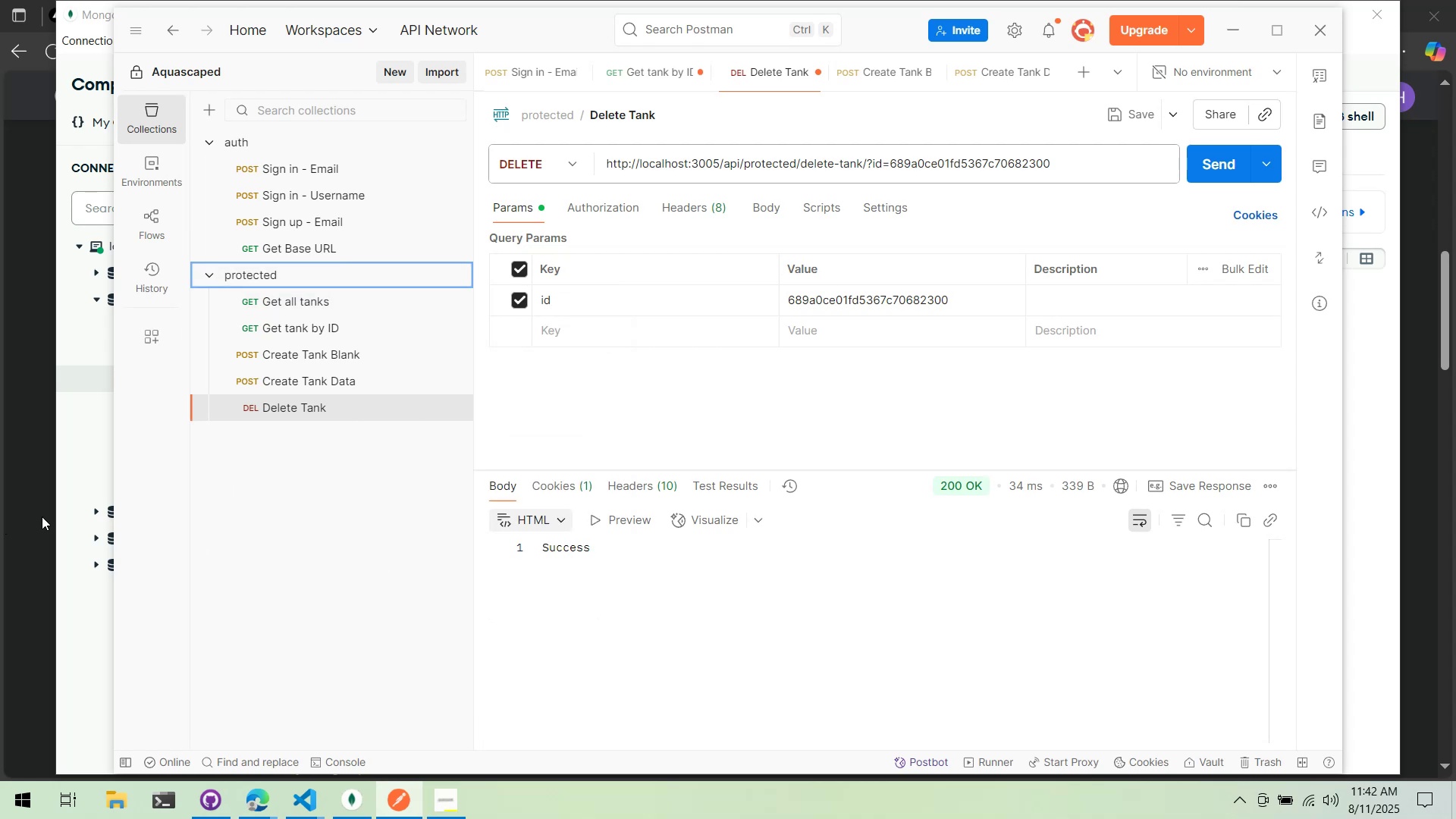 
left_click([73, 449])
 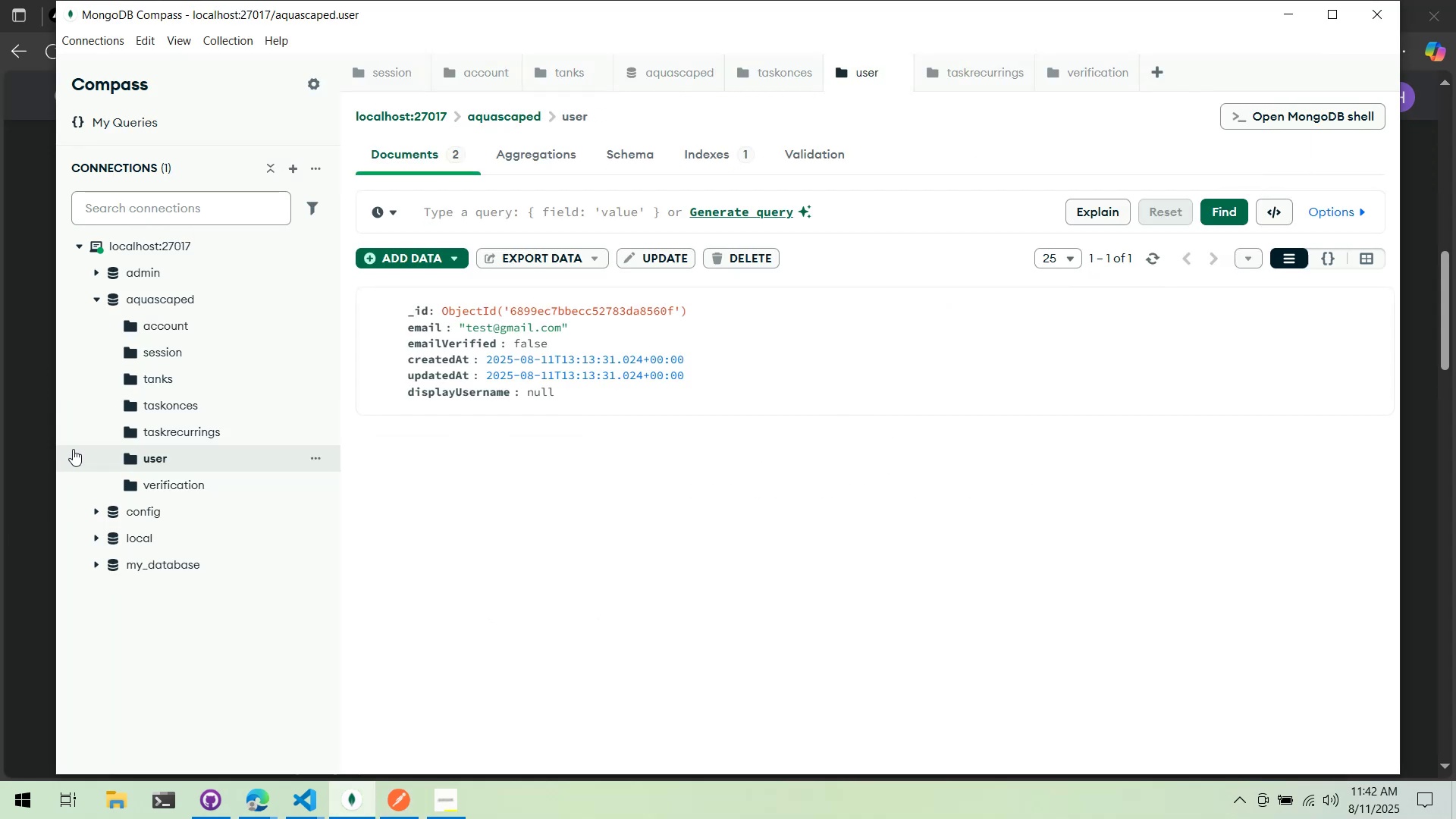 
left_click([36, 447])
 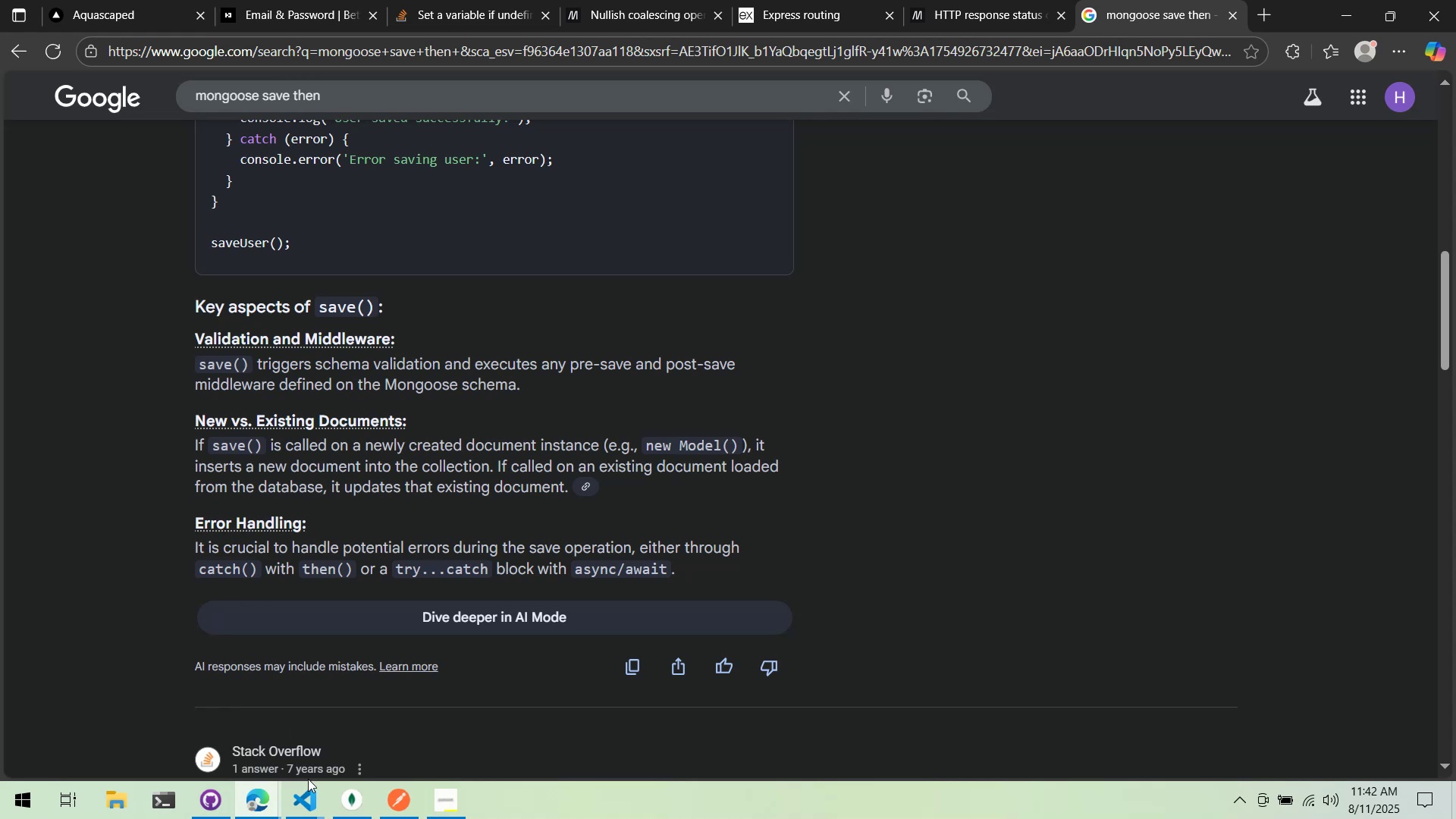 
double_click([308, 789])
 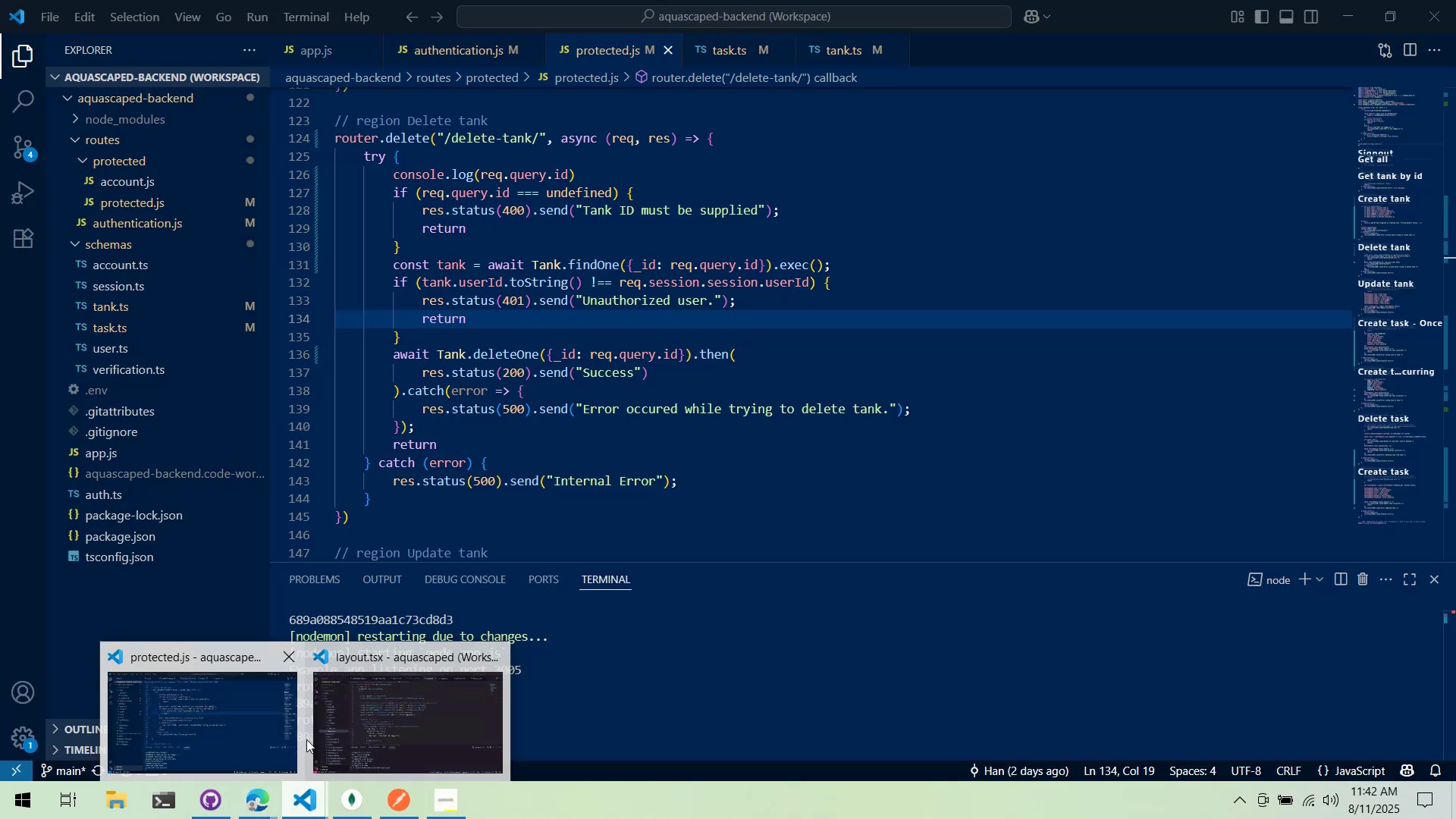 
left_click([259, 720])
 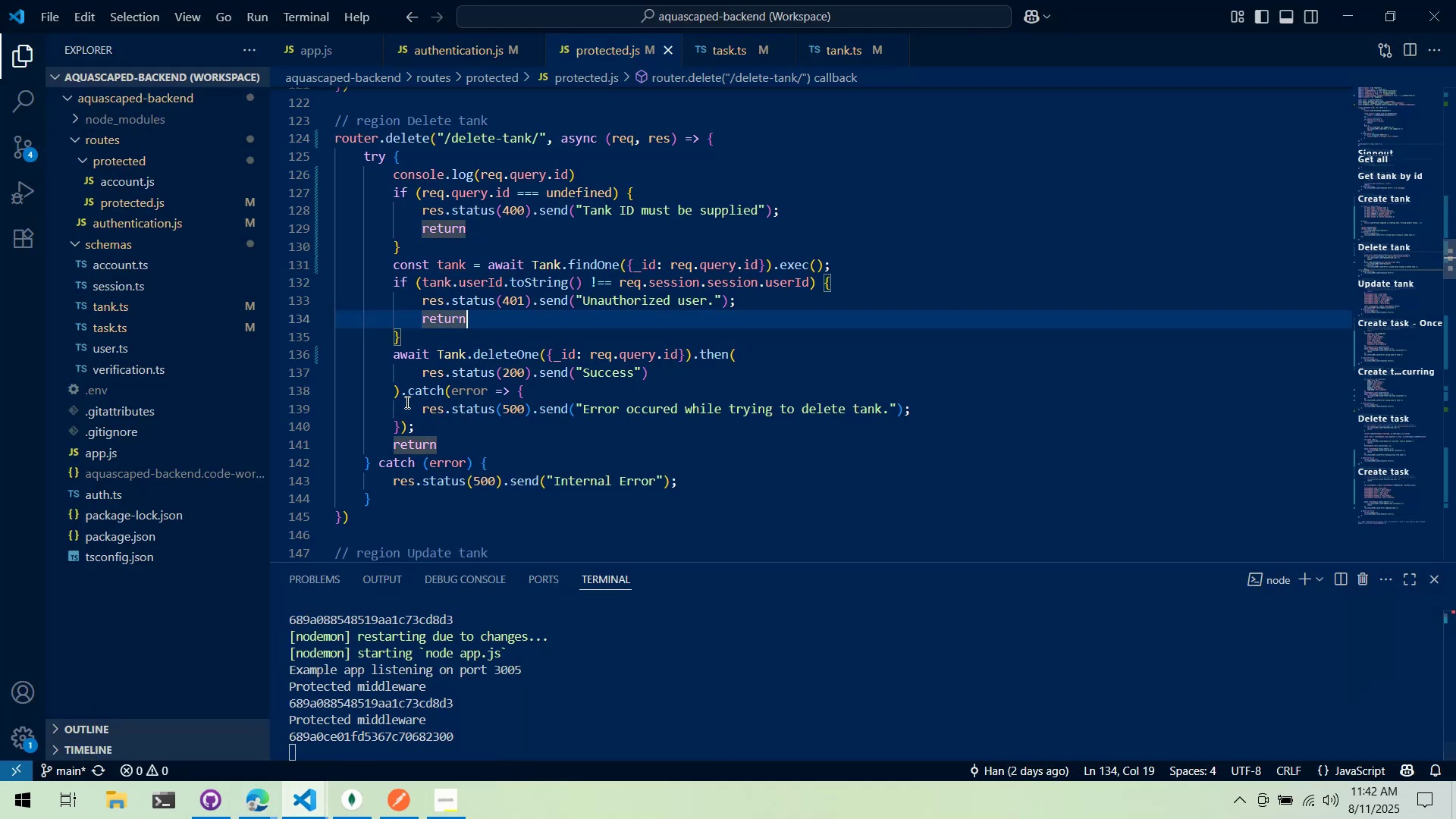 
scroll: coordinate [423, 395], scroll_direction: down, amount: 9.0
 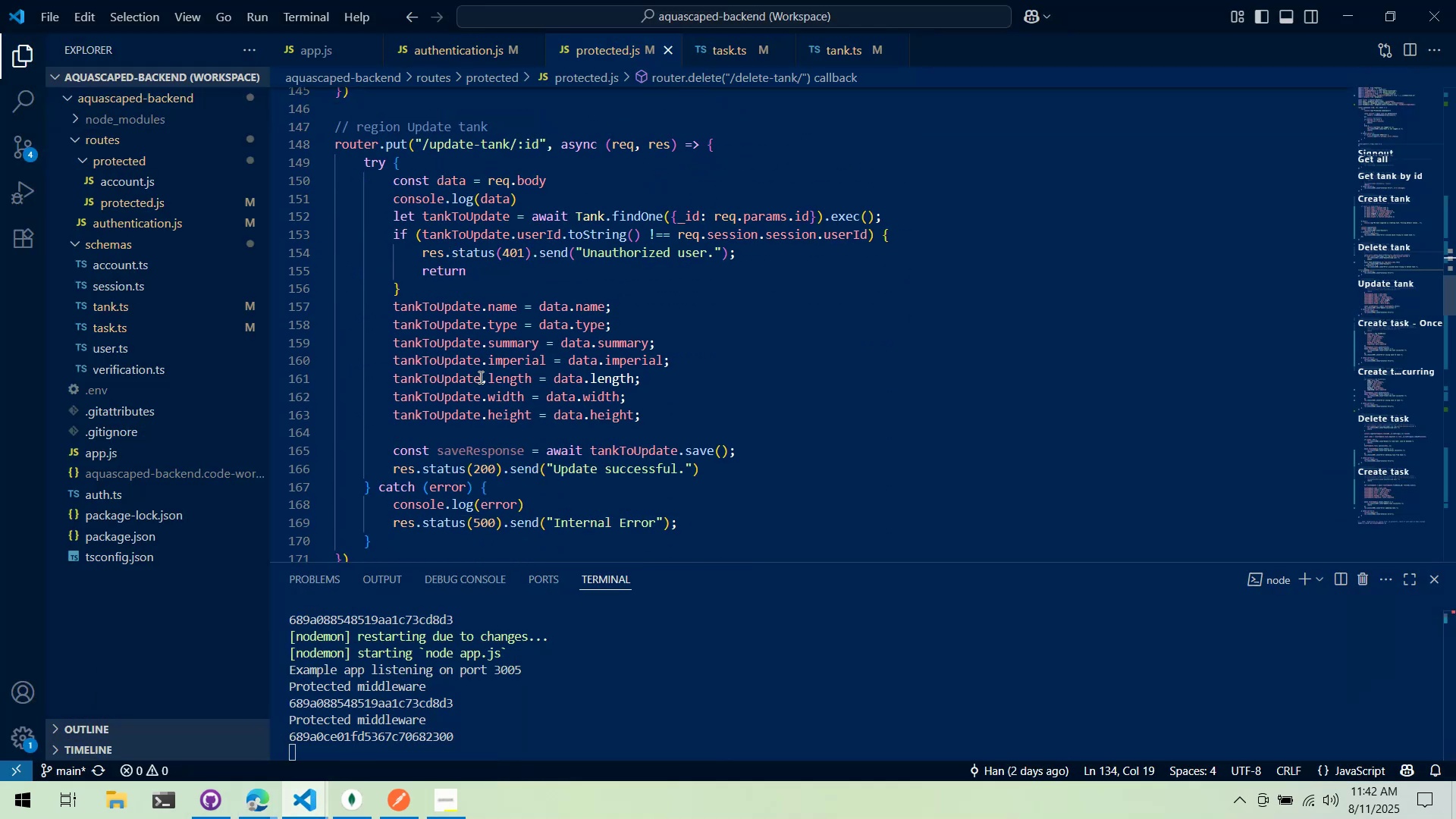 
scroll: coordinate [535, 372], scroll_direction: up, amount: 20.0
 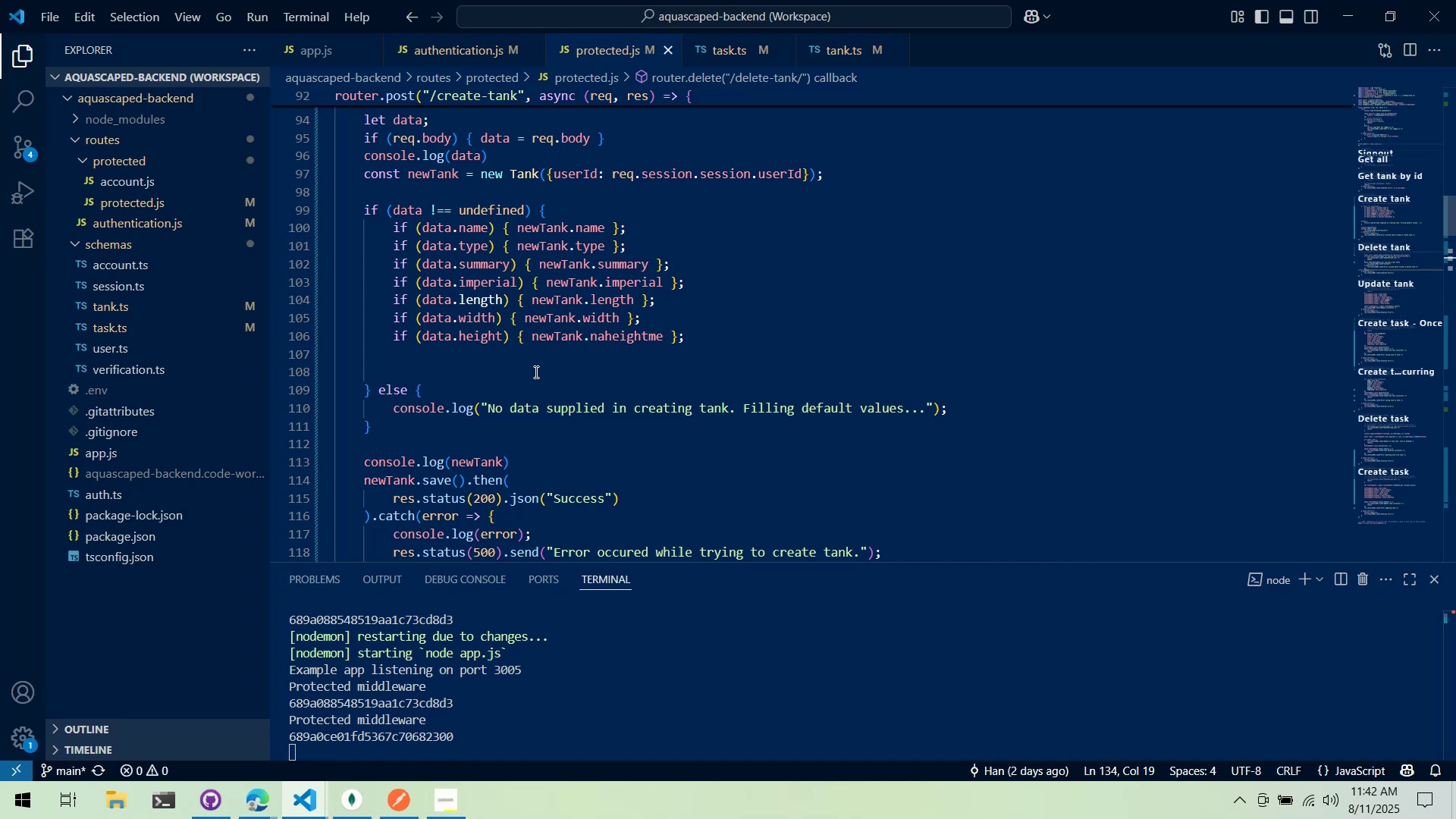 
left_click([415, 381])
 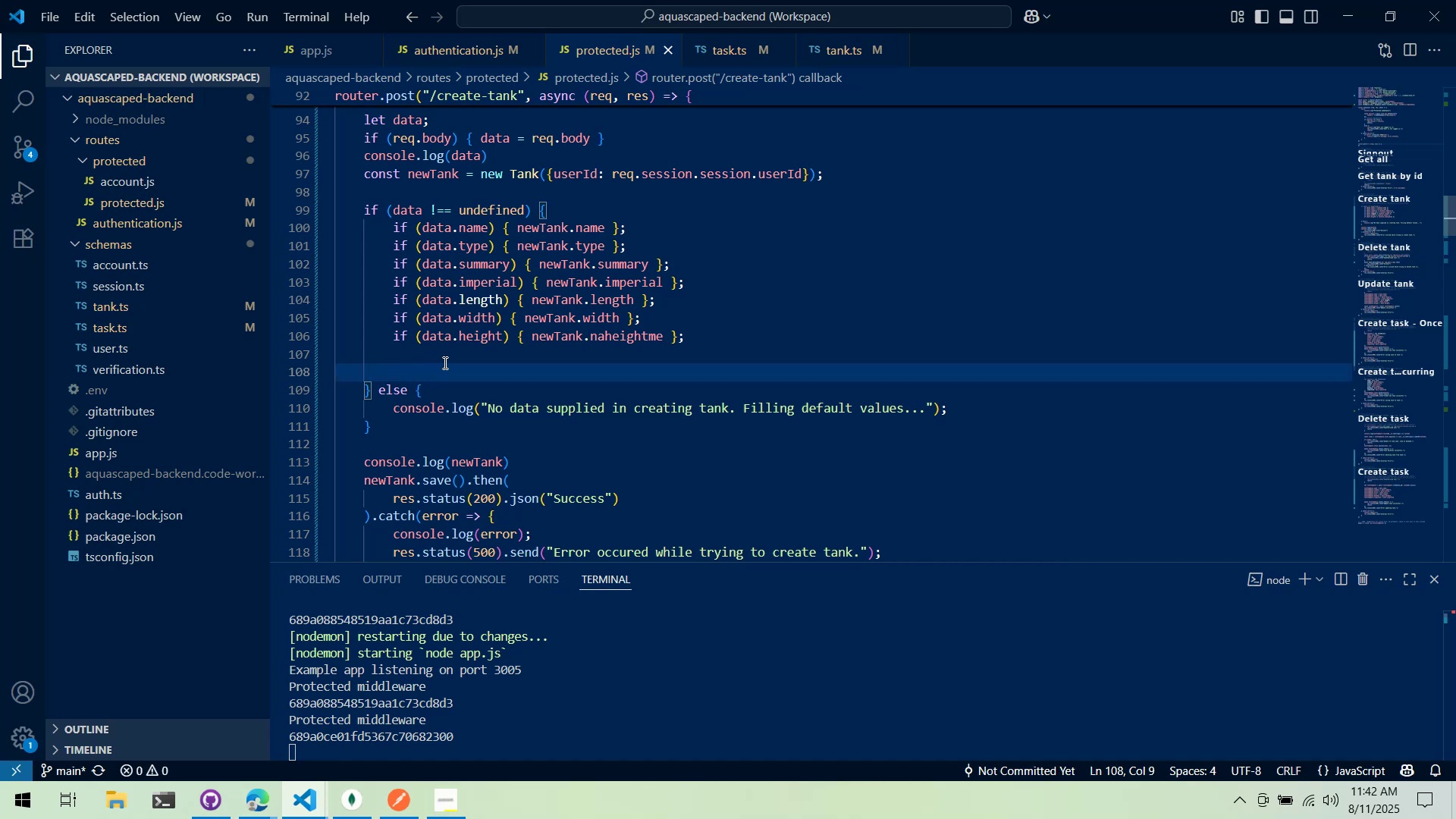 
scroll: coordinate [618, 368], scroll_direction: down, amount: 15.0
 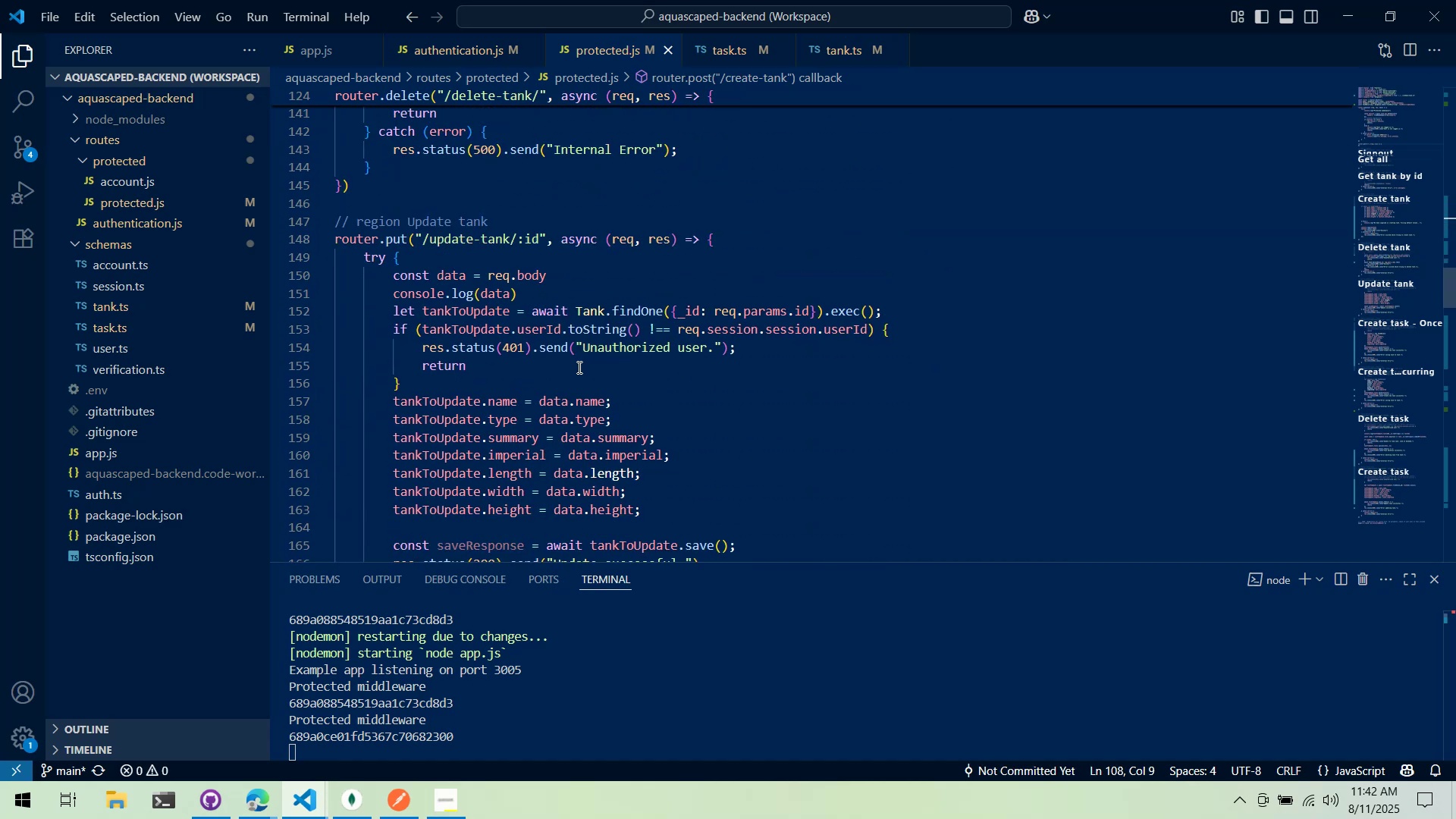 
left_click([563, 372])
 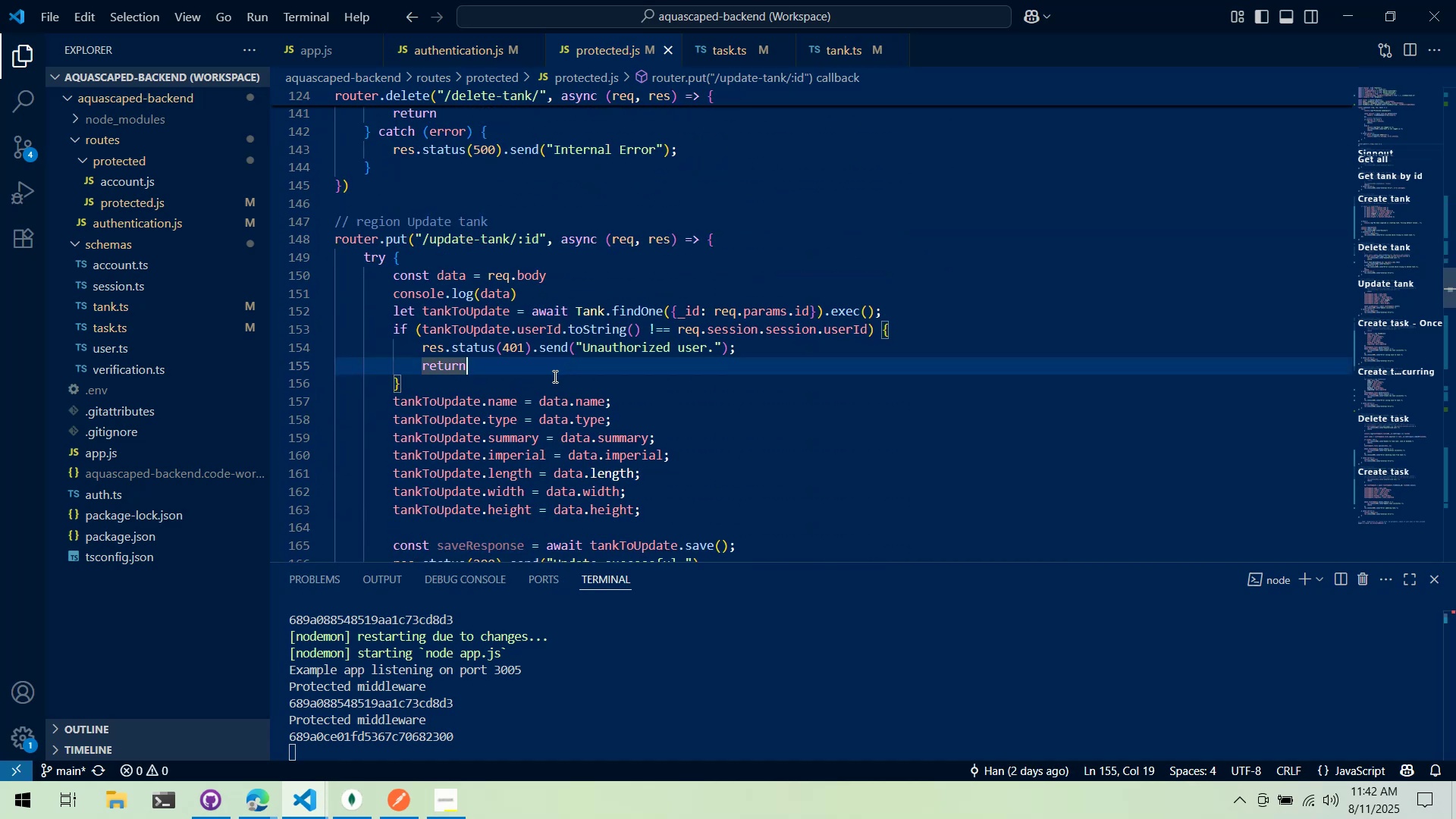 
left_click([551, 378])
 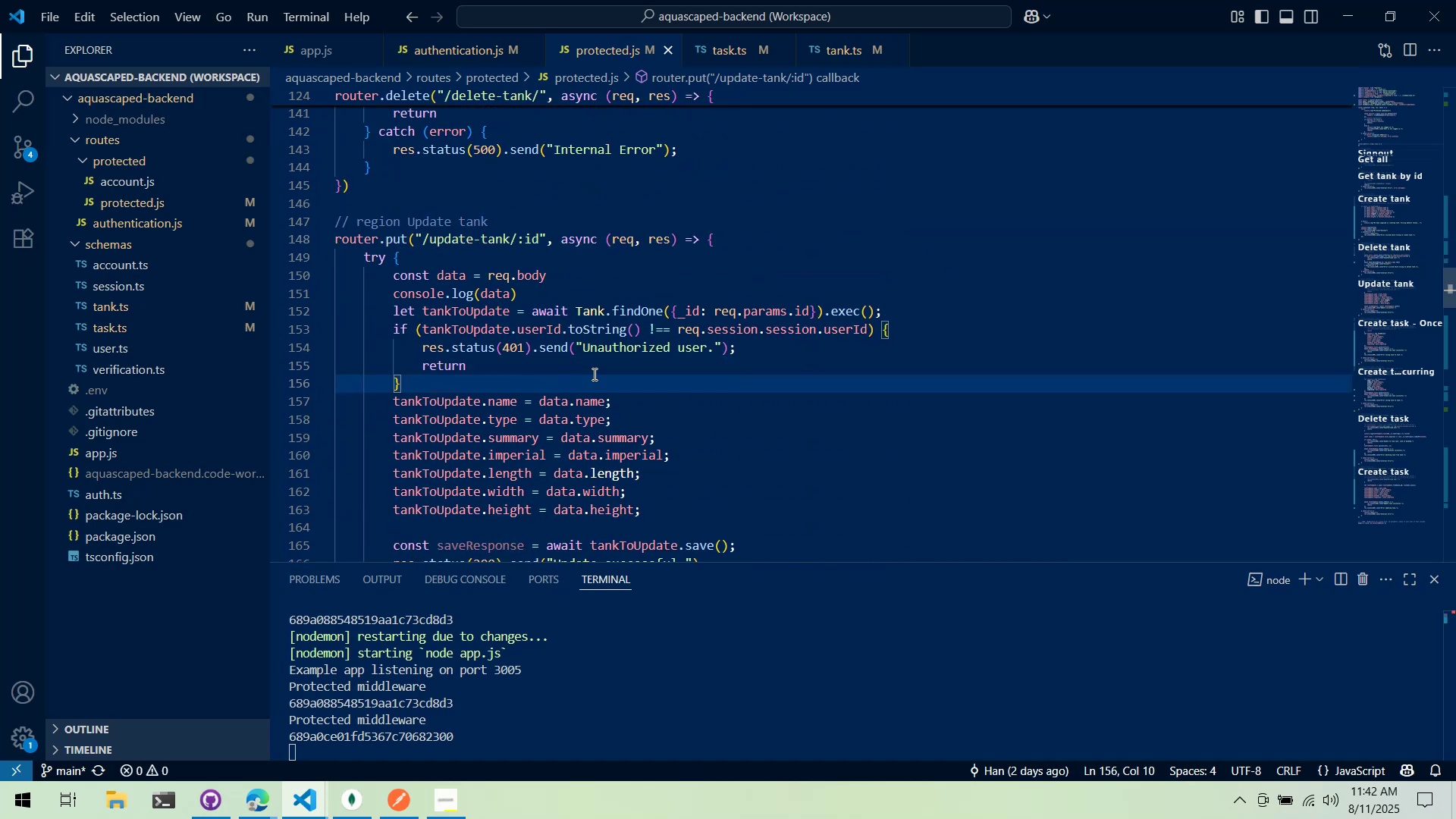 
key(Enter)
 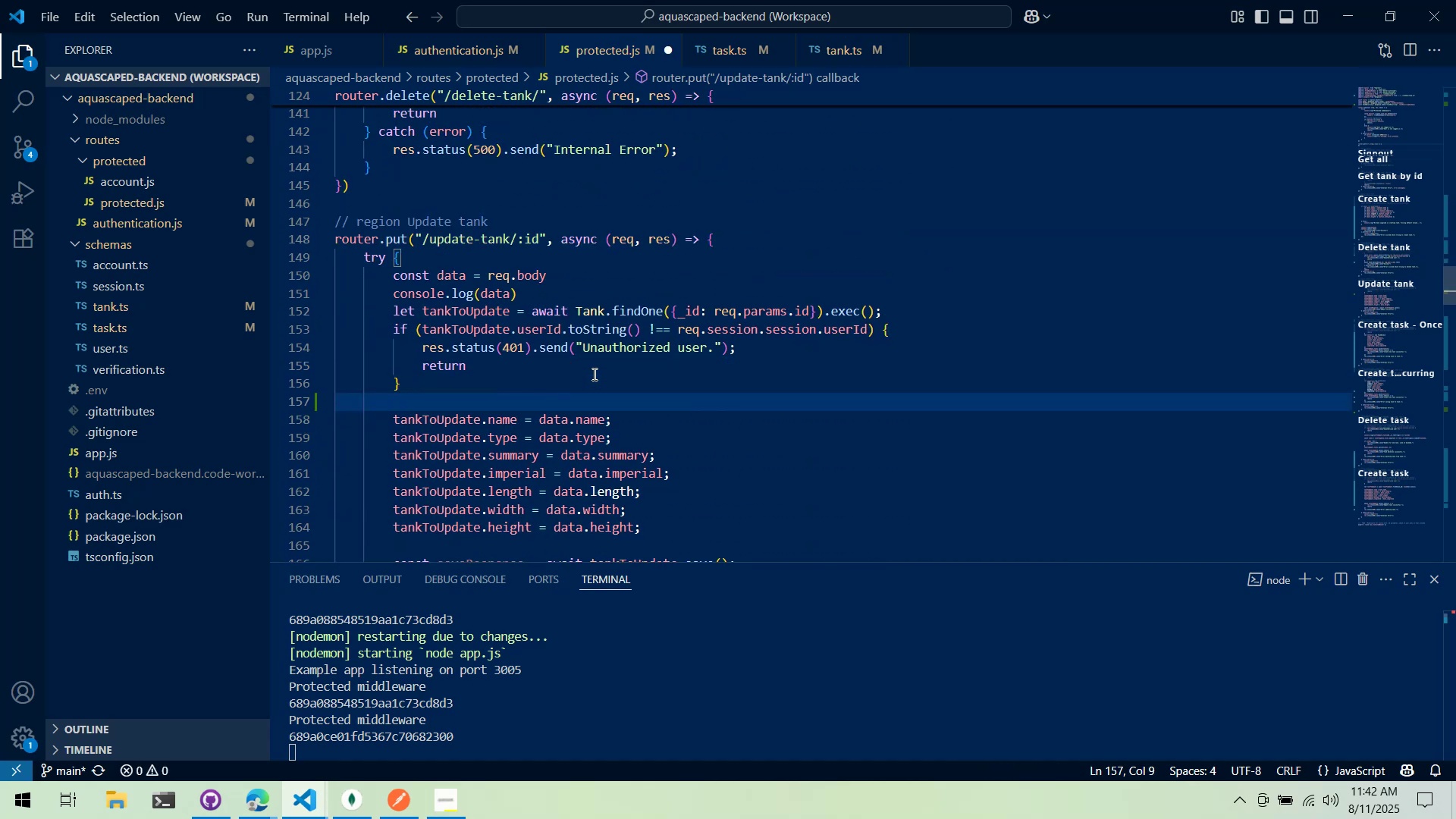 
type(if ()
 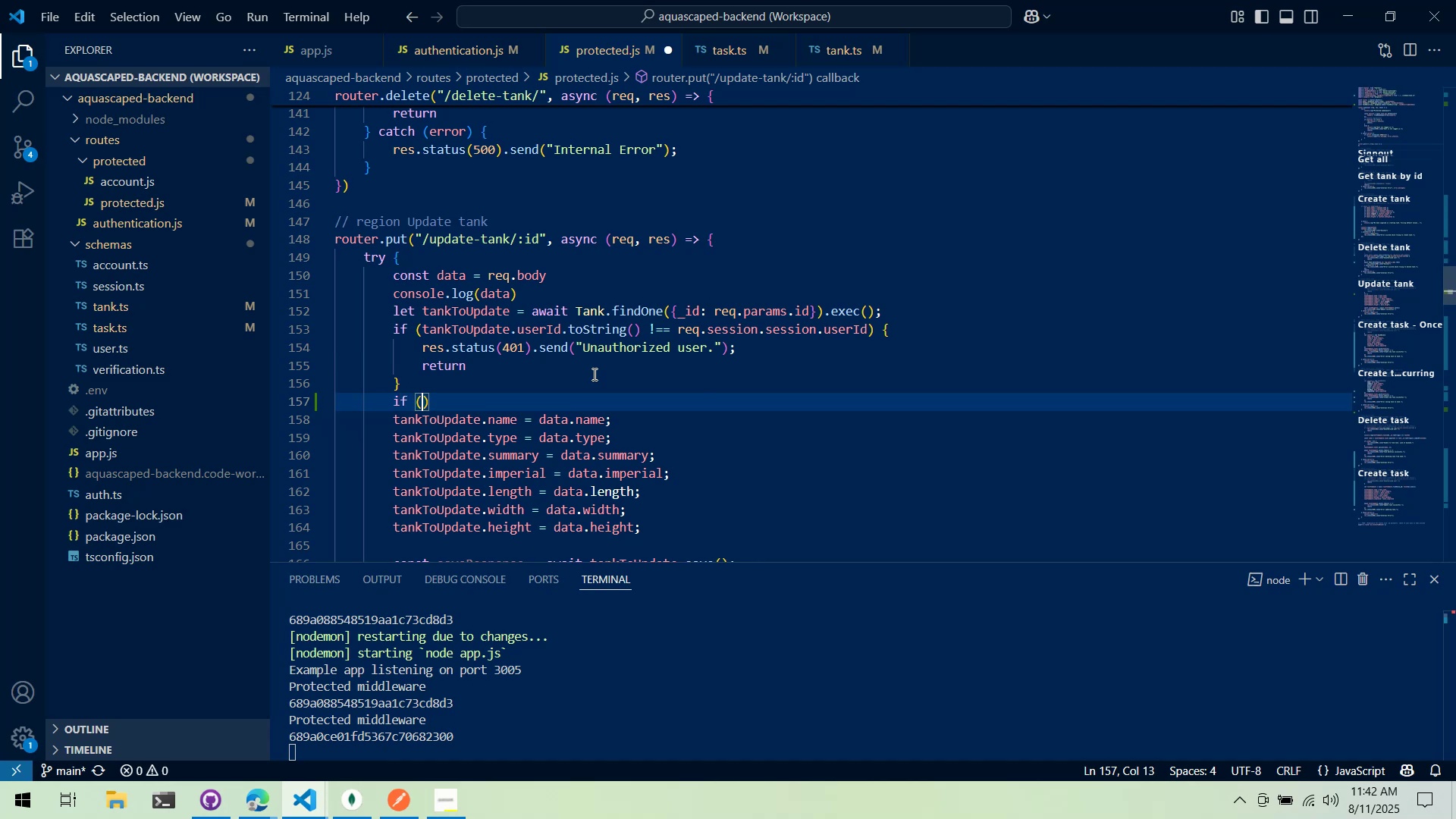 
left_click([556, 397])
 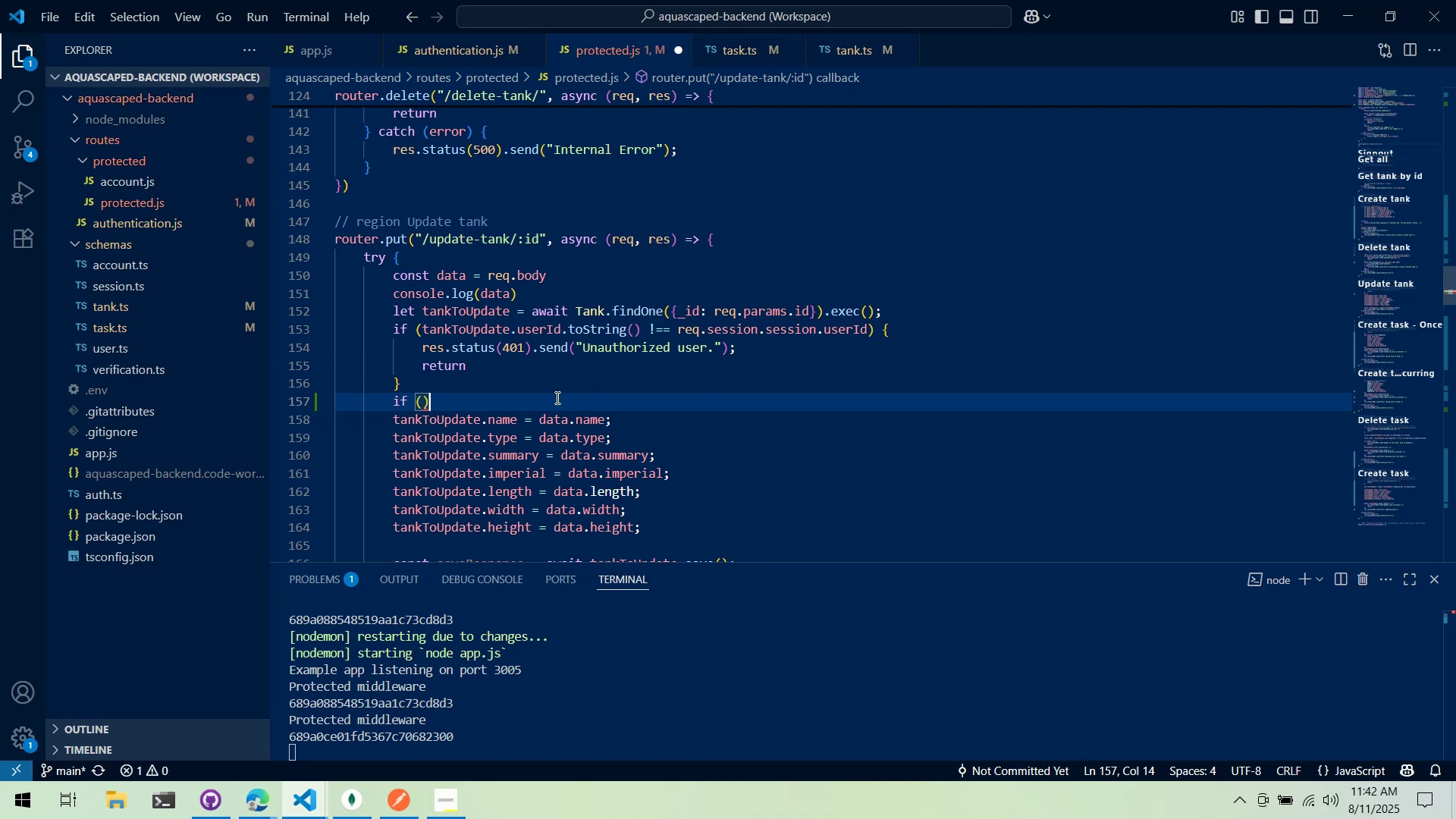 
key(Control+ControlLeft)
 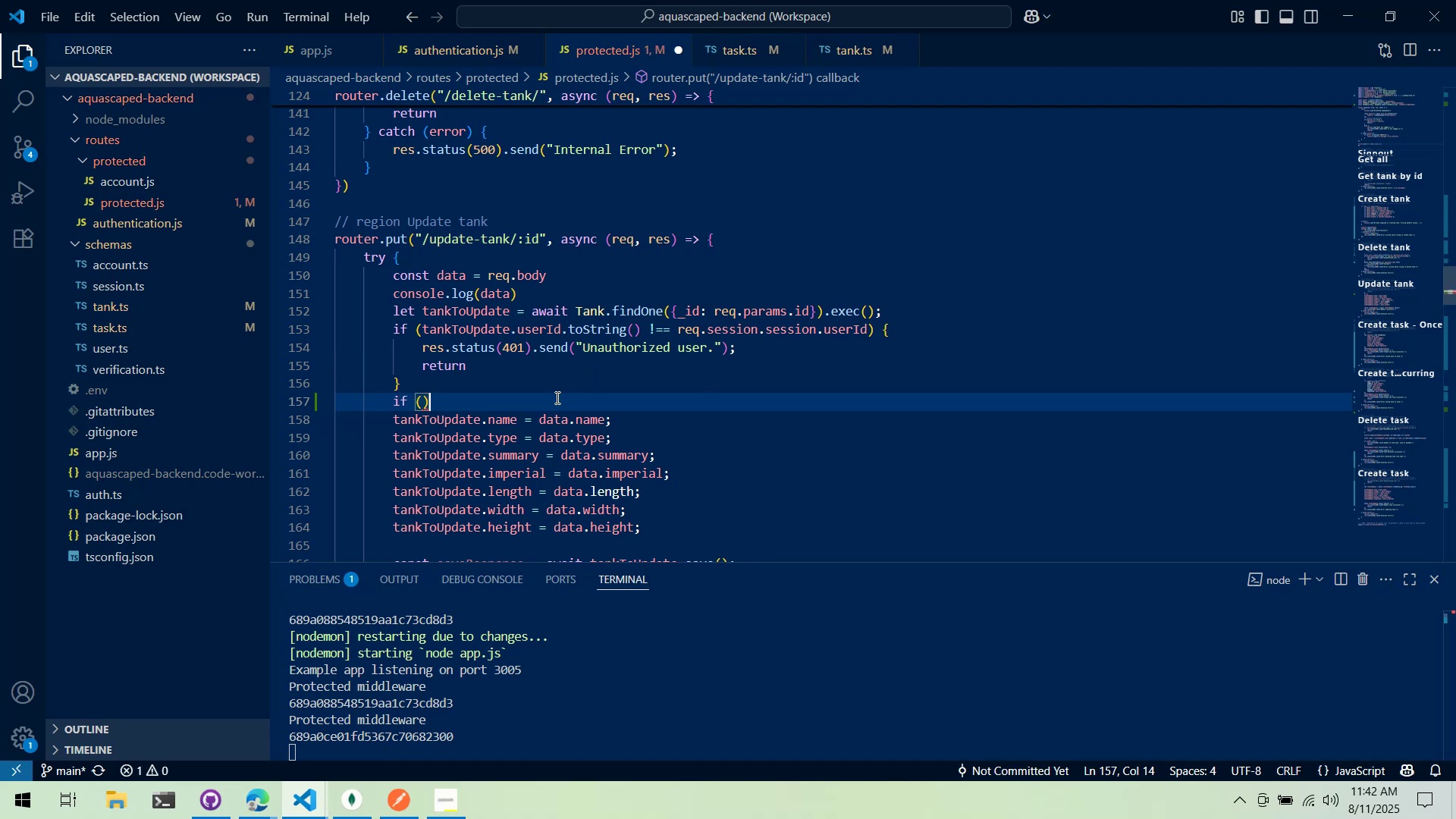 
key(Control+X)
 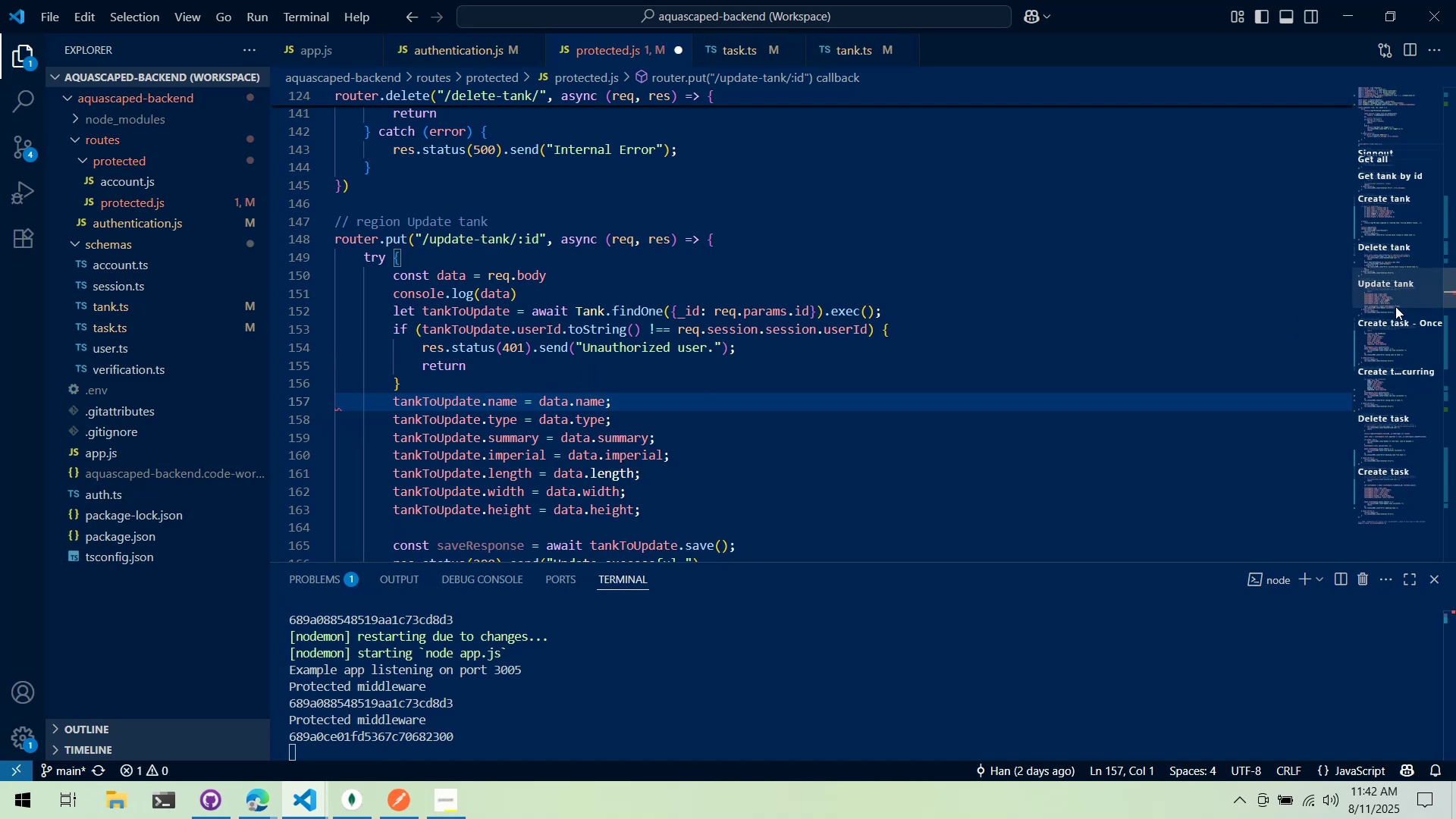 
left_click_drag(start_coordinate=[1395, 296], to_coordinate=[1401, 149])
 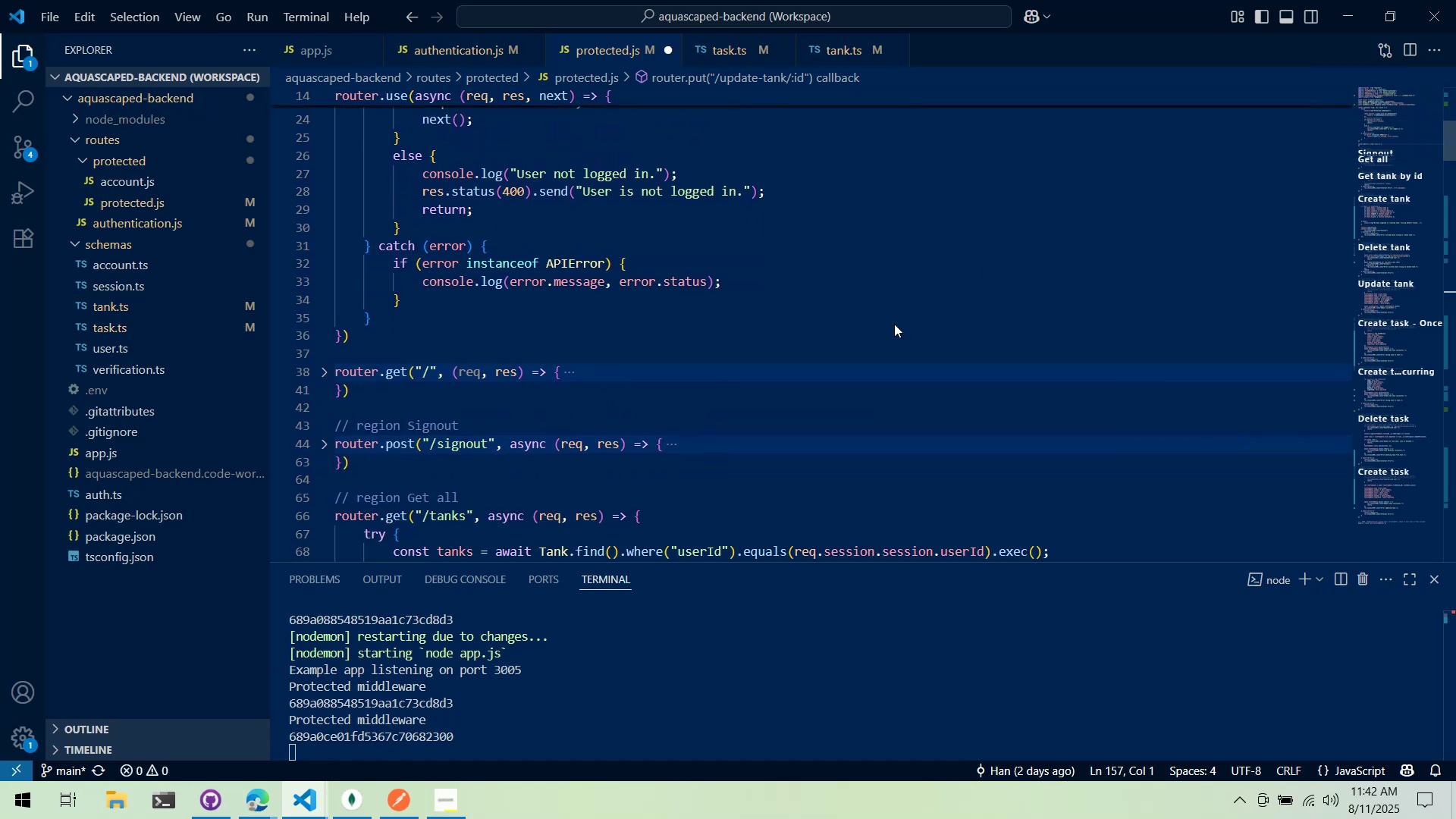 
left_click([876, 332])
 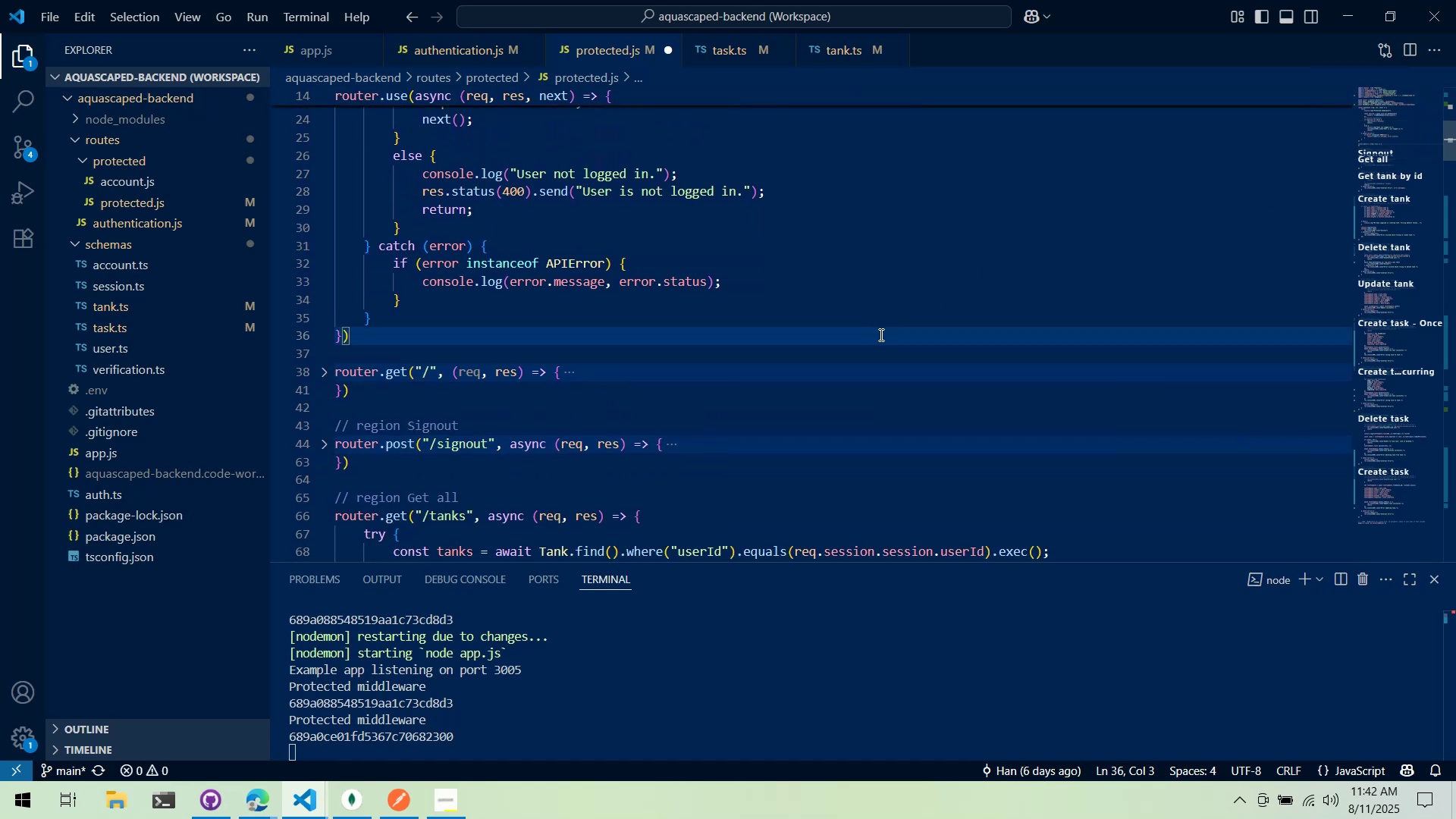 
scroll: coordinate [880, 334], scroll_direction: down, amount: 1.0
 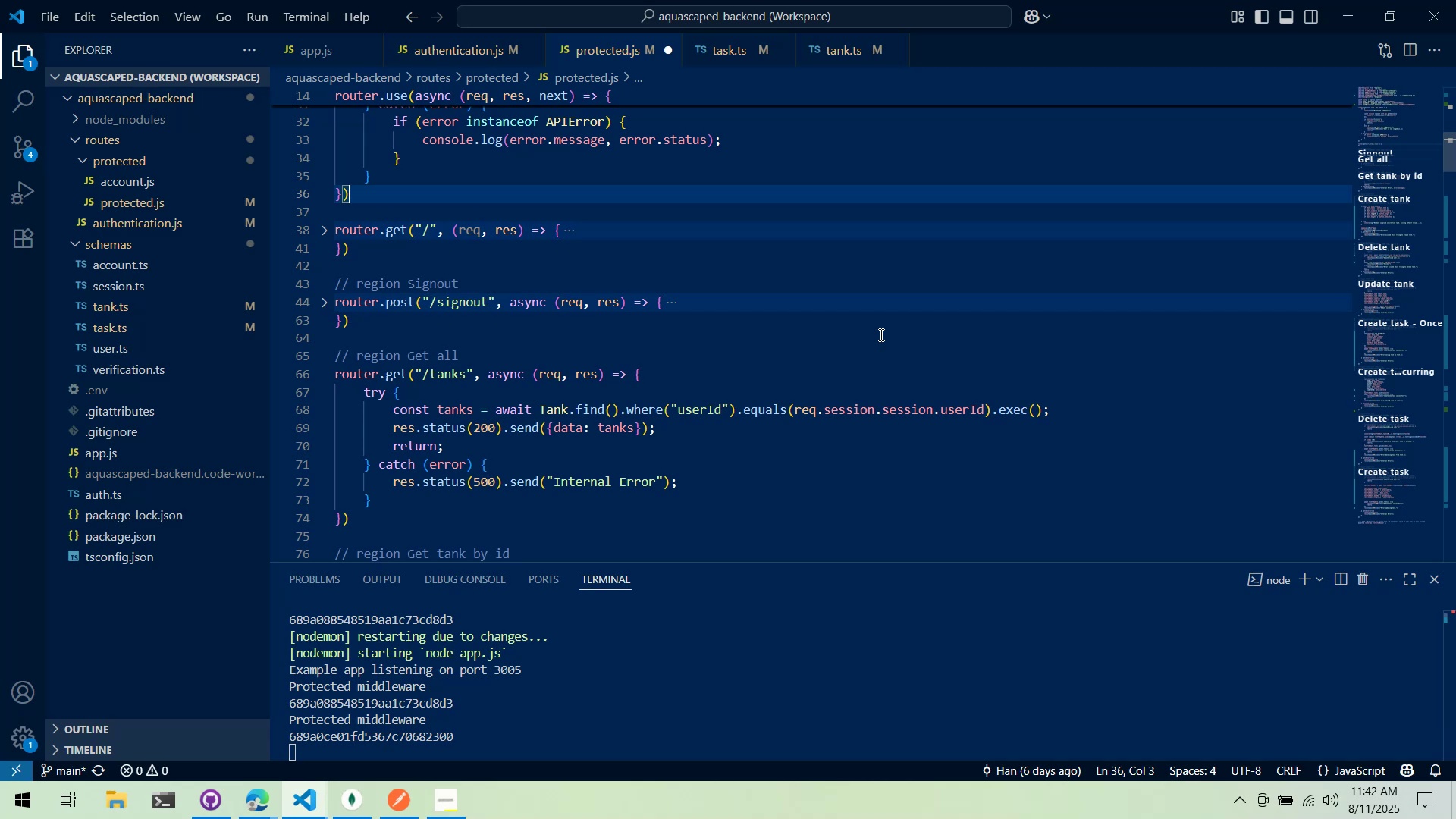 
wait(10.39)
 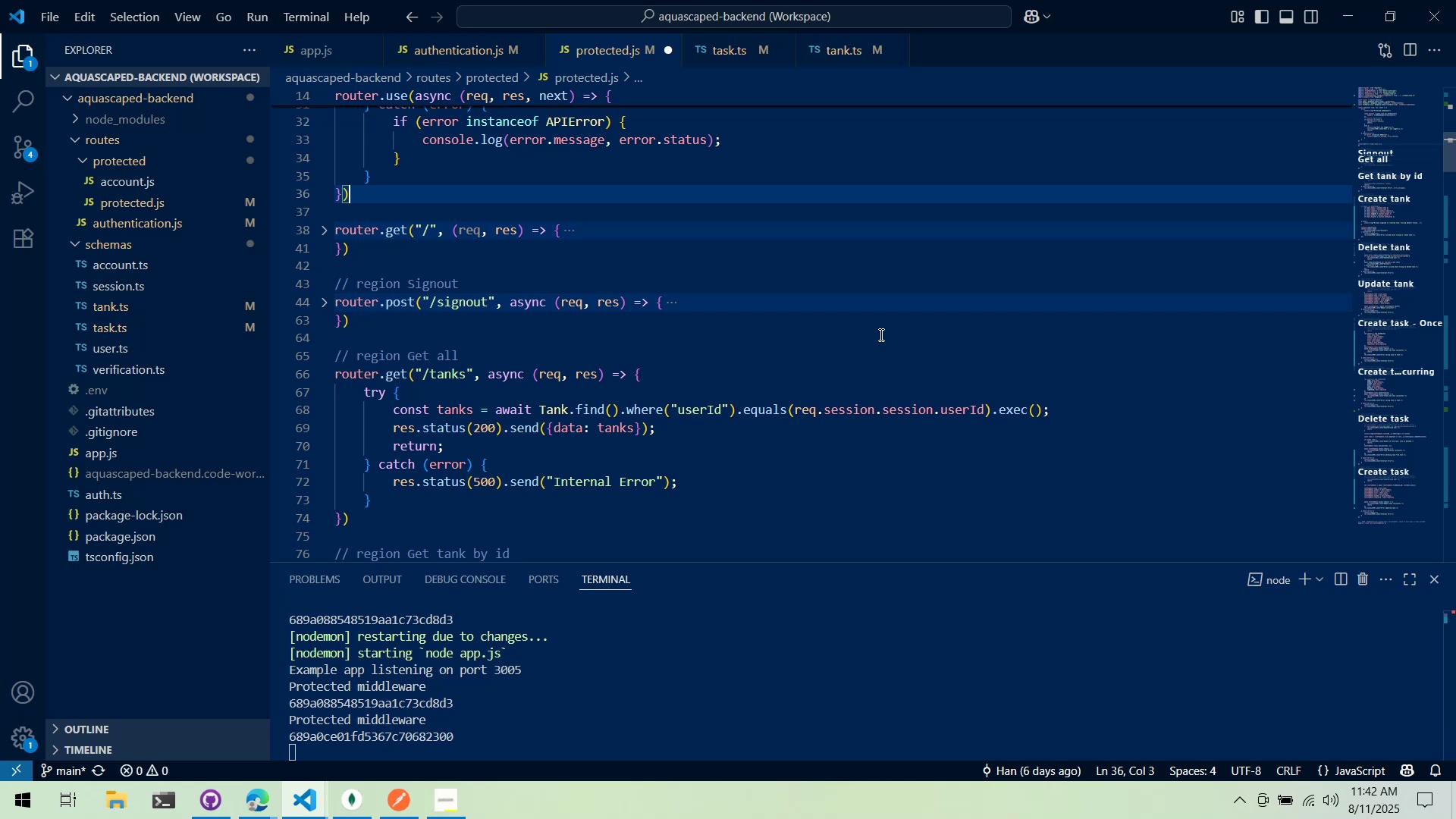 
scroll: coordinate [880, 334], scroll_direction: up, amount: 12.0
 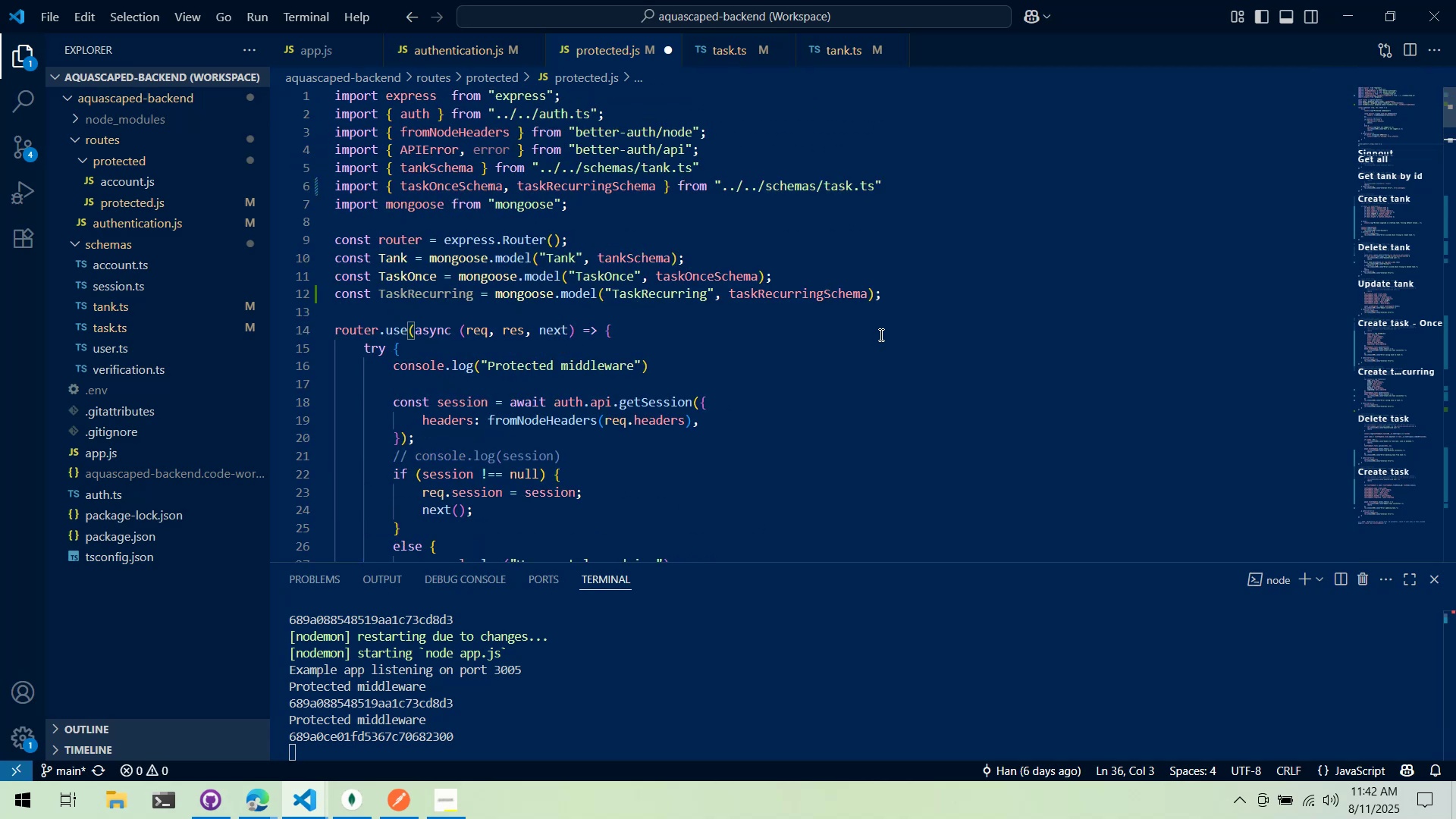 
scroll: coordinate [880, 334], scroll_direction: down, amount: 3.0
 